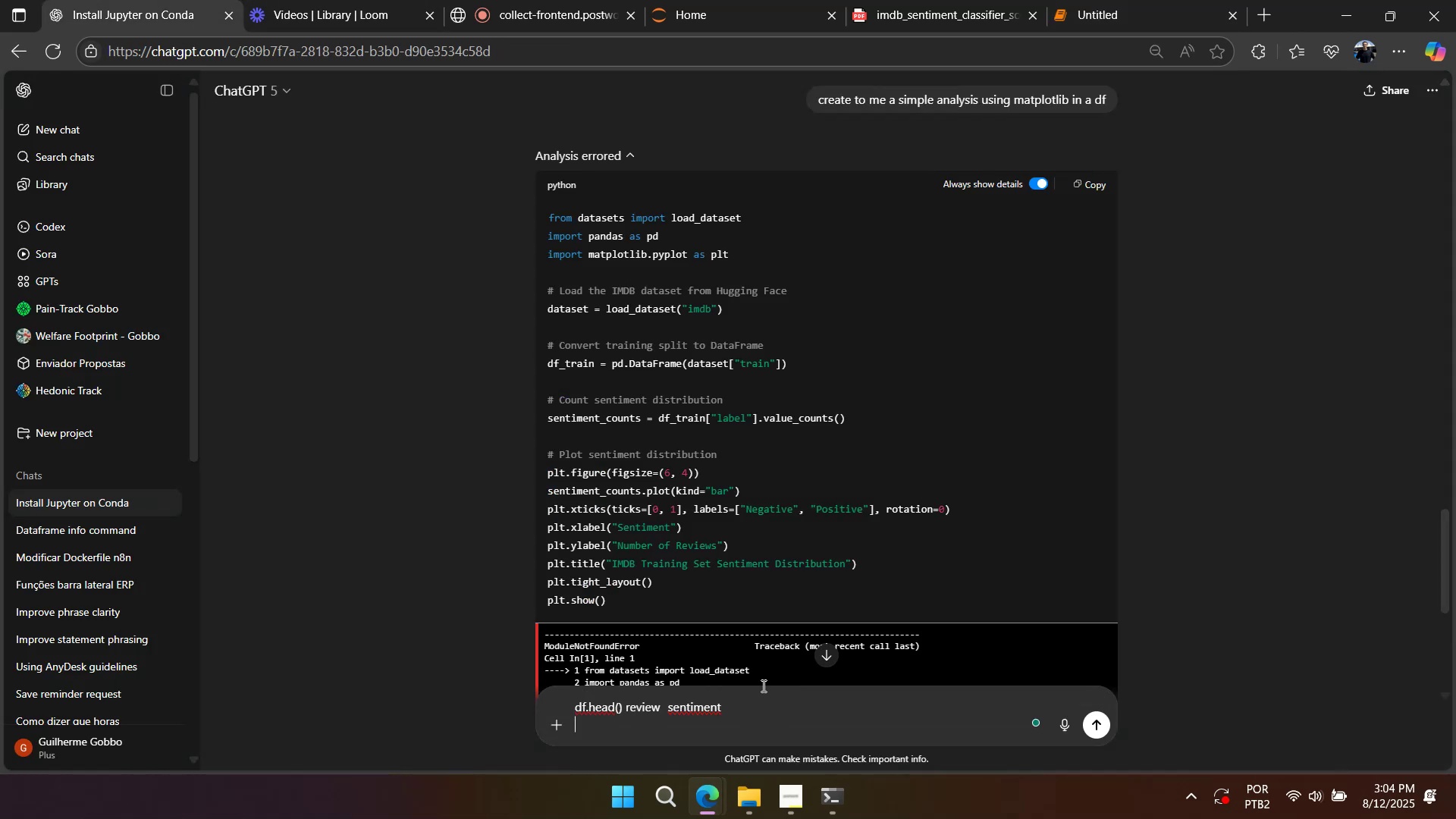 
key(Shift+Enter)
 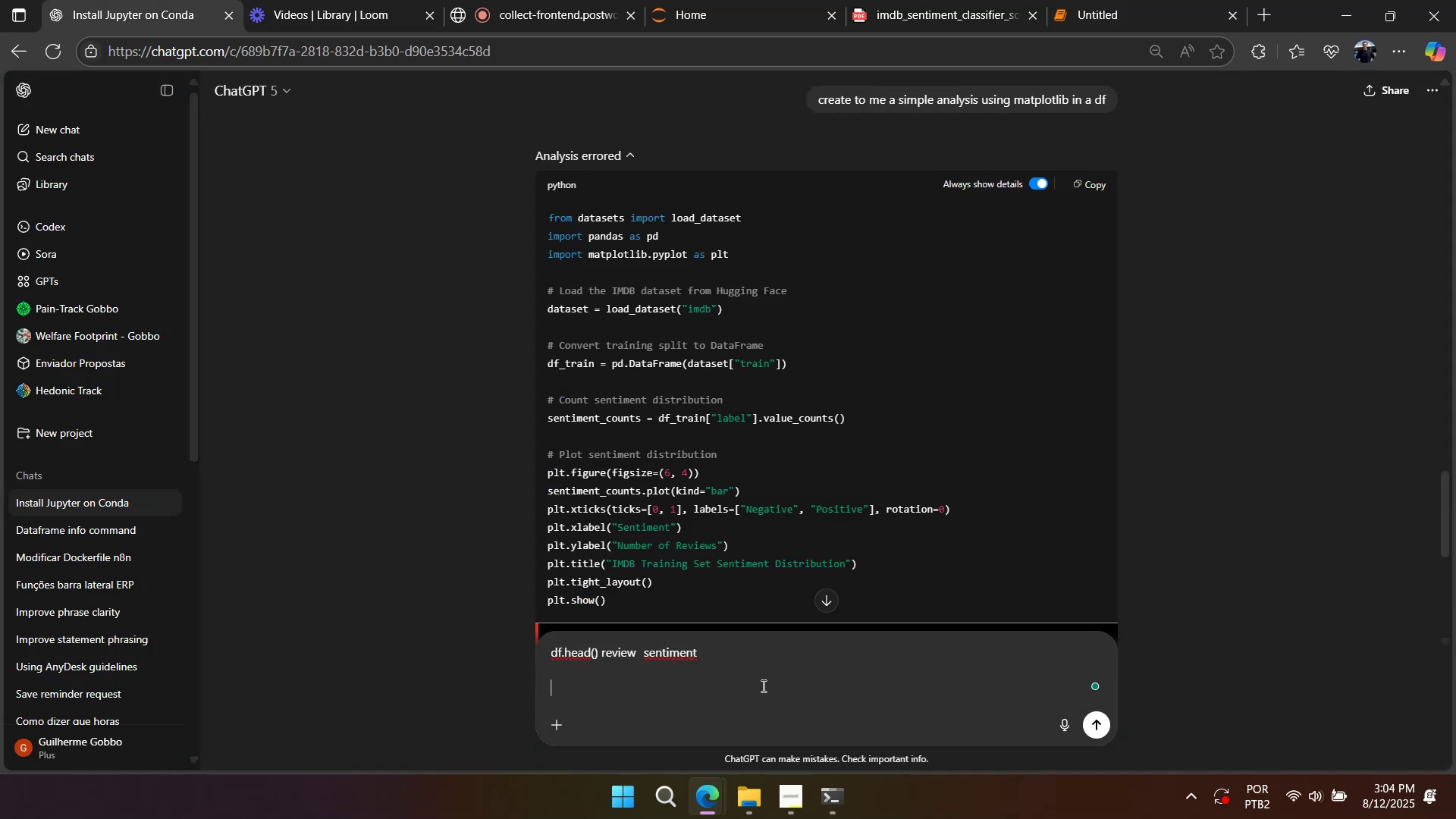 
type(thisis)
key(Backspace)
key(Backspace)
type( is my df)
 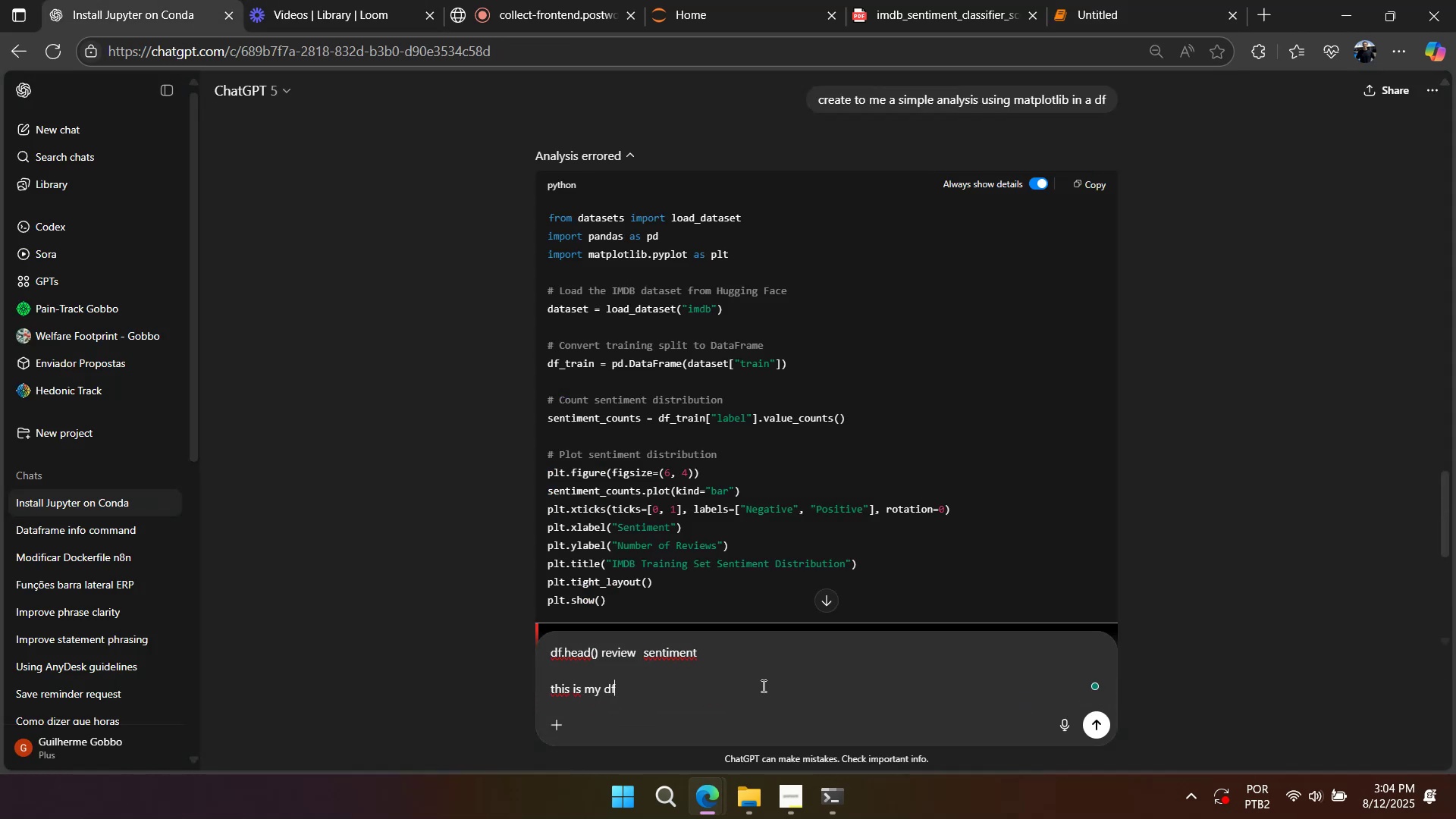 
key(Enter)
 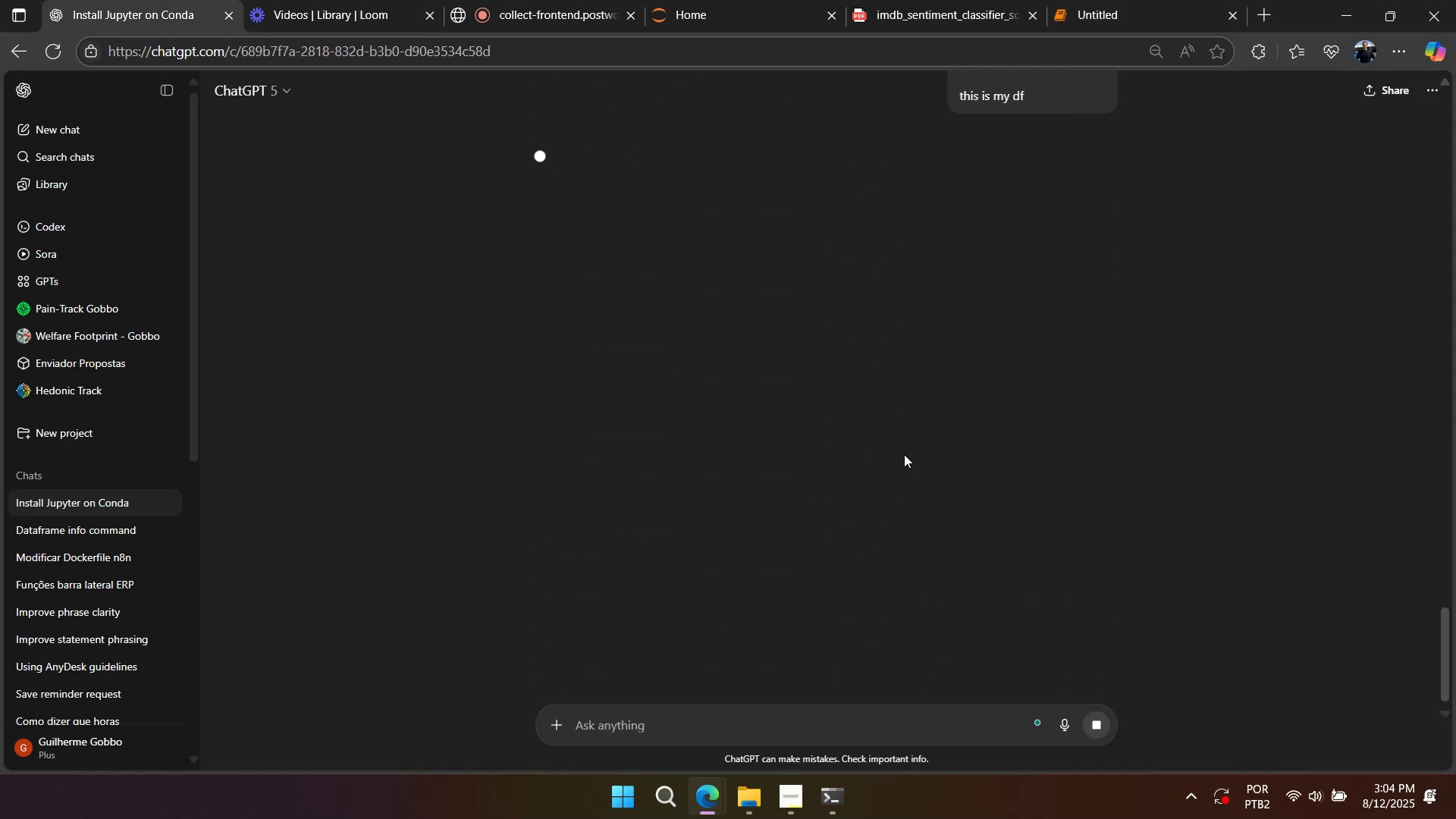 
right_click([924, 450])
 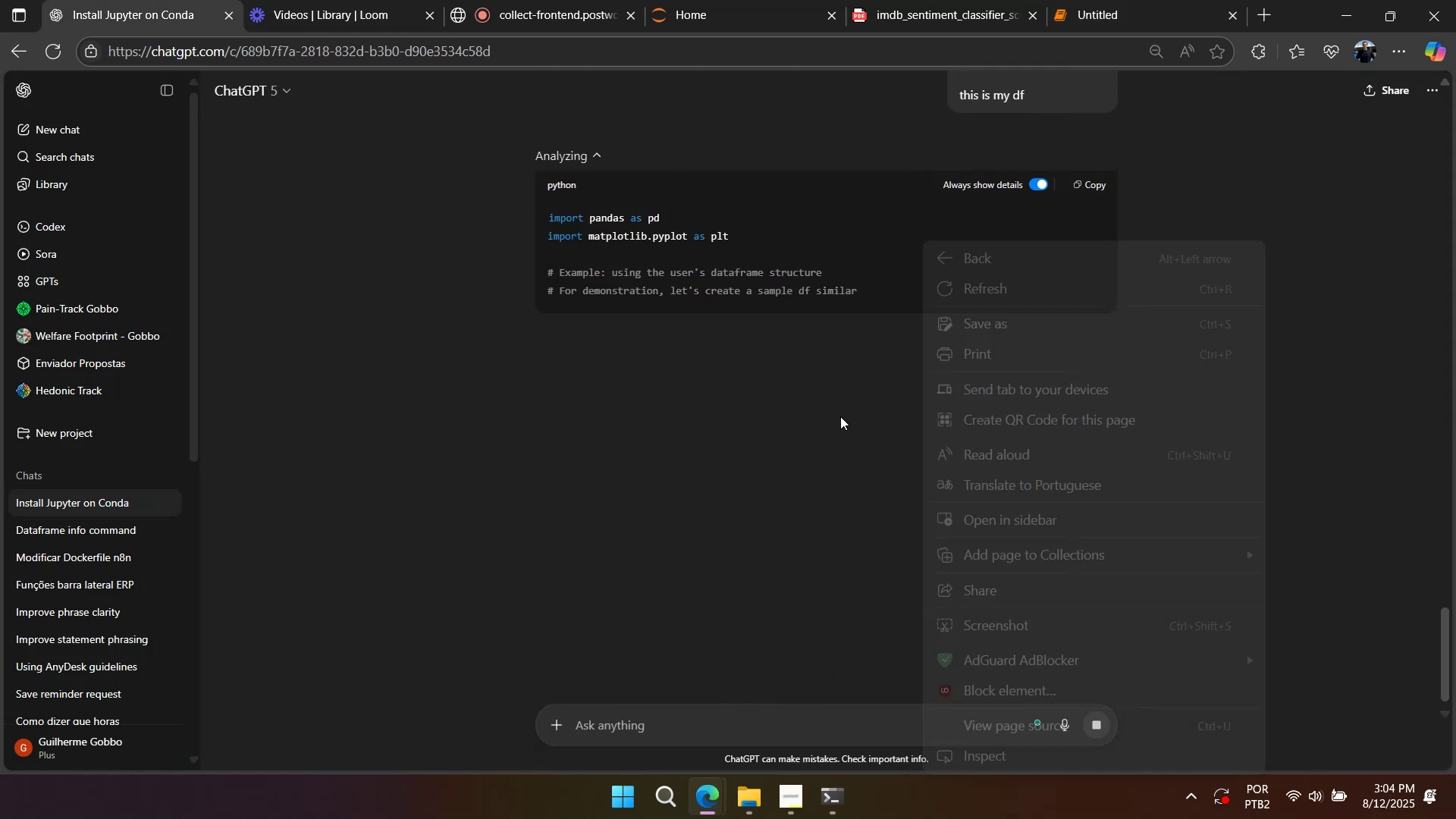 
left_click([839, 416])
 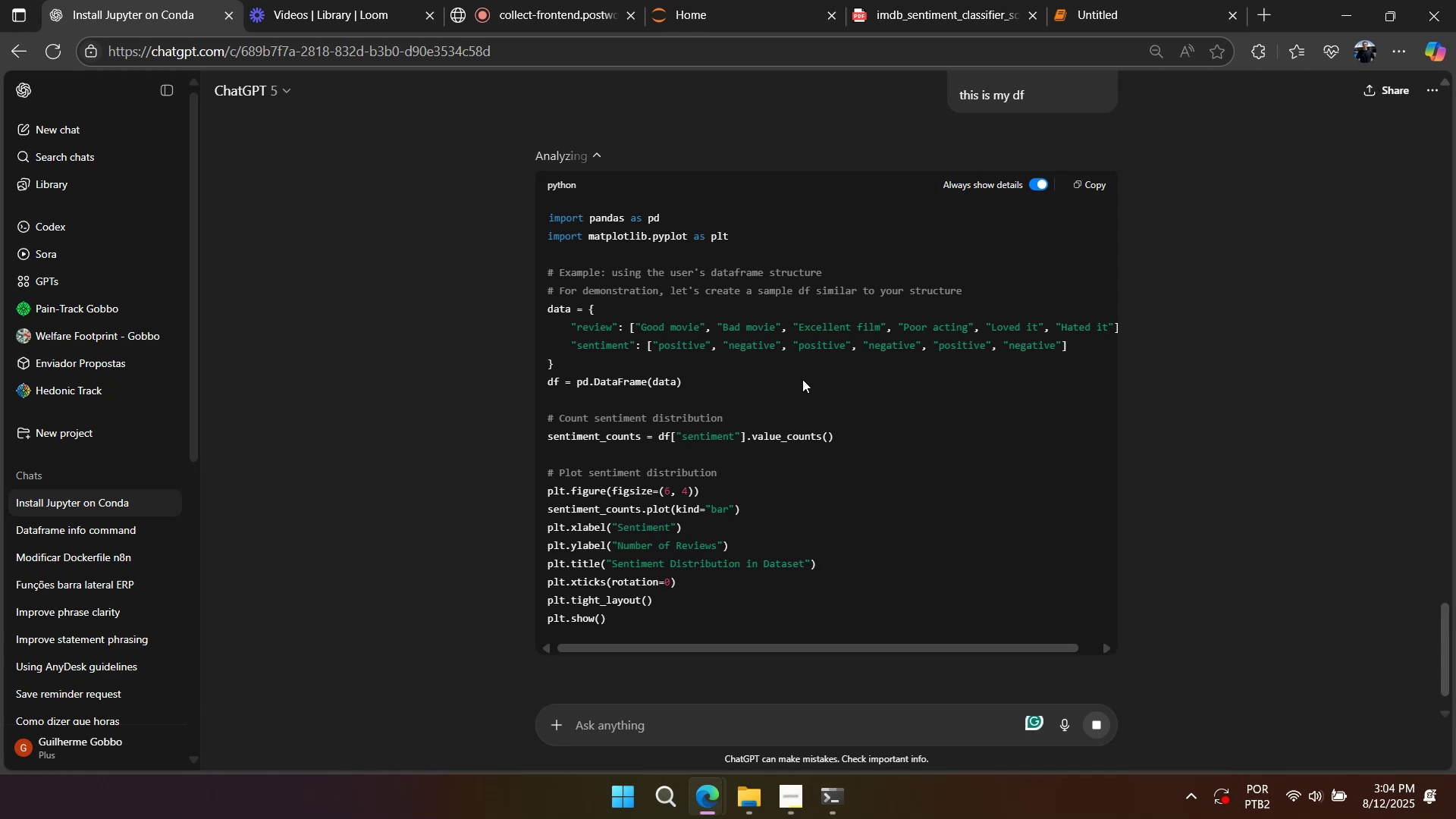 
scroll: coordinate [797, 378], scroll_direction: down, amount: 1.0
 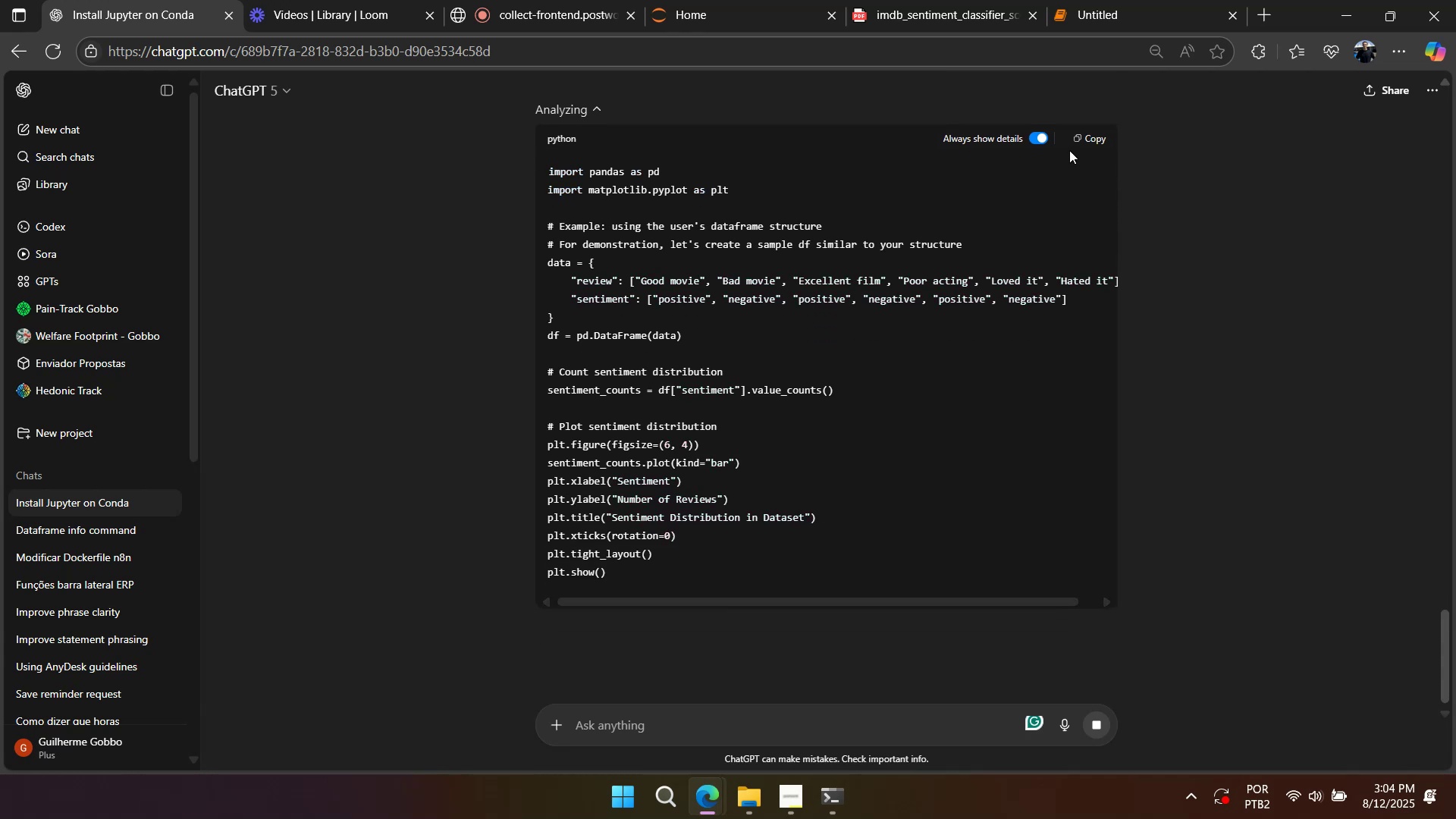 
left_click([1076, 143])
 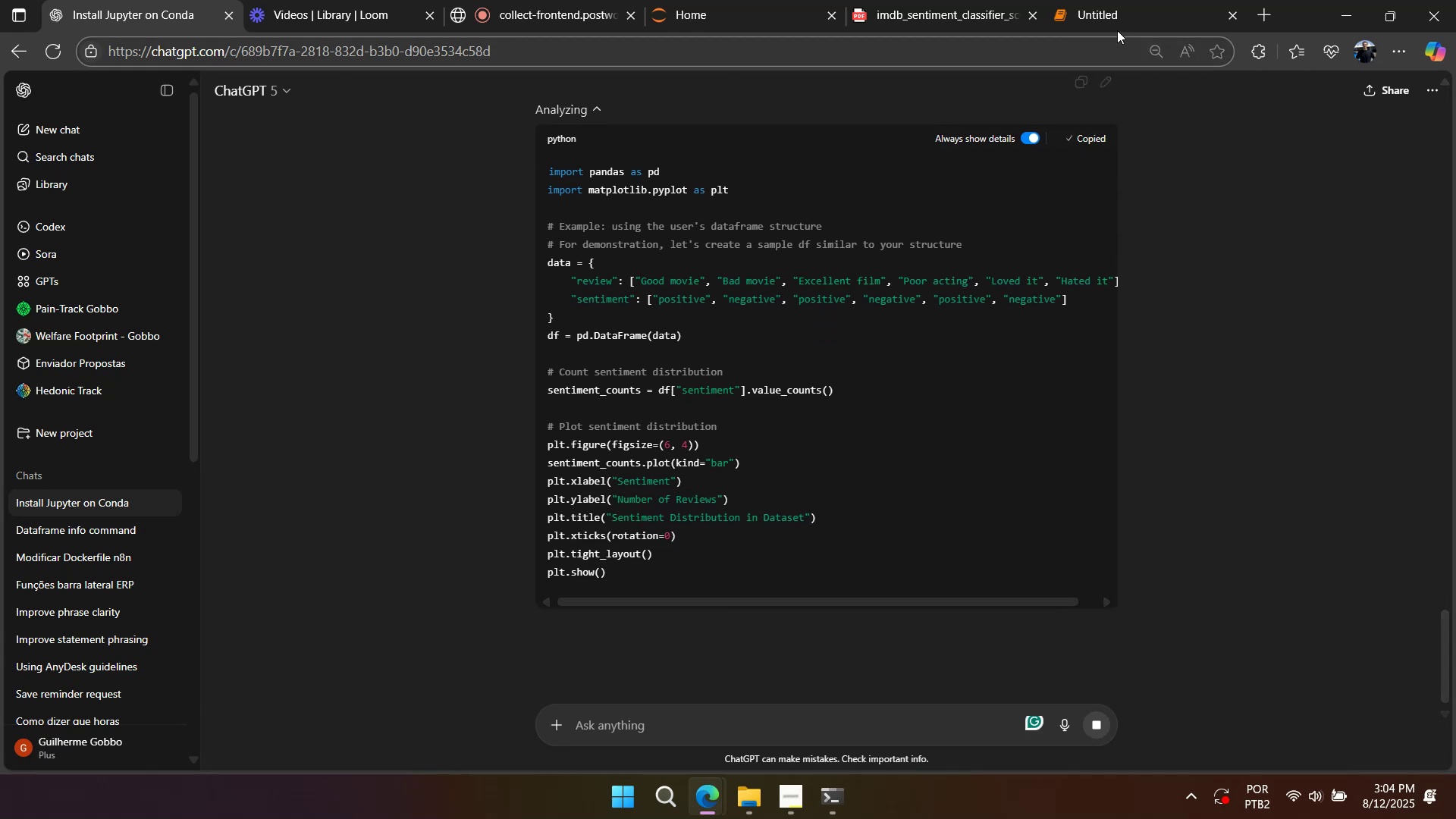 
left_click([1112, 24])
 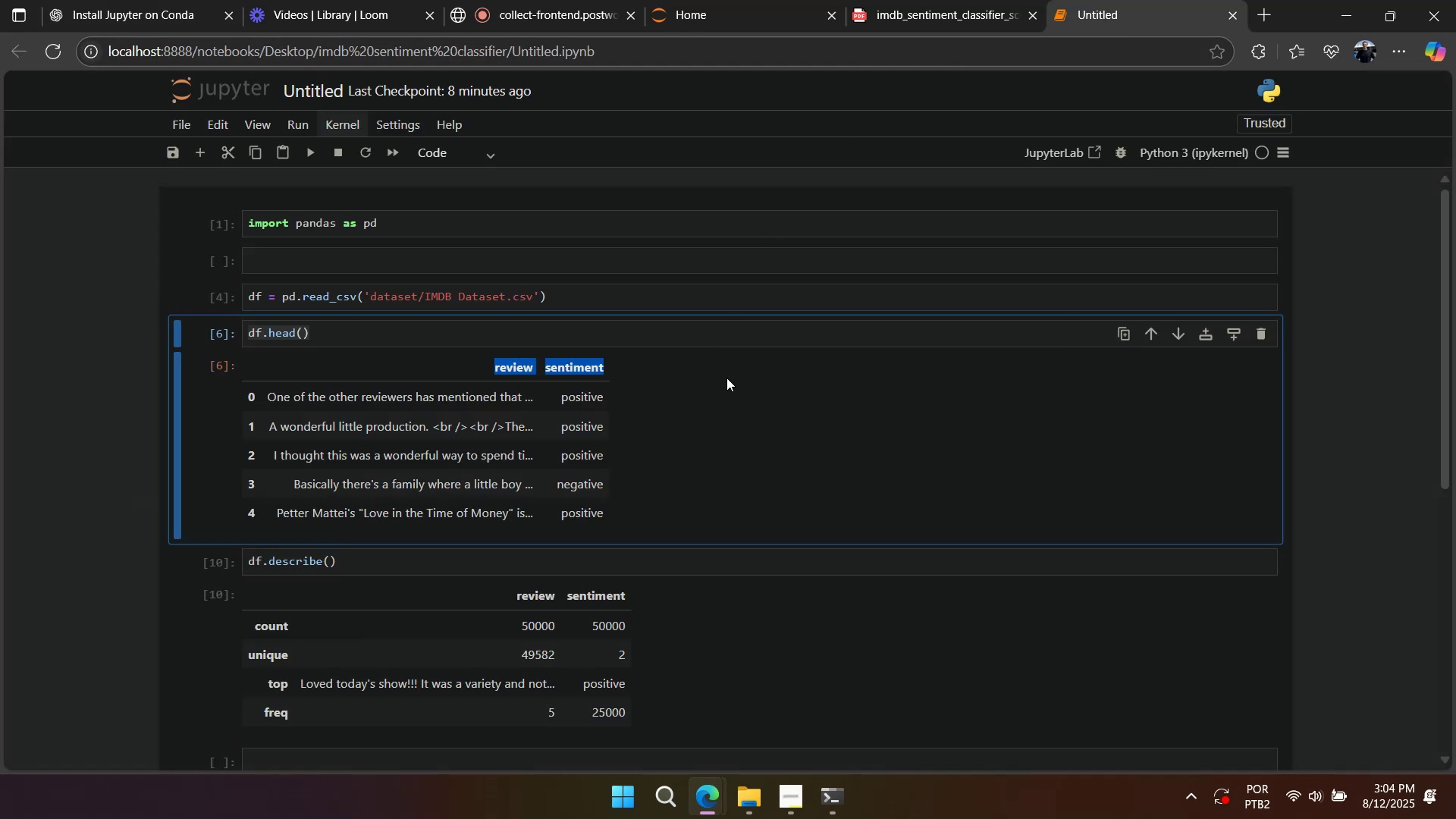 
scroll: coordinate [748, 410], scroll_direction: down, amount: 5.0
 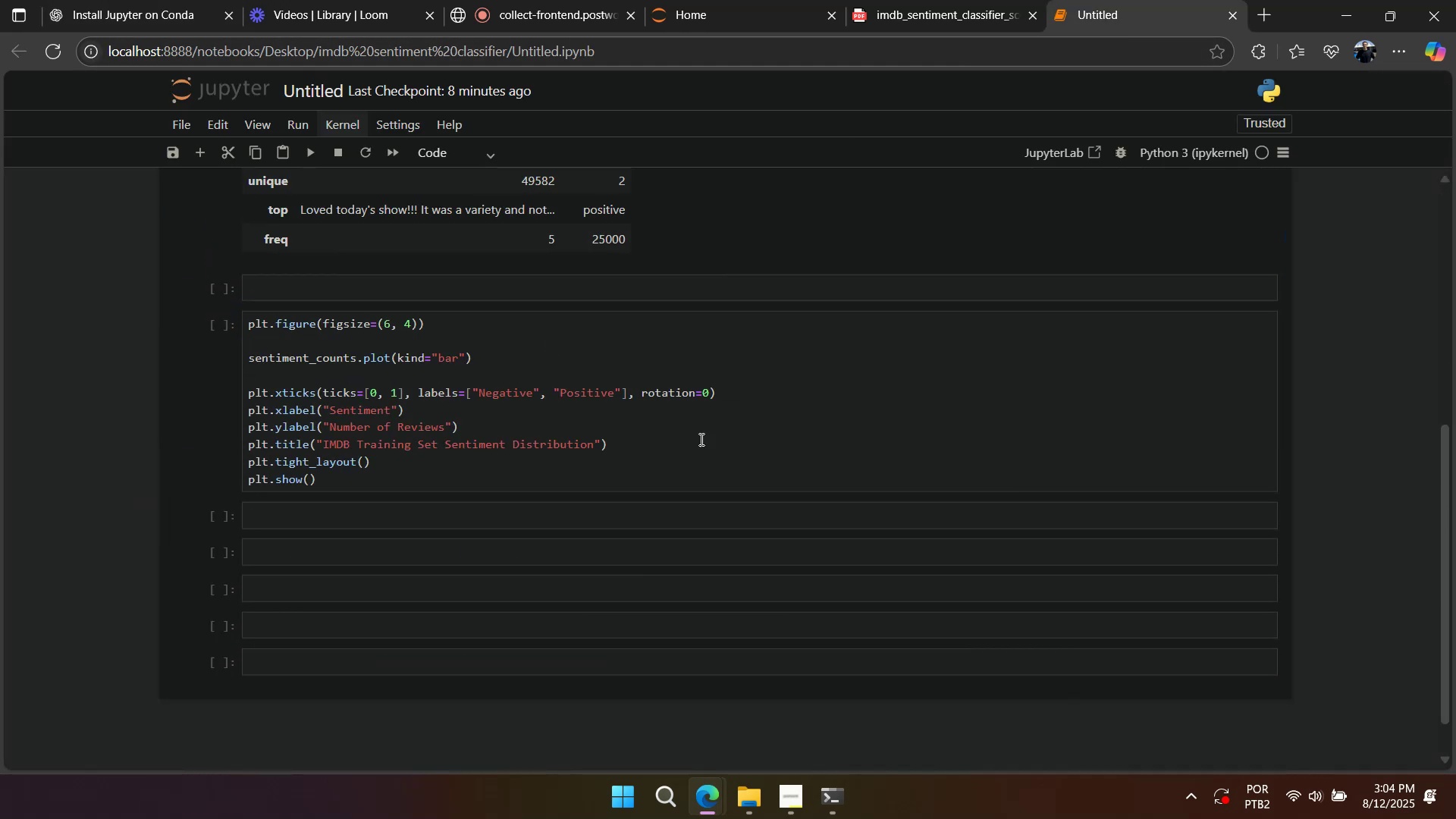 
left_click([670, 441])
 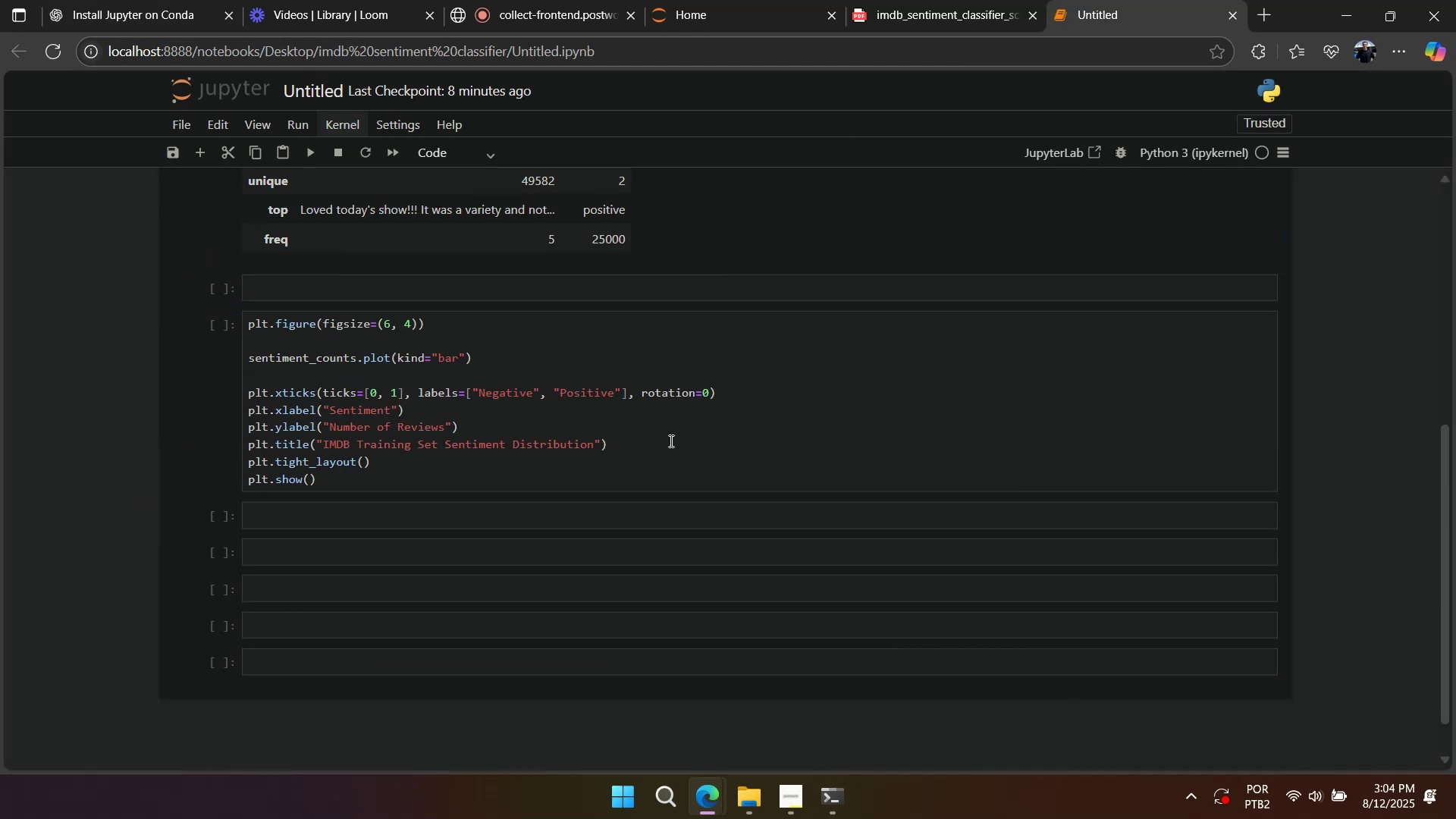 
key(Control+A)
 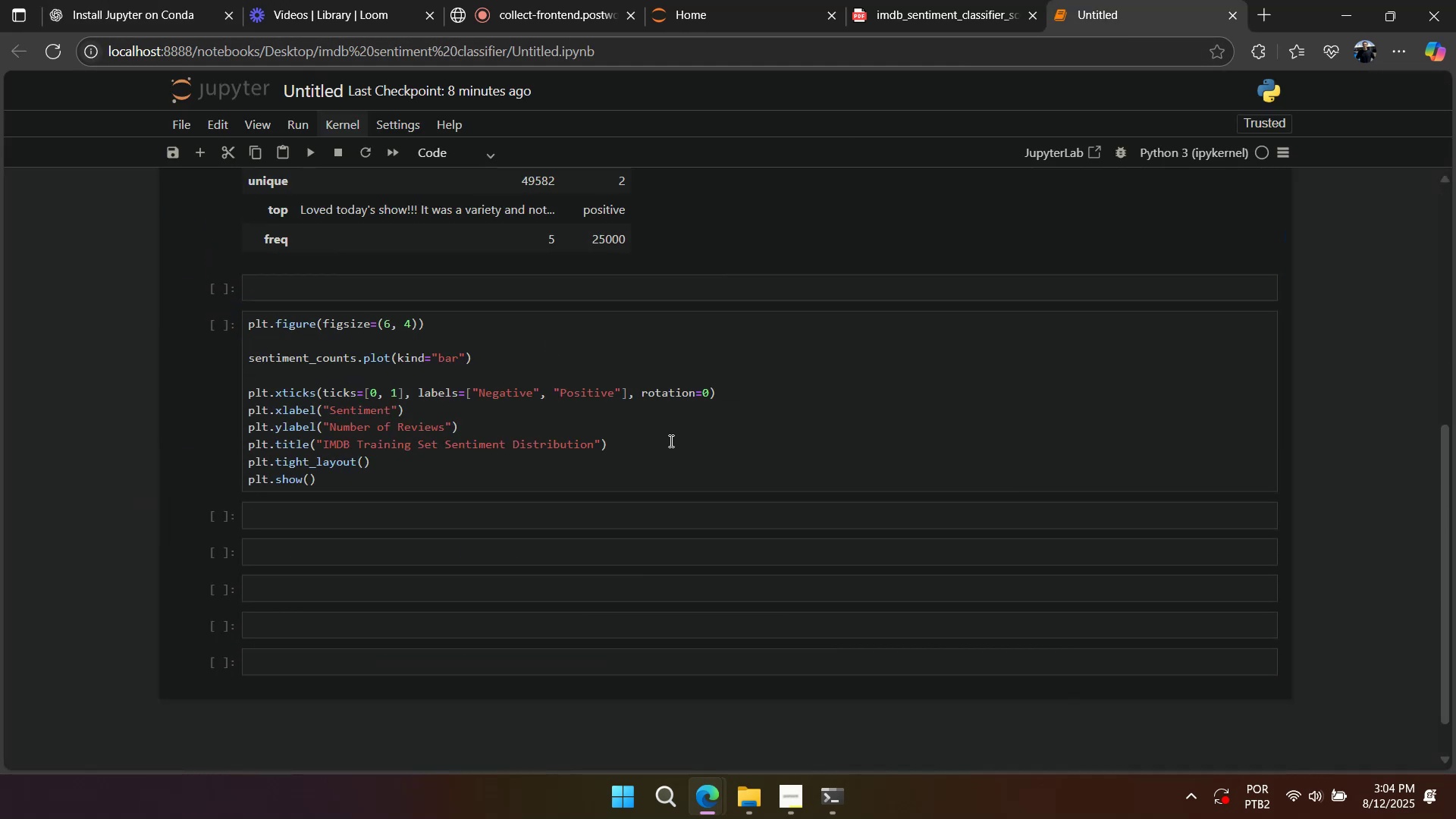 
key(Control+V)
 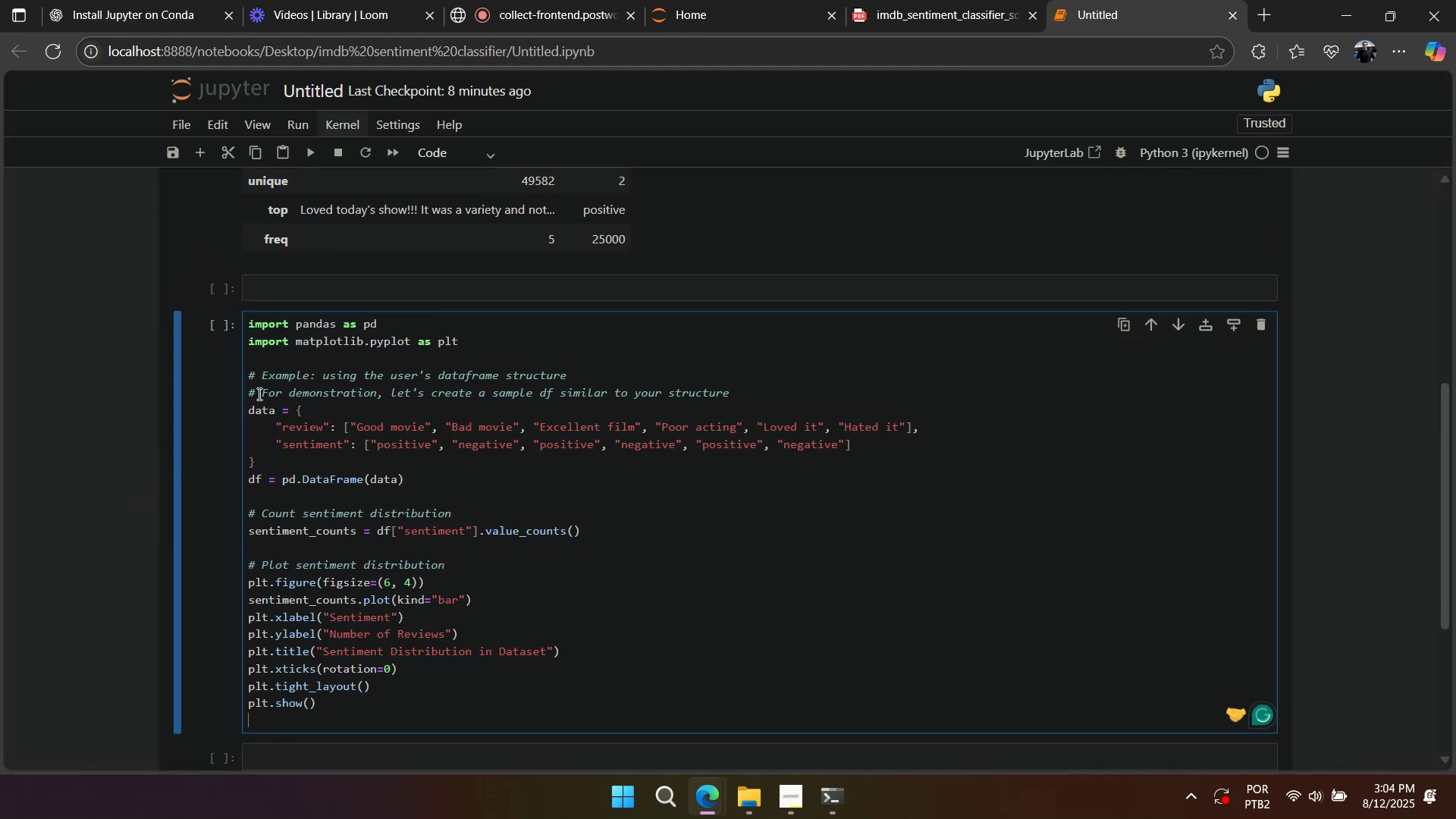 
double_click([310, 340])
 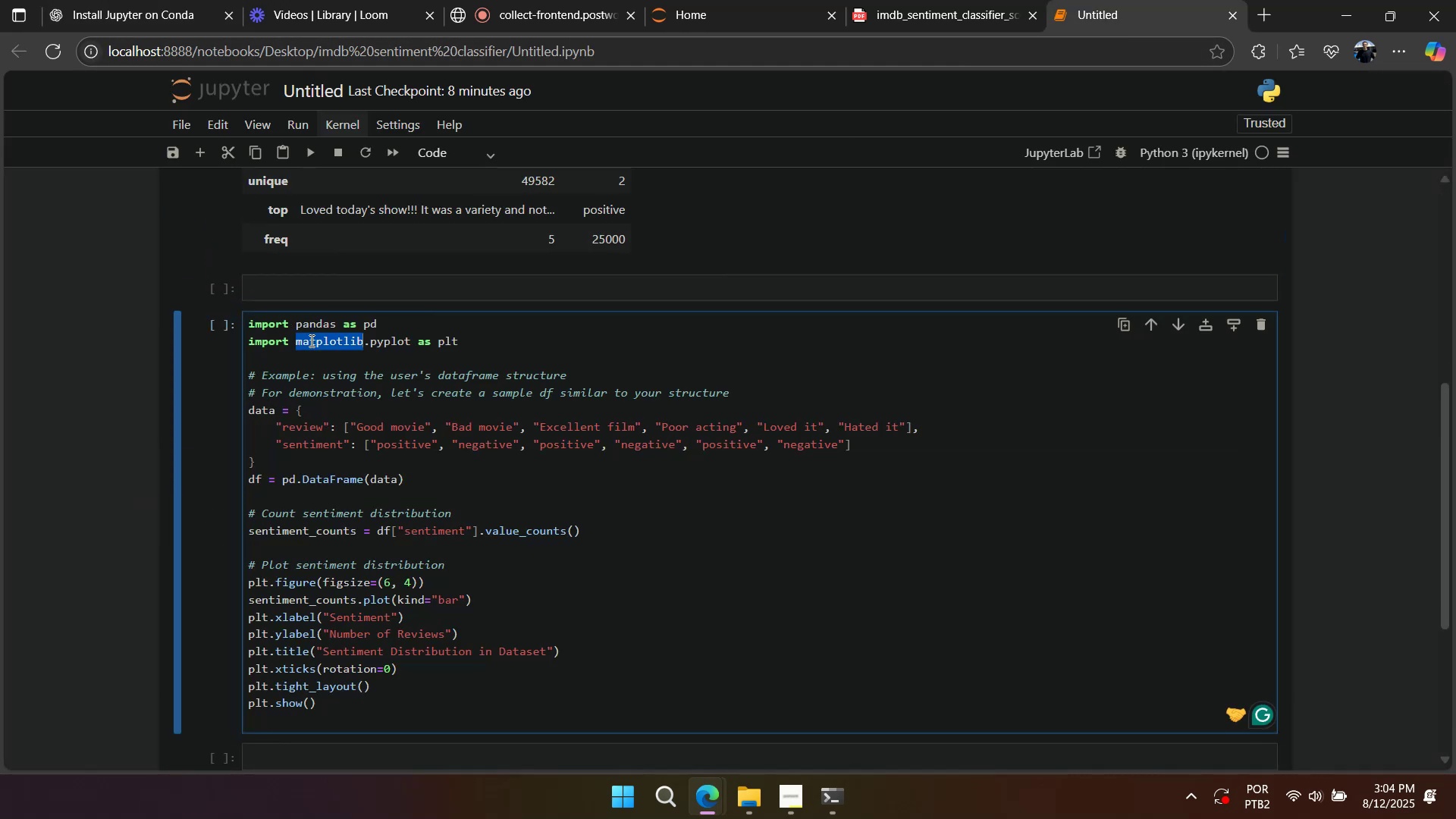 
triple_click([310, 340])
 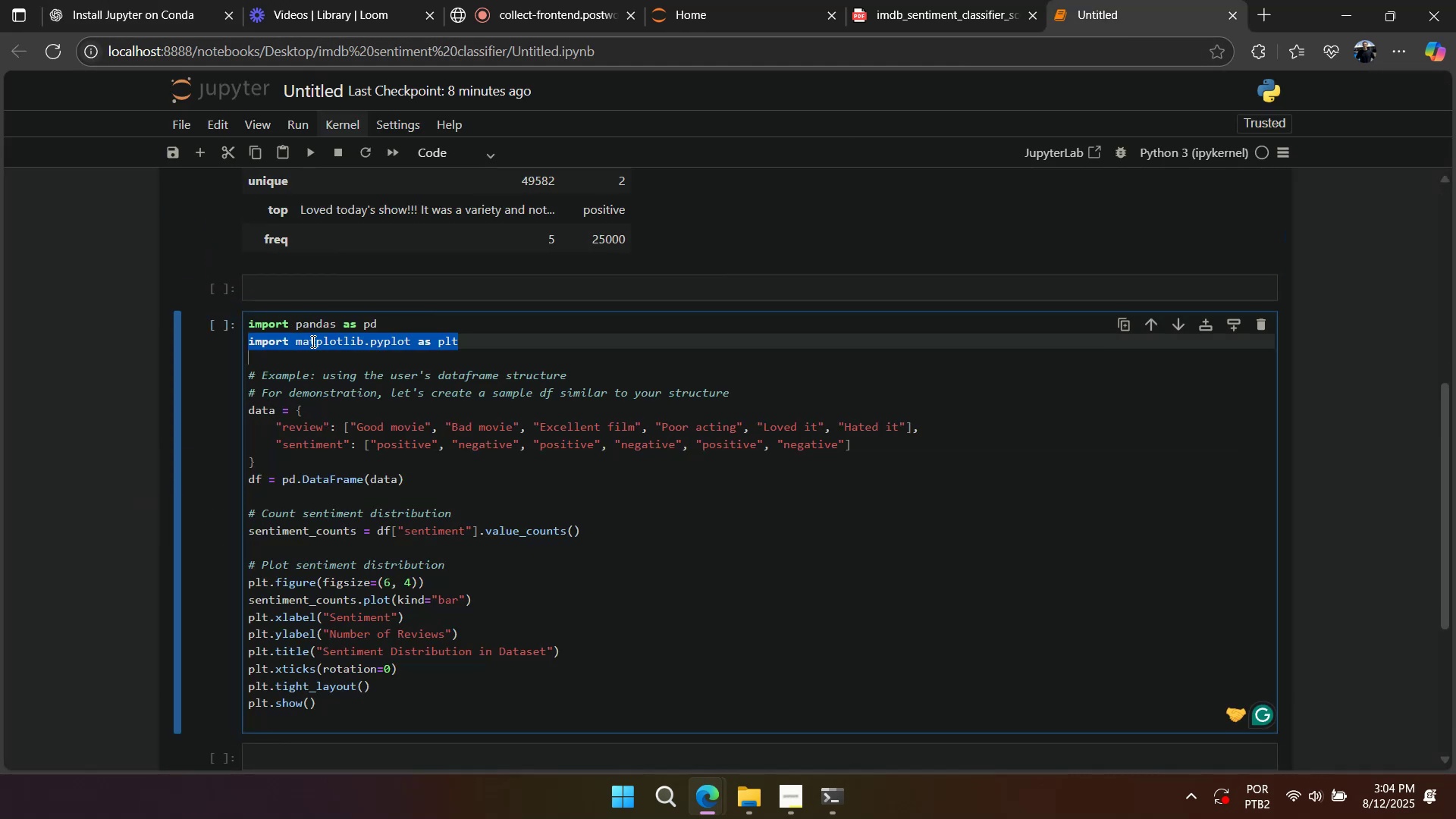 
key(Control+C)
 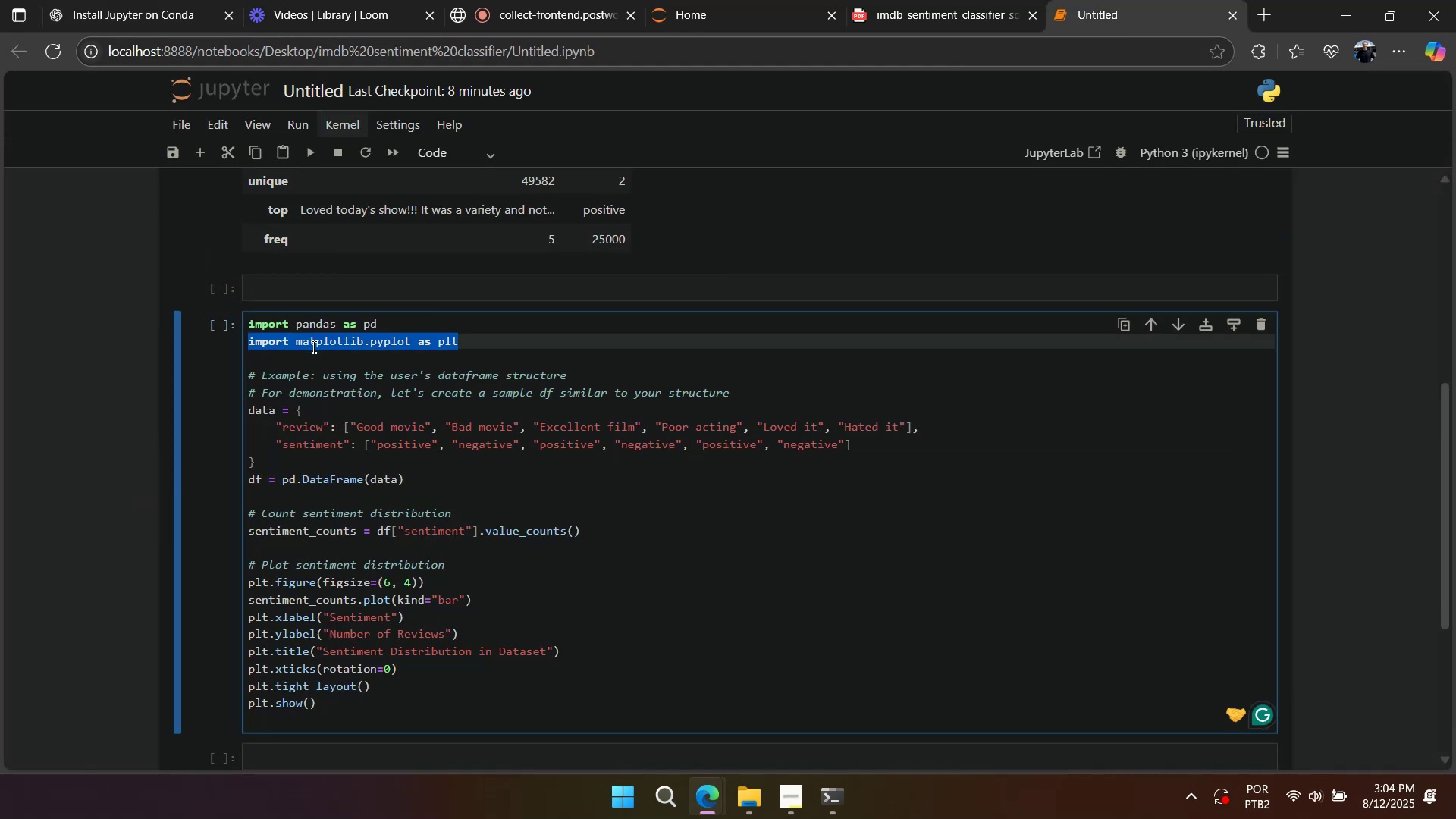 
scroll: coordinate [331, 354], scroll_direction: up, amount: 12.0
 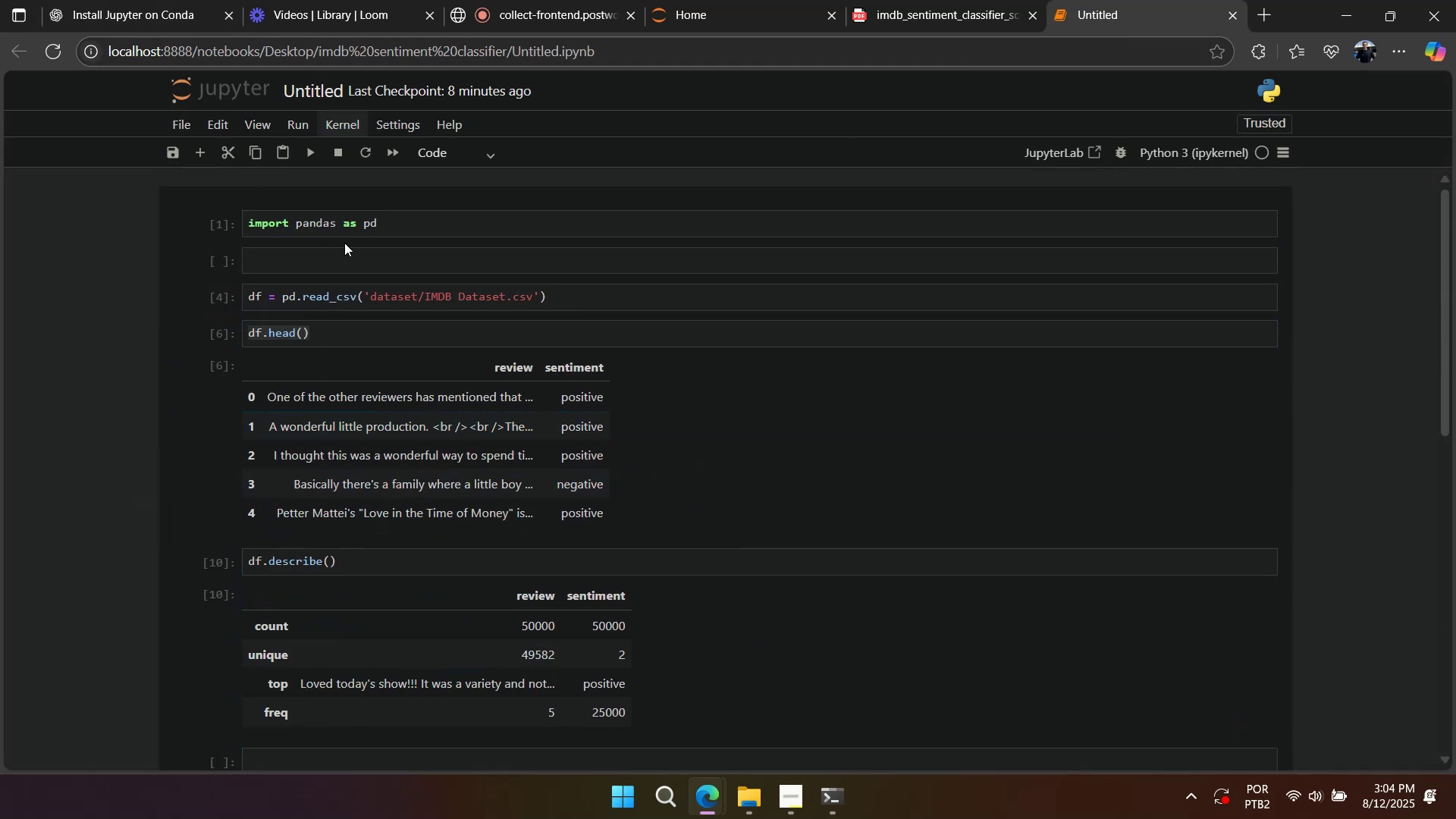 
left_click([386, 230])
 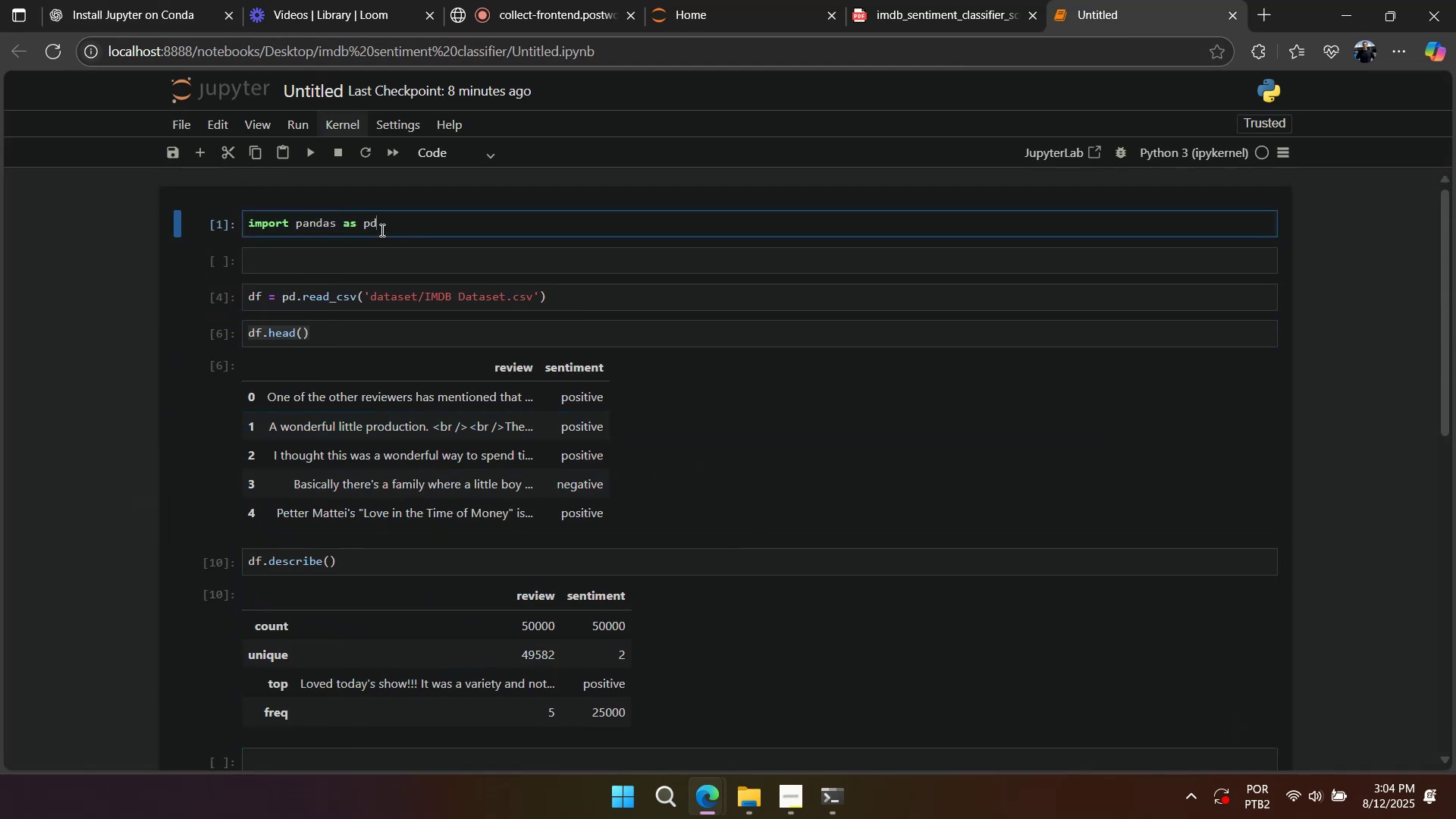 
key(Enter)
 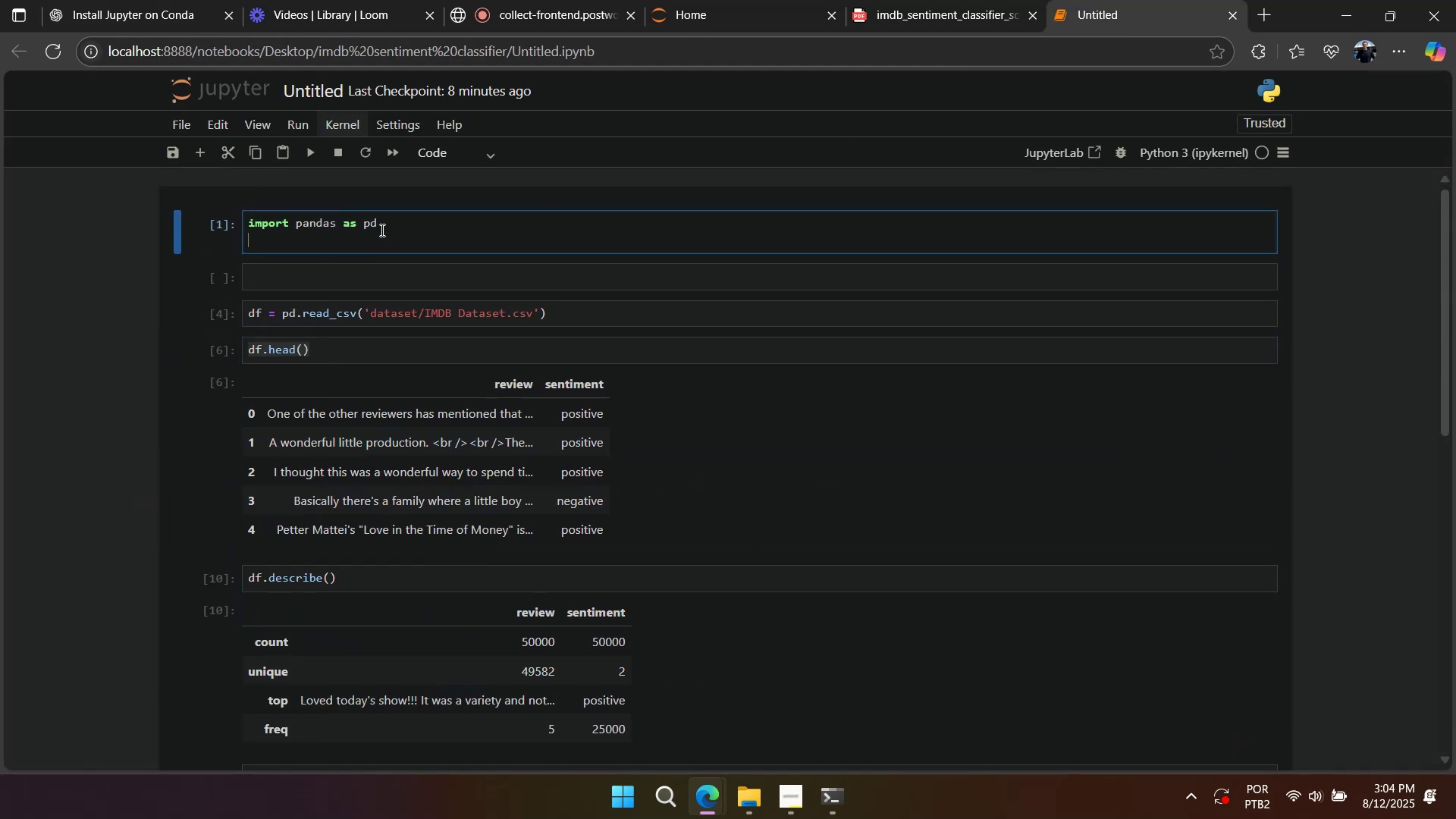 
key(Control+V)
 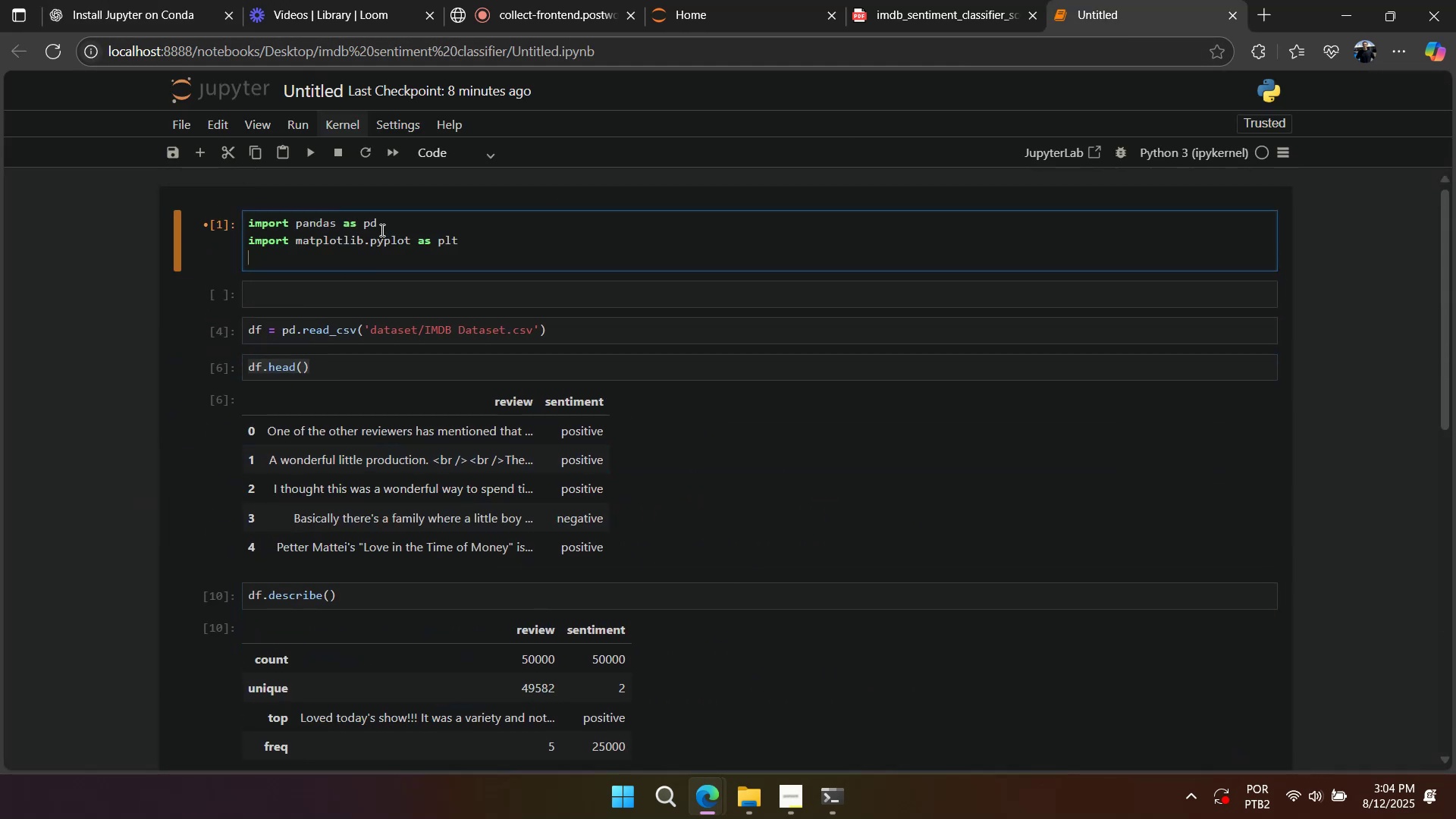 
key(Enter)
 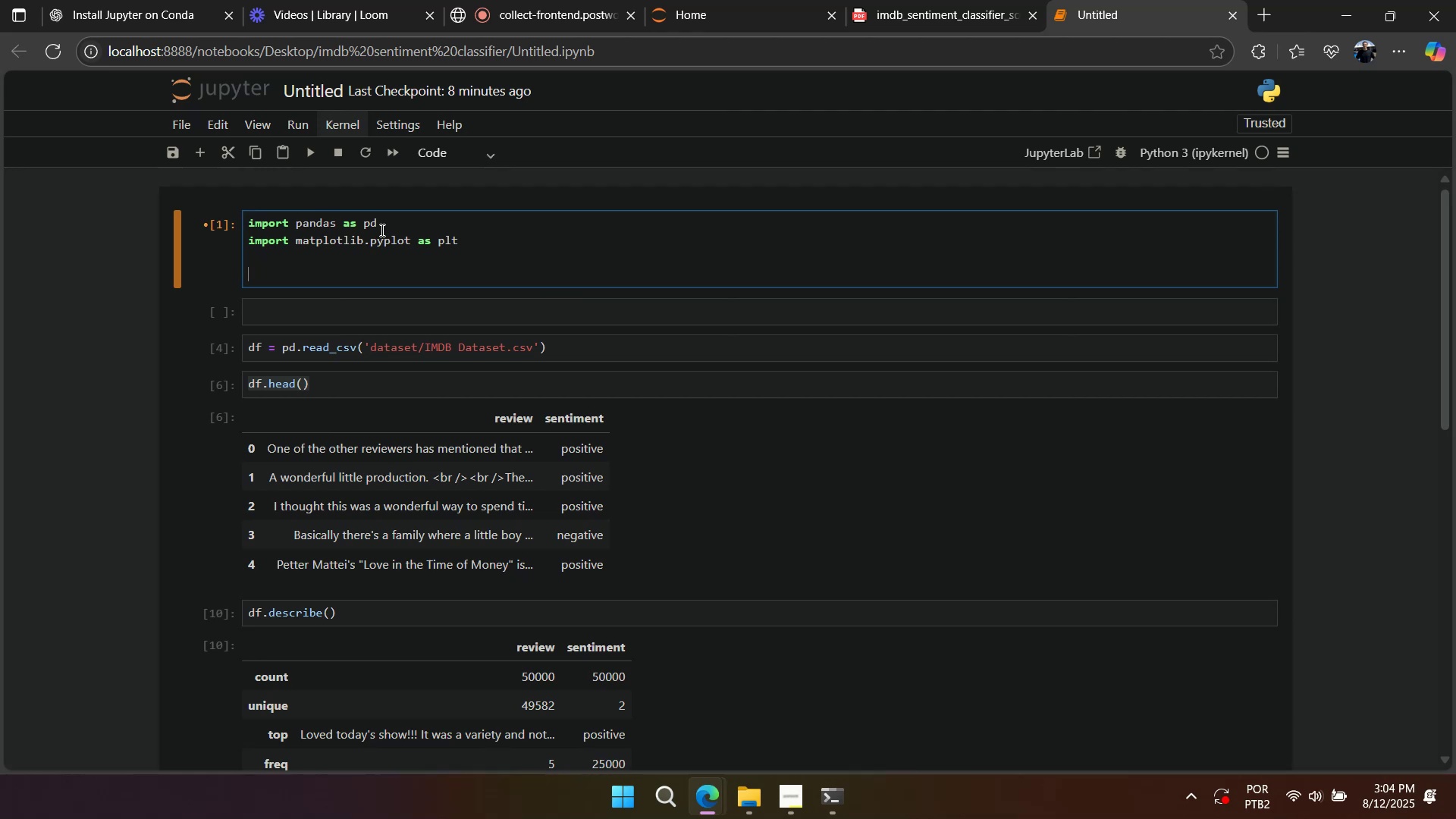 
type(importnum)
key(Backspace)
key(Backspace)
key(Backspace)
type( numpy as np)
 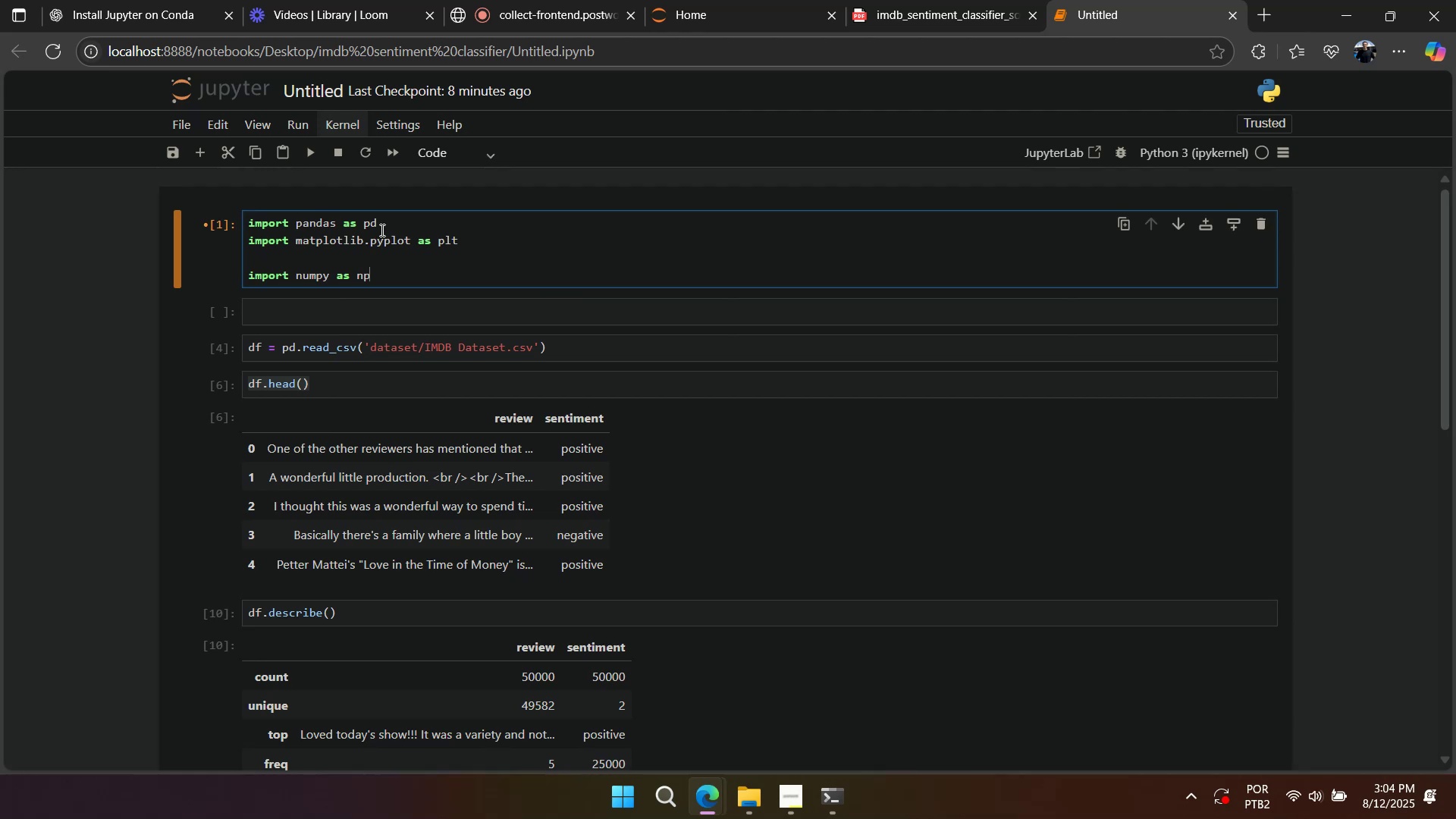 
key(Enter)
 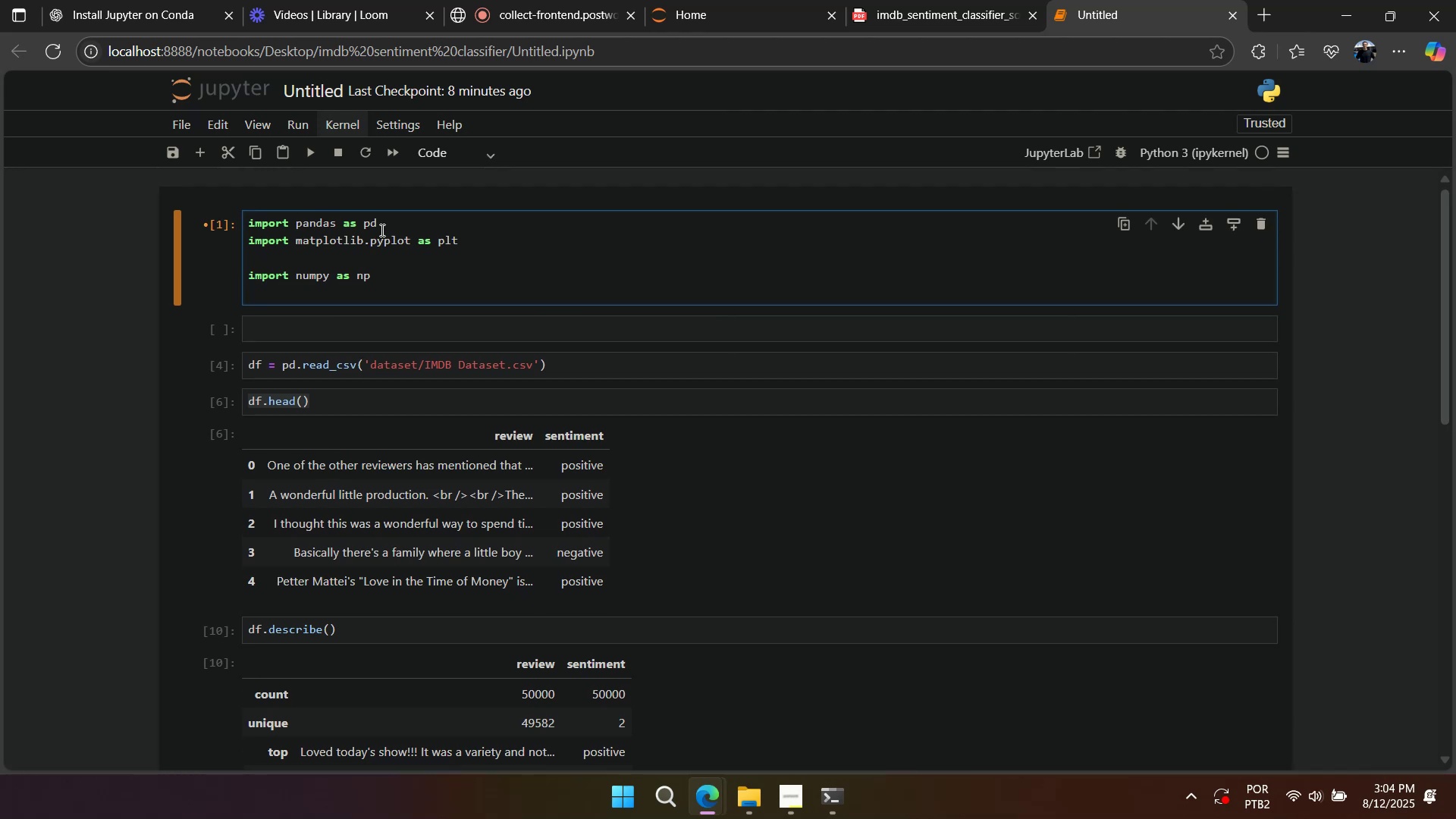 
type(import seao)
key(Backspace)
type(born as sns)
 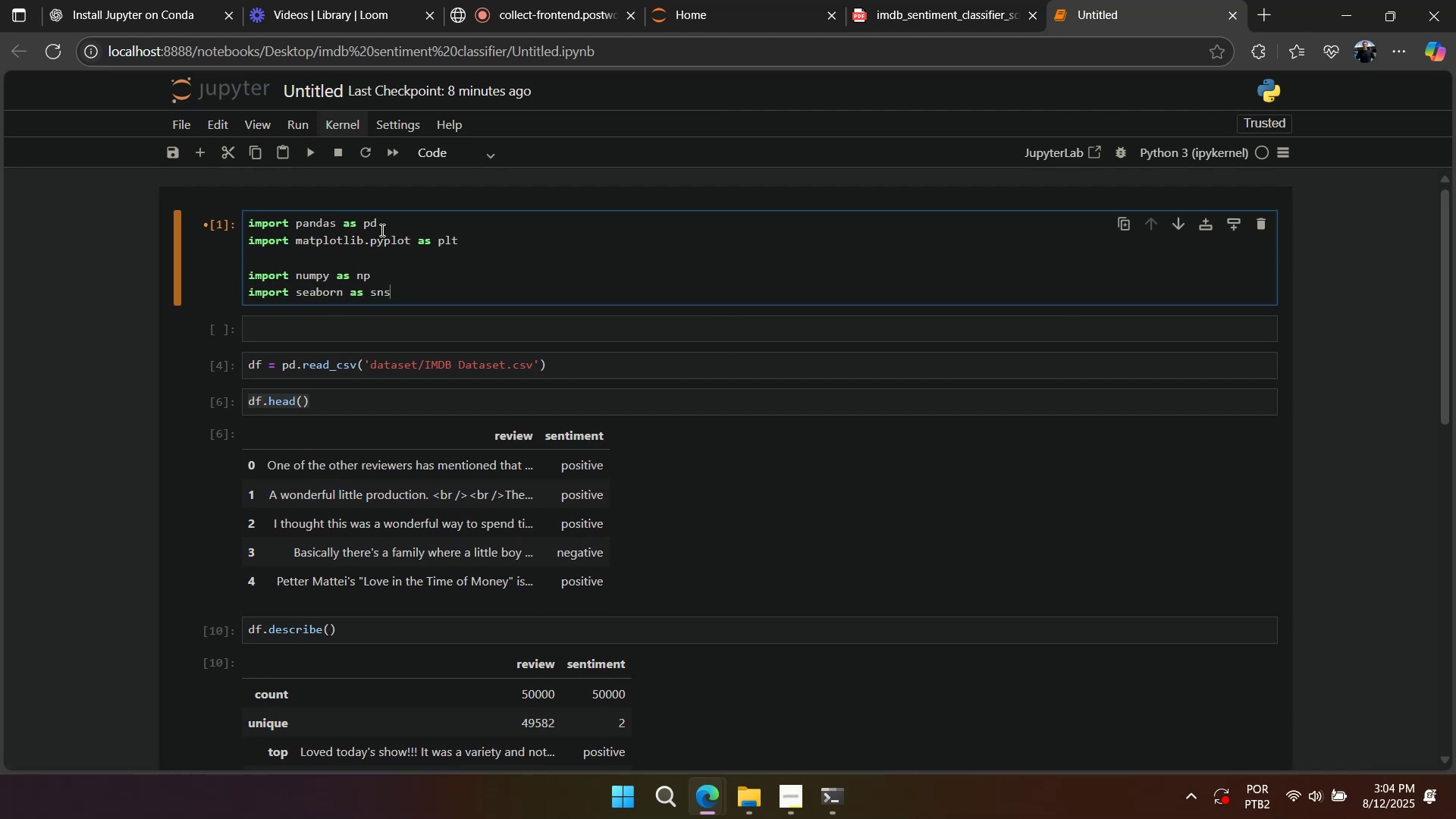 
key(Shift+Enter)
 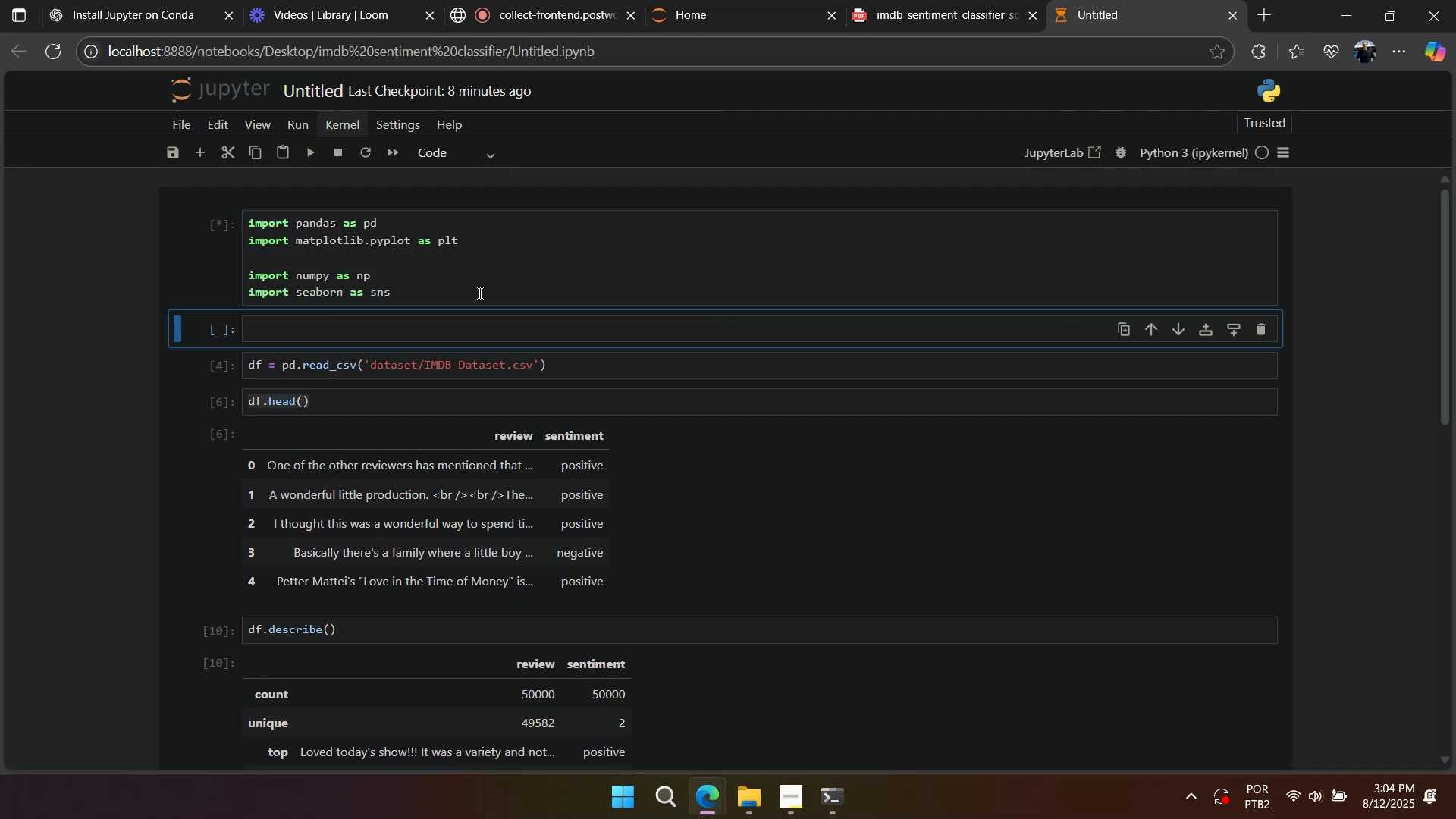 
right_click([764, 282])
 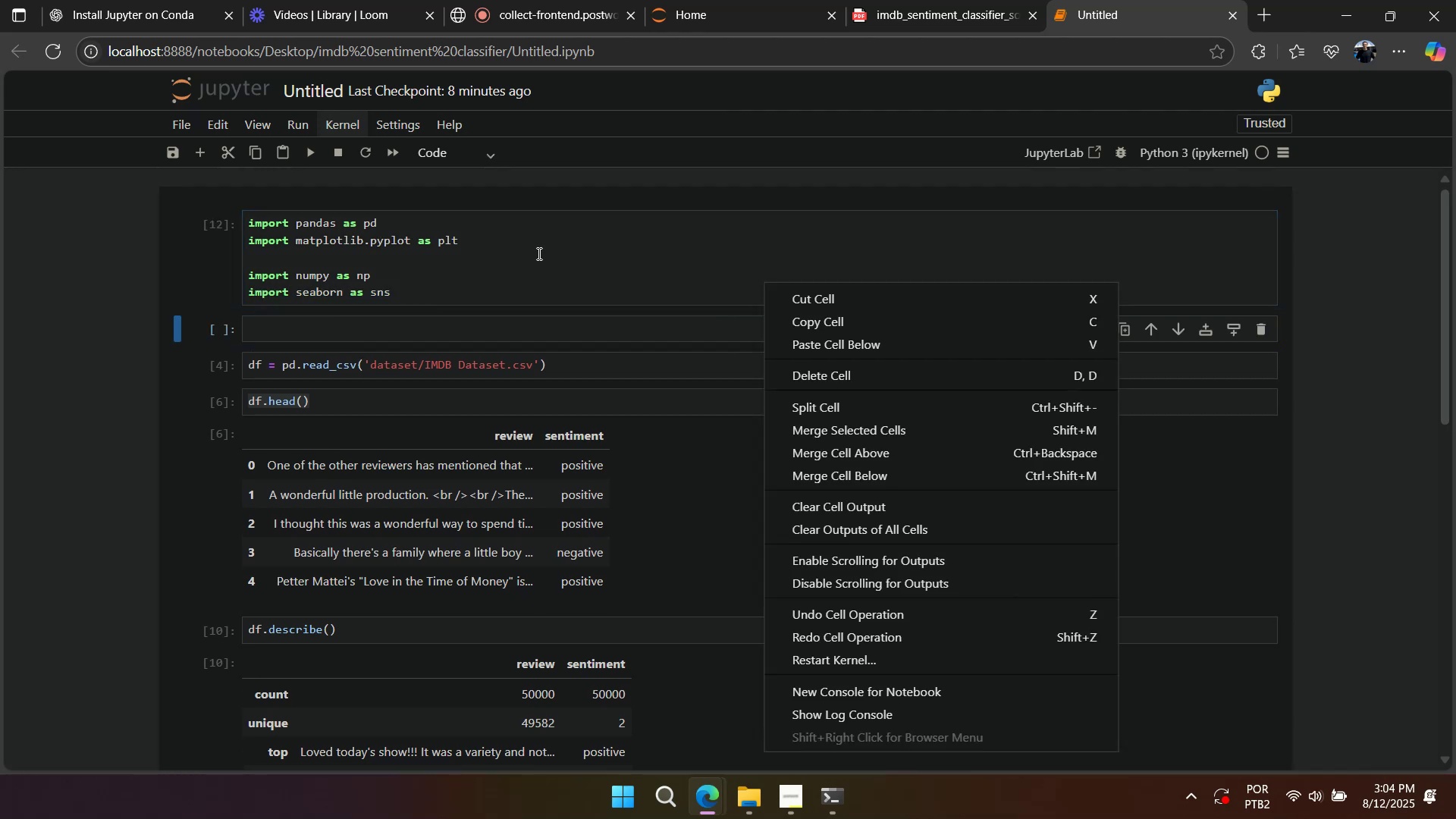 
scroll: coordinate [550, 262], scroll_direction: down, amount: 7.0
 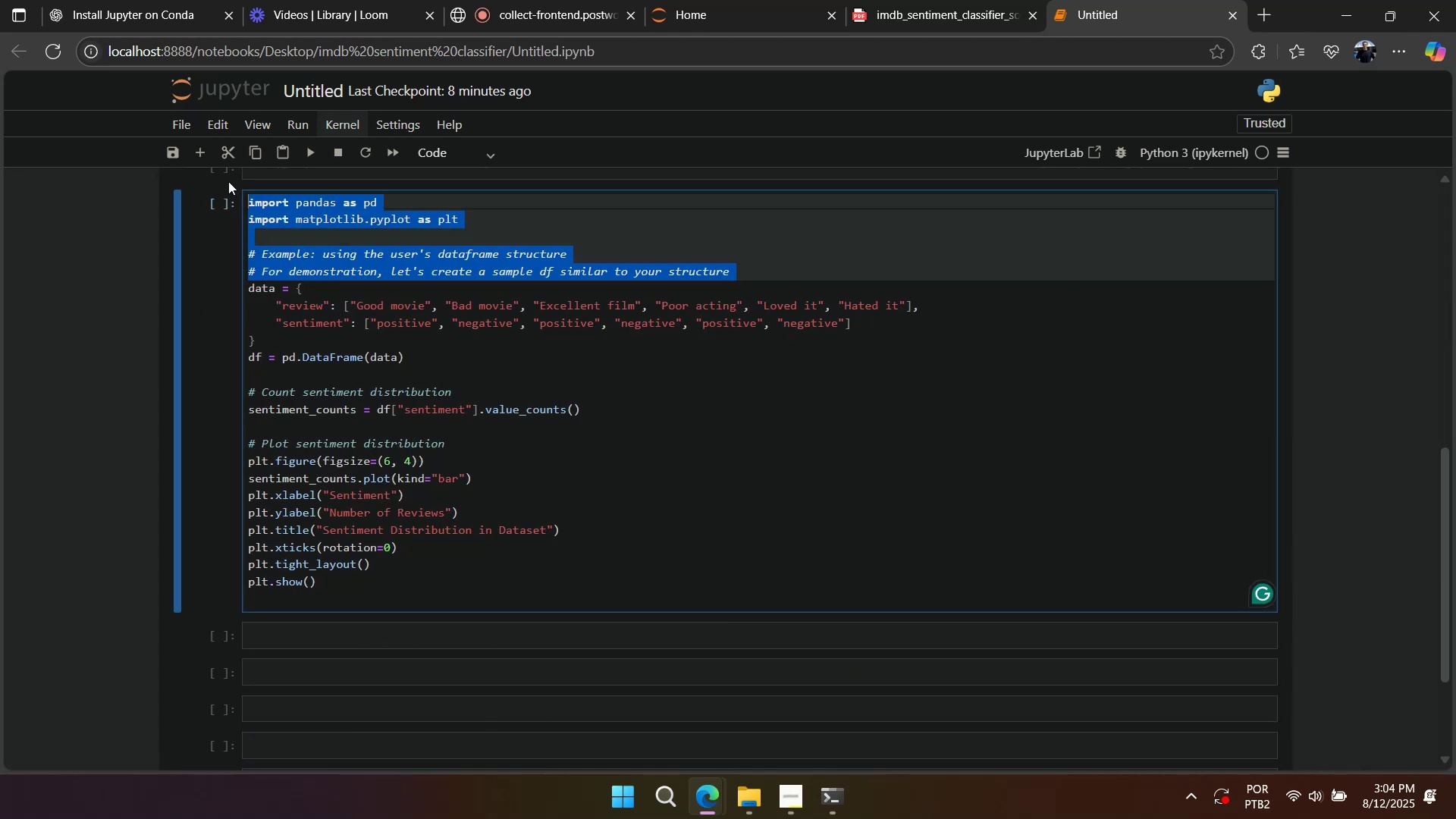 
key(Backspace)
 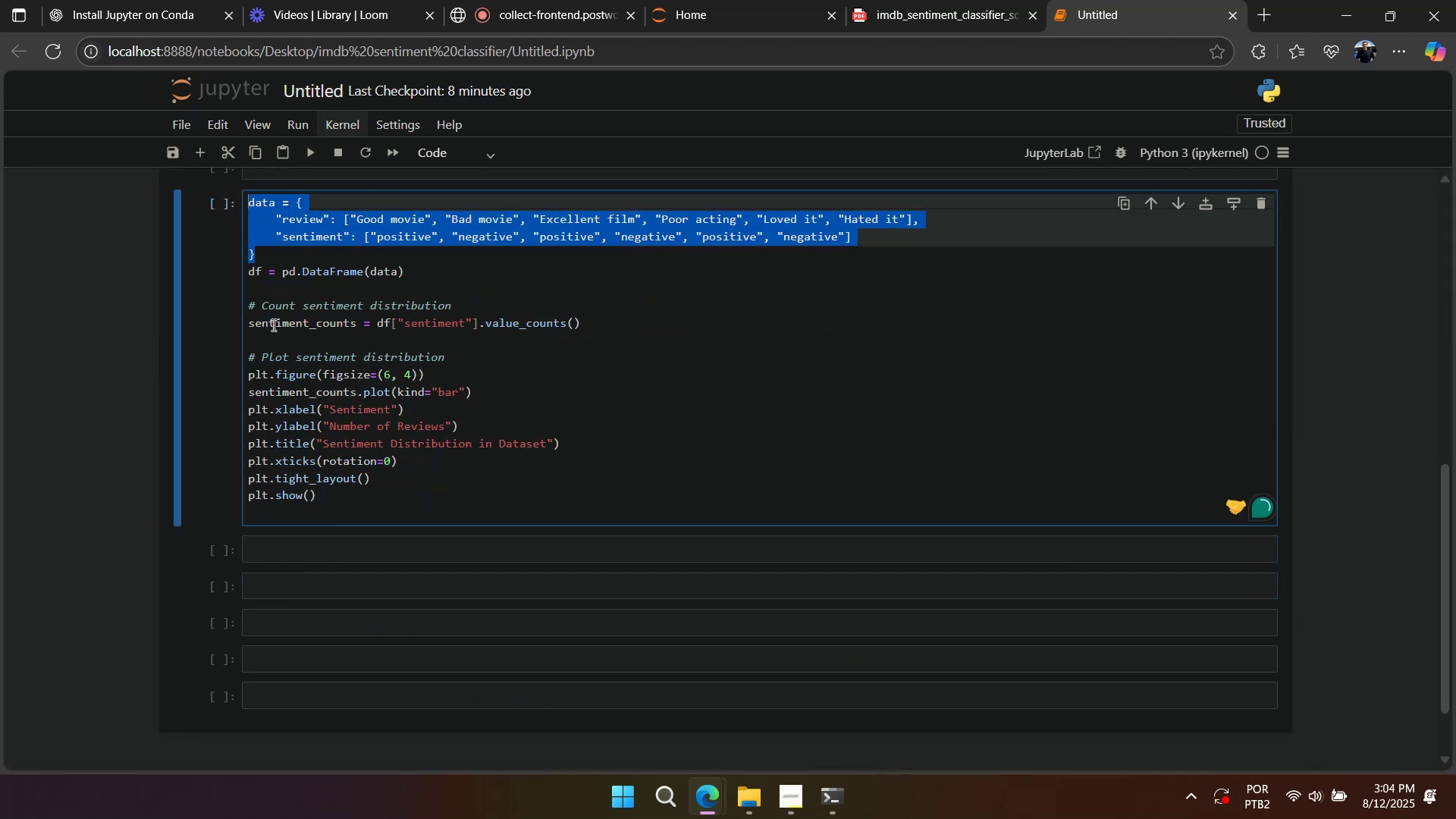 
left_click([249, 327])
 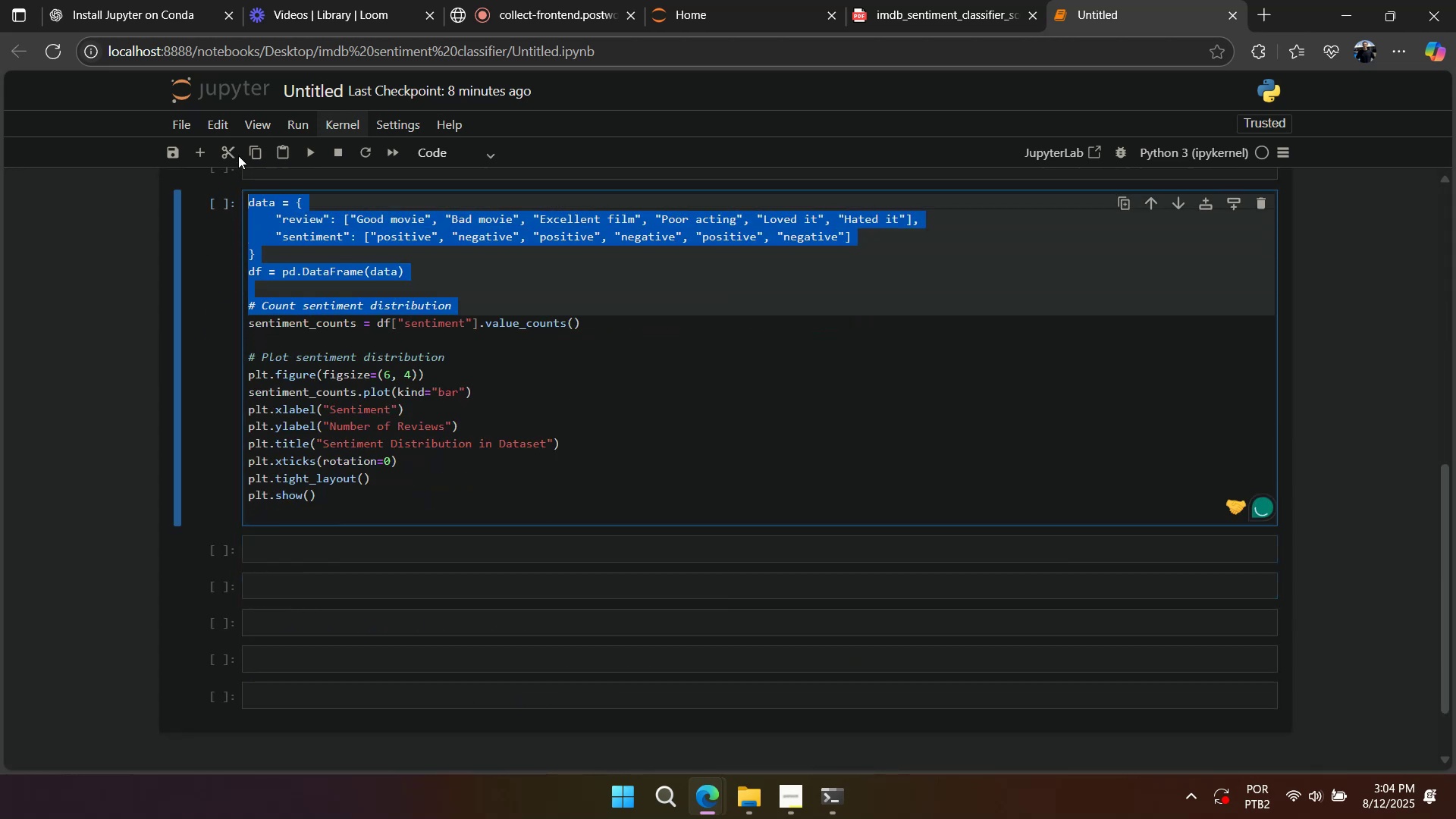 
key(Backspace)
 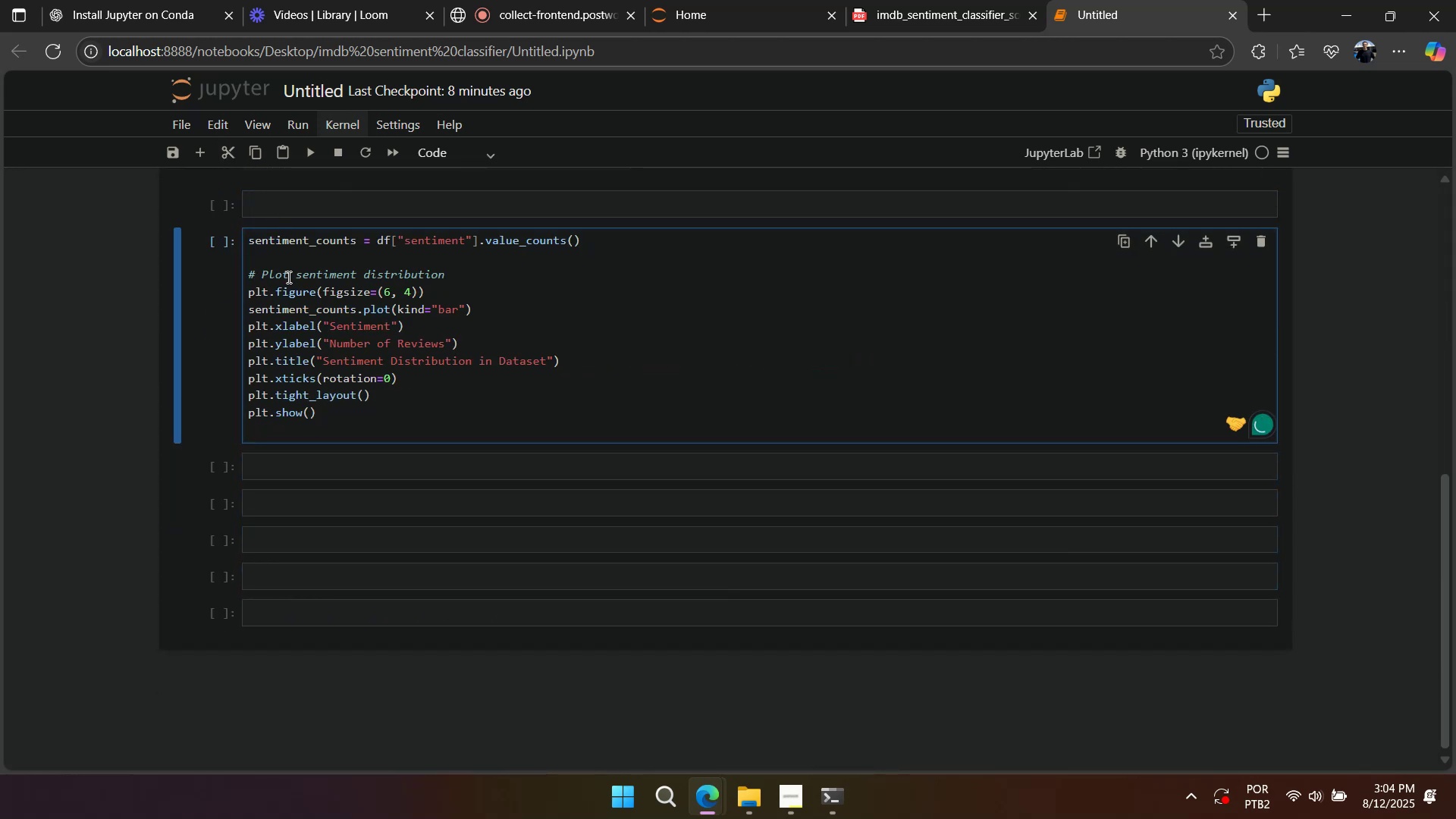 
double_click([287, 277])
 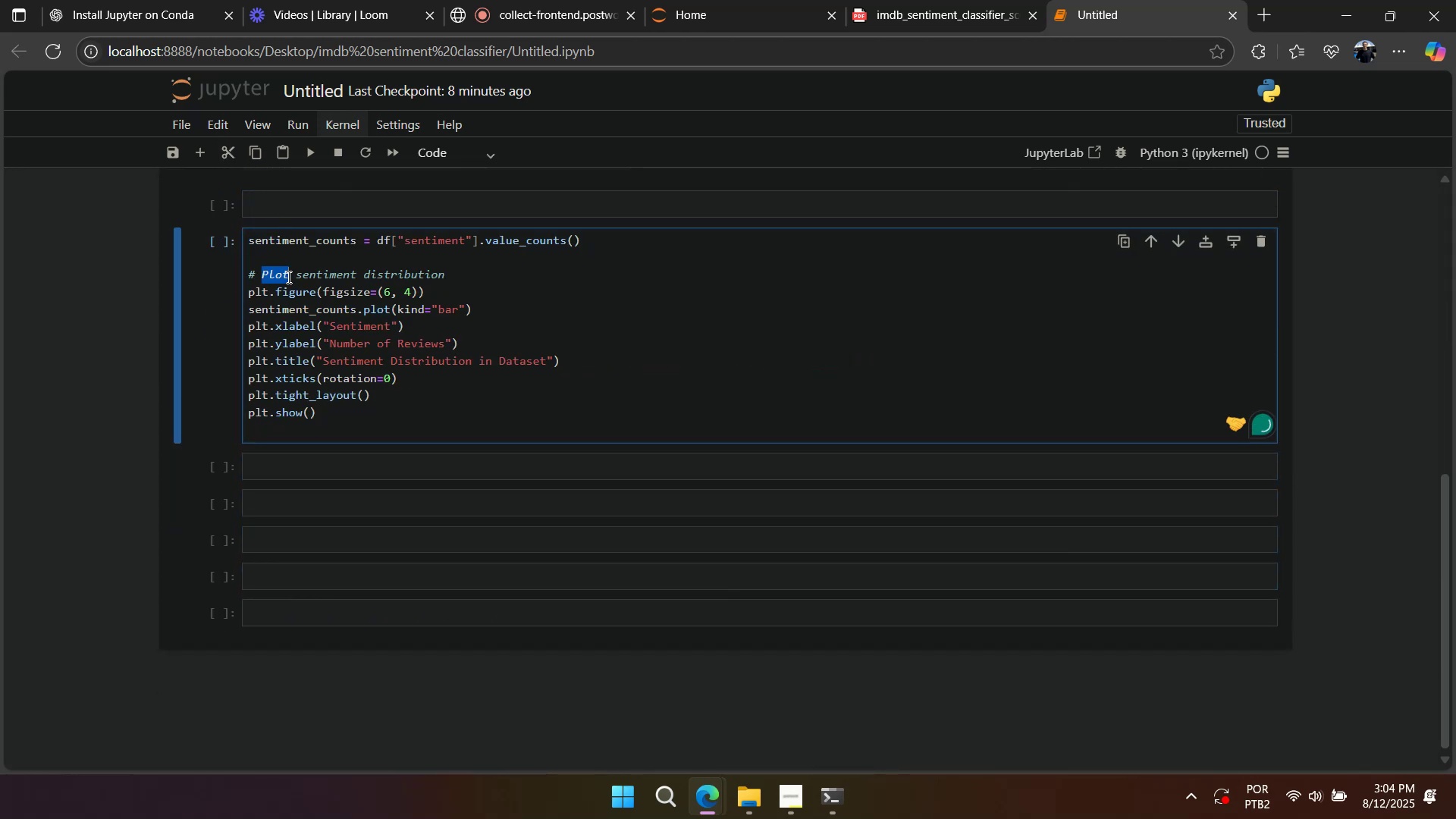 
key(Enter)
 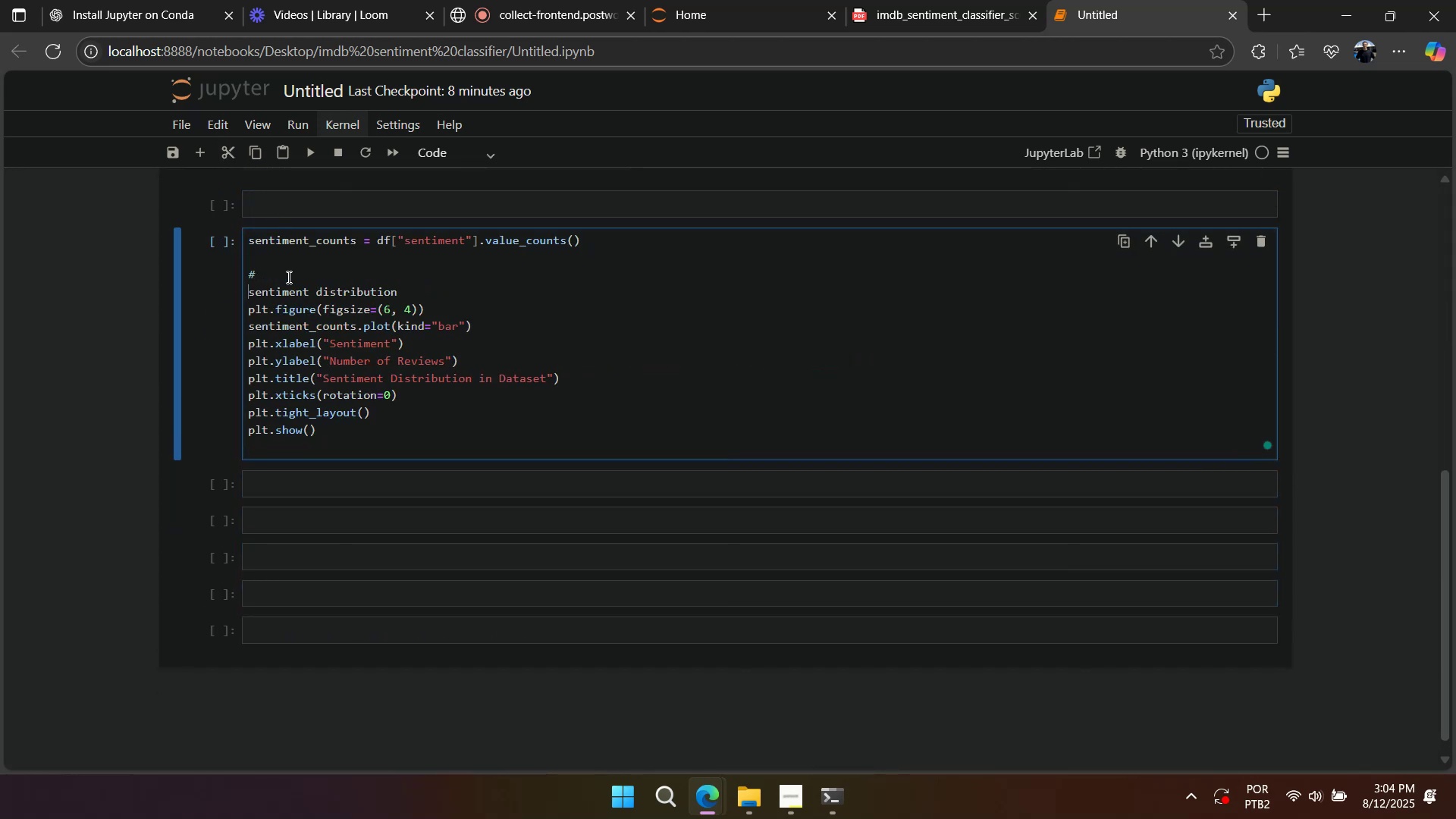 
left_click([287, 277])
 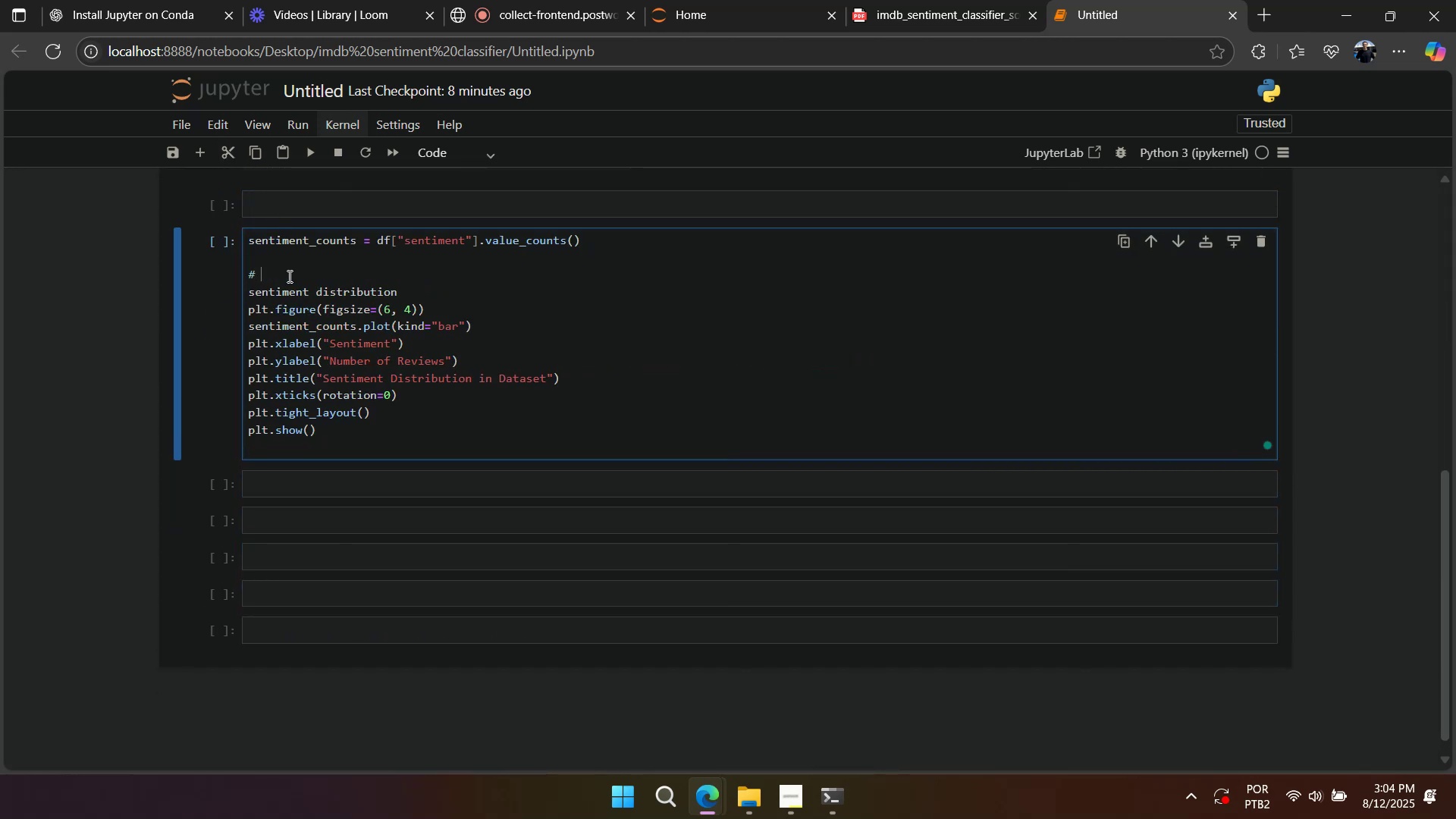 
key(Control+Z)
 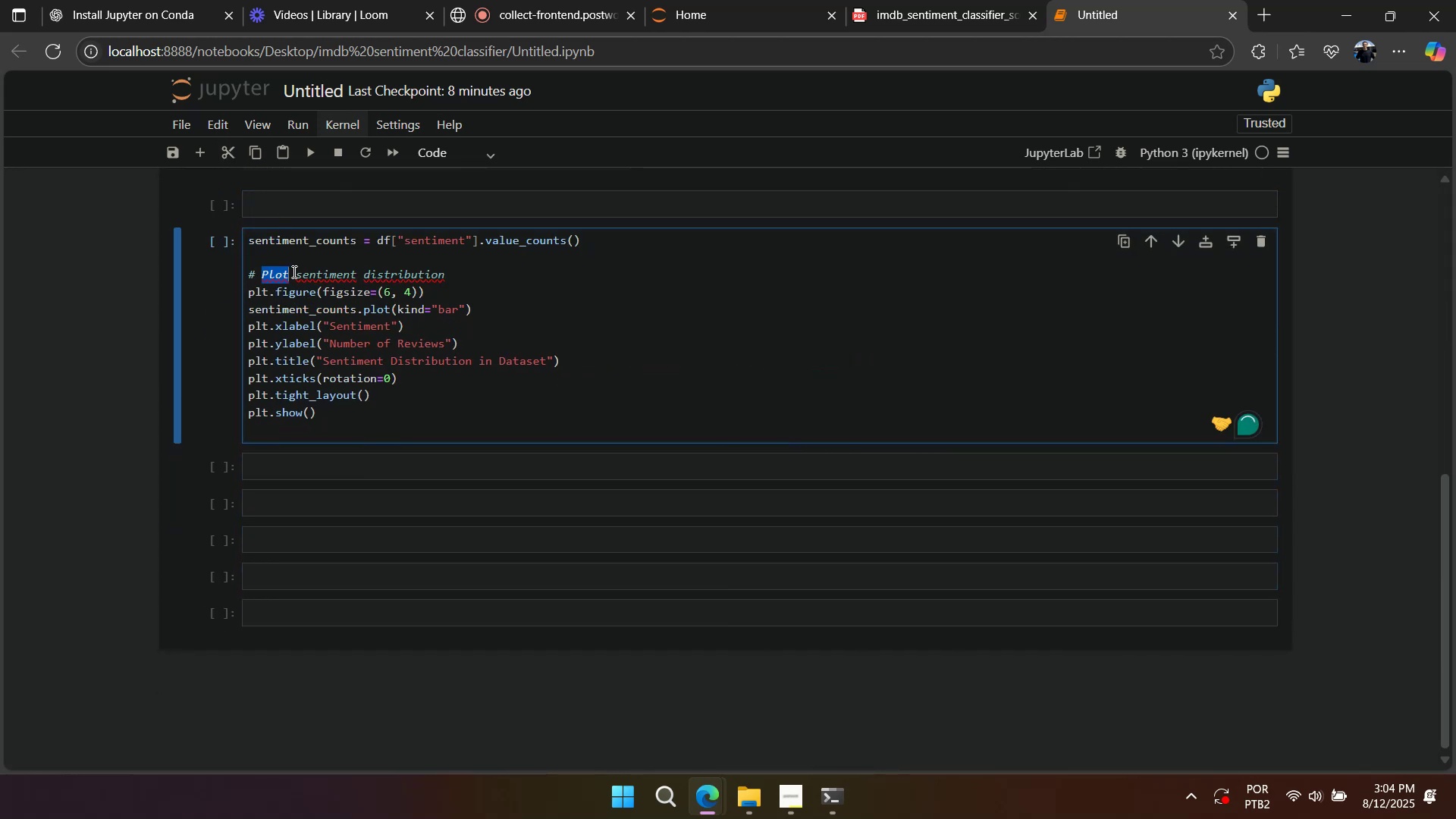 
key(Control+Z)
 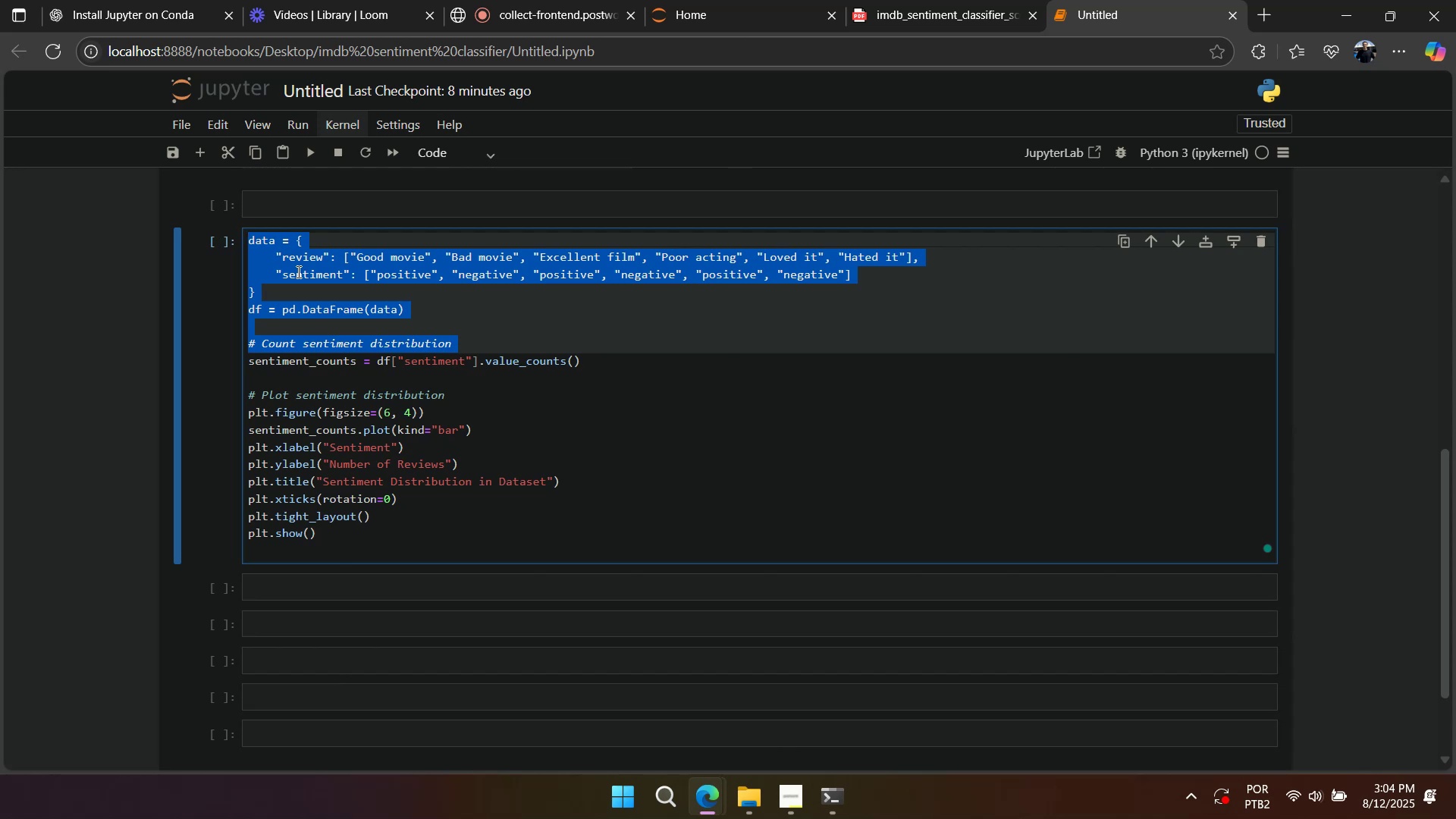 
key(Control+Y)
 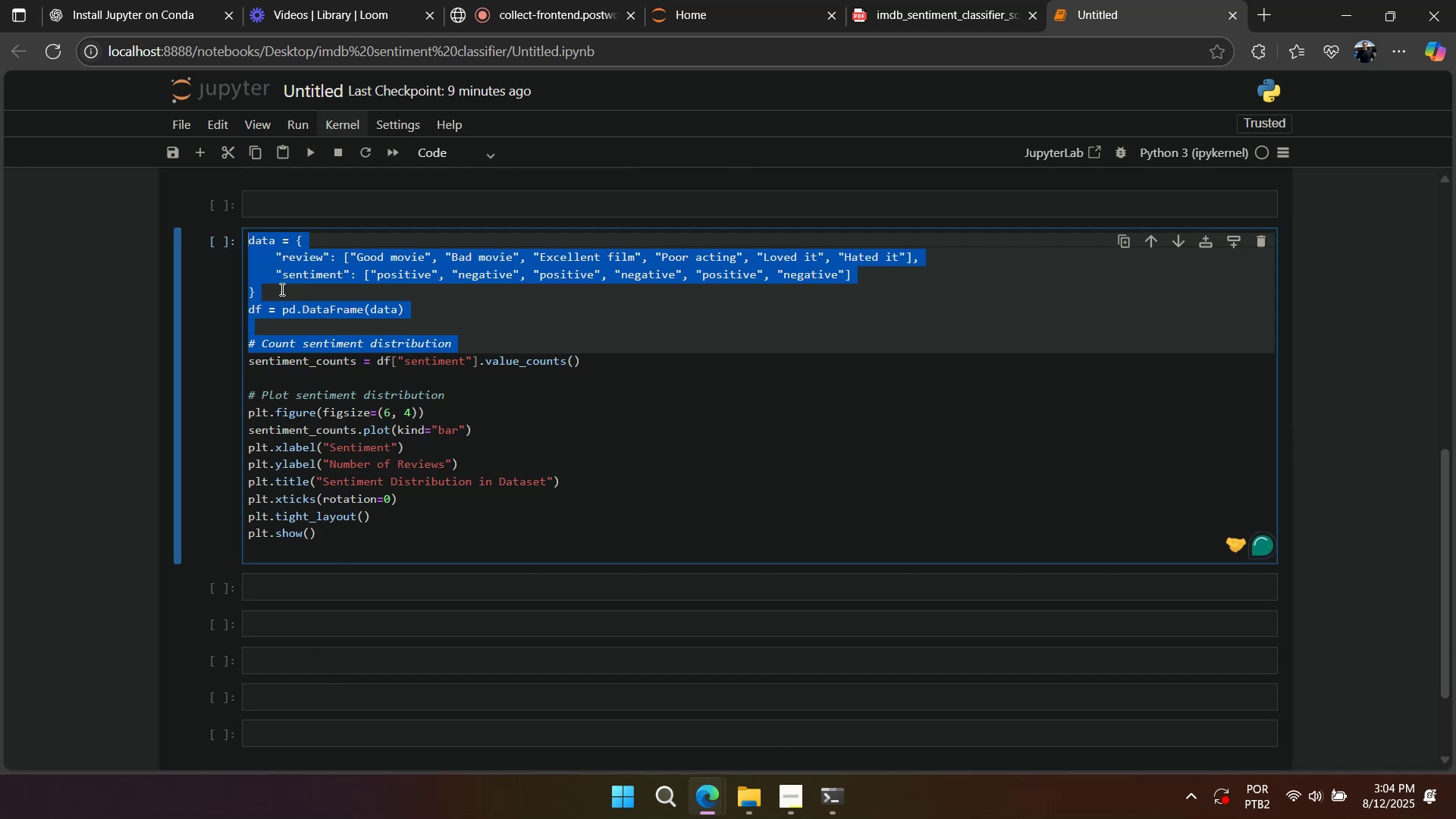 
key(Backspace)
 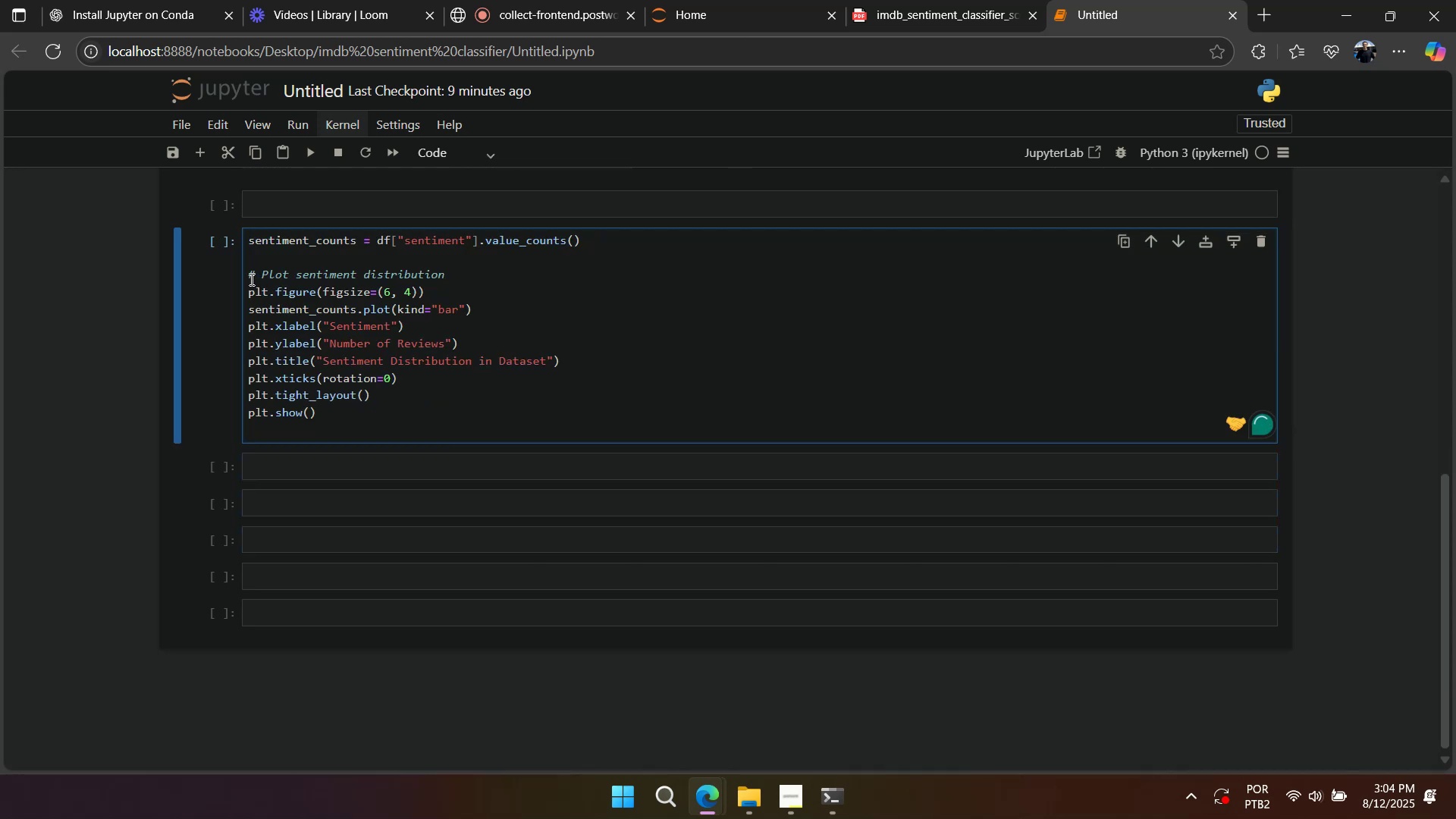 
double_click([253, 274])
 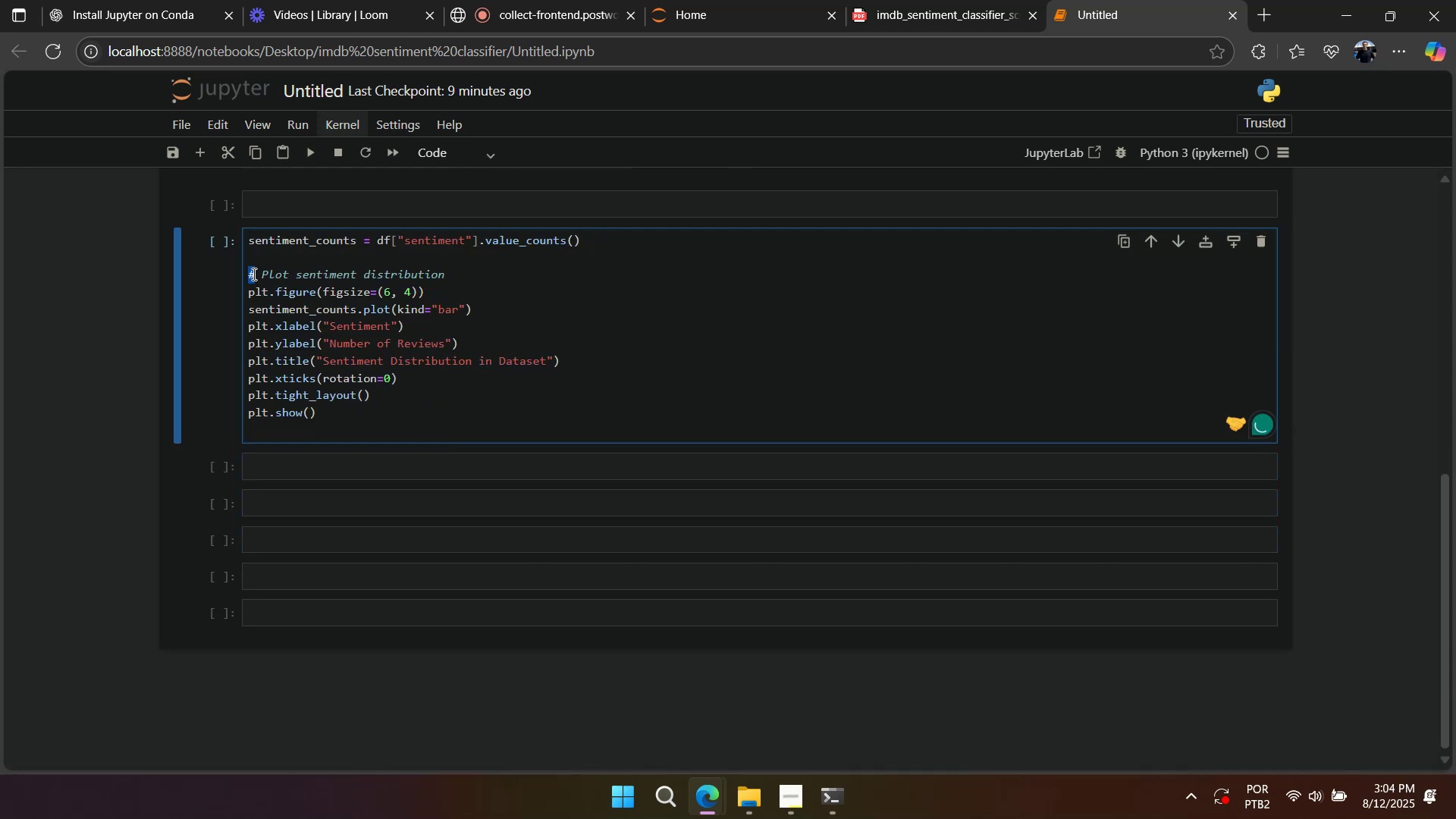 
triple_click([253, 274])
 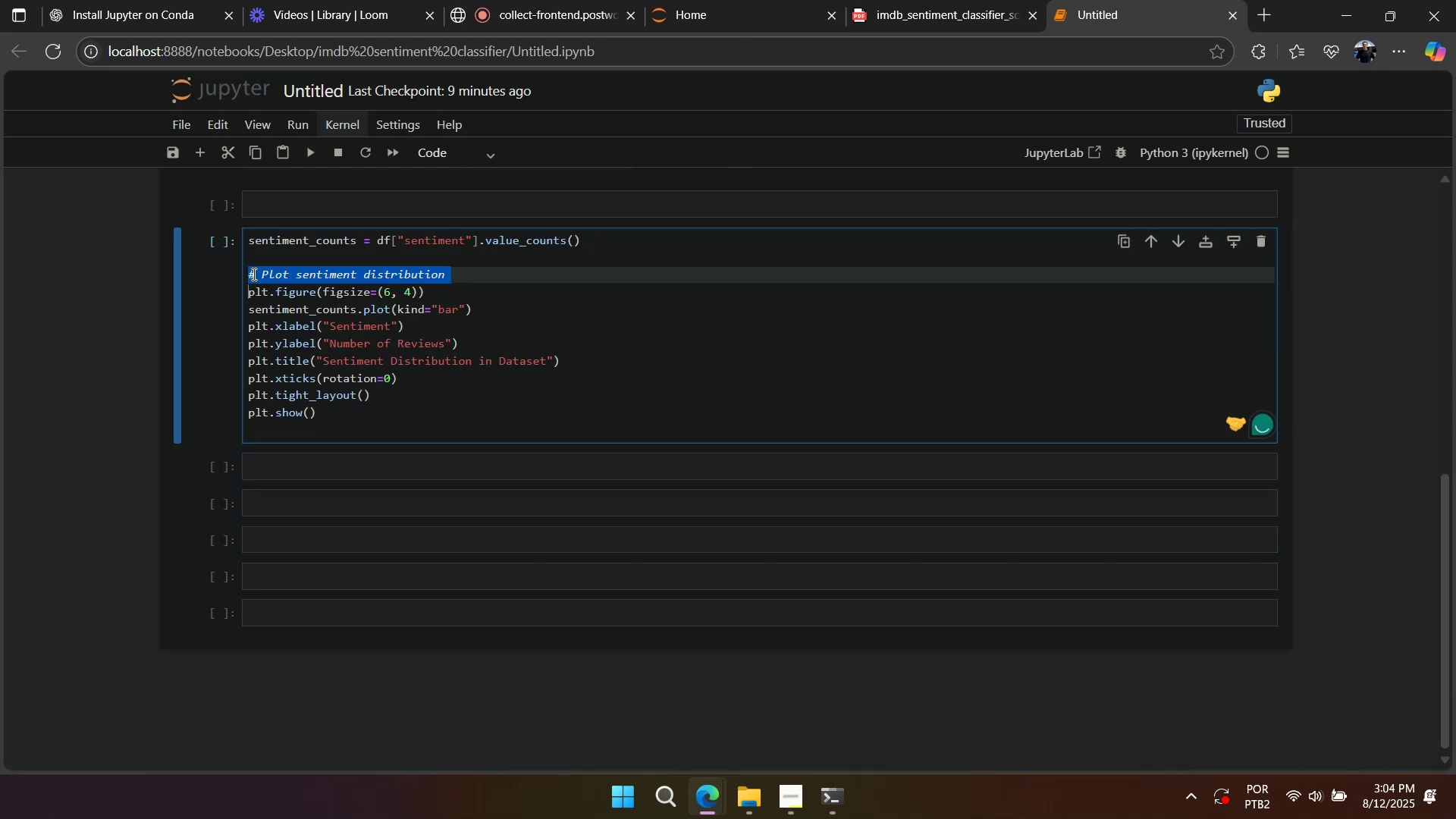 
key(Backspace)
 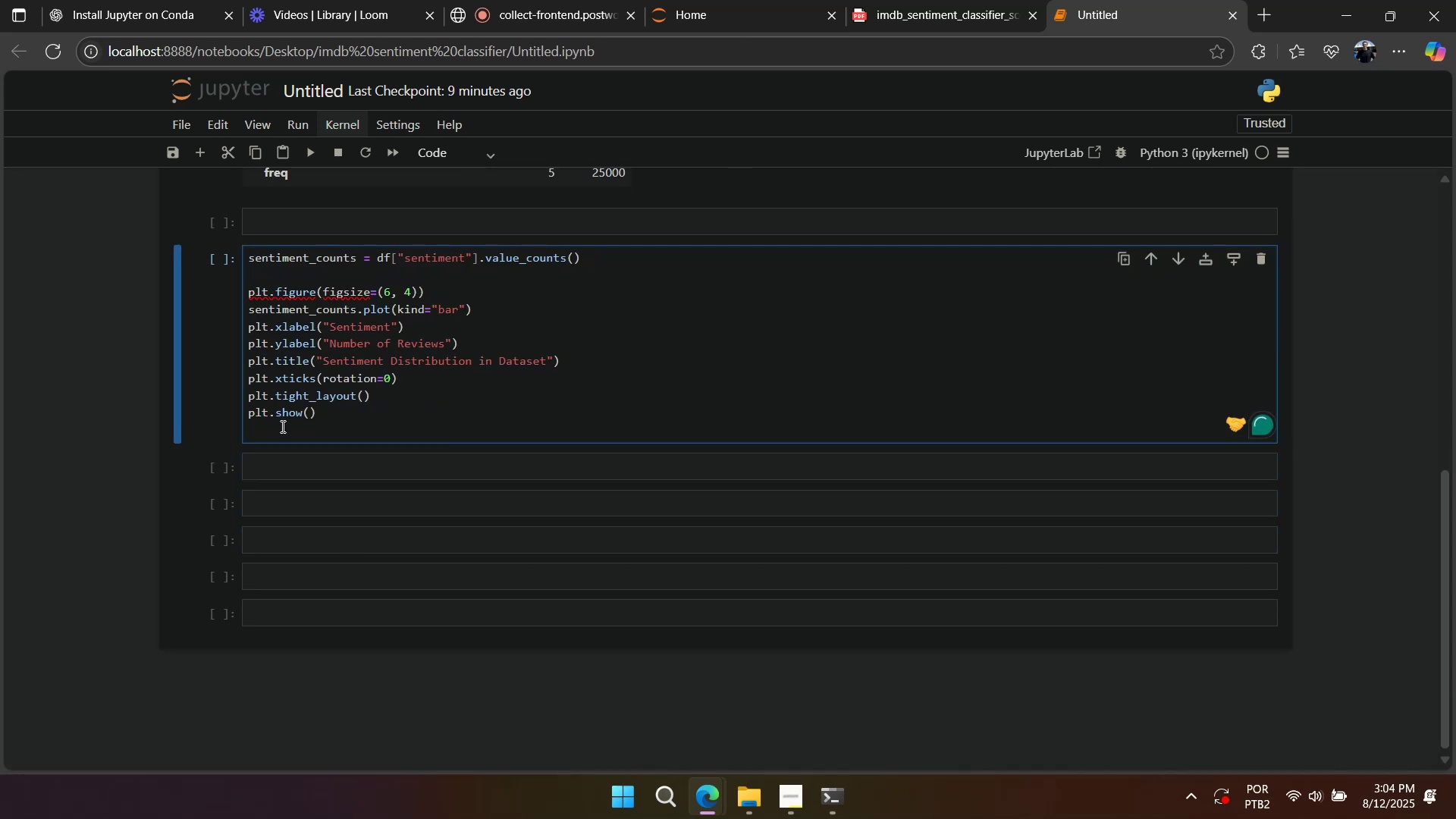 
key(Backspace)
 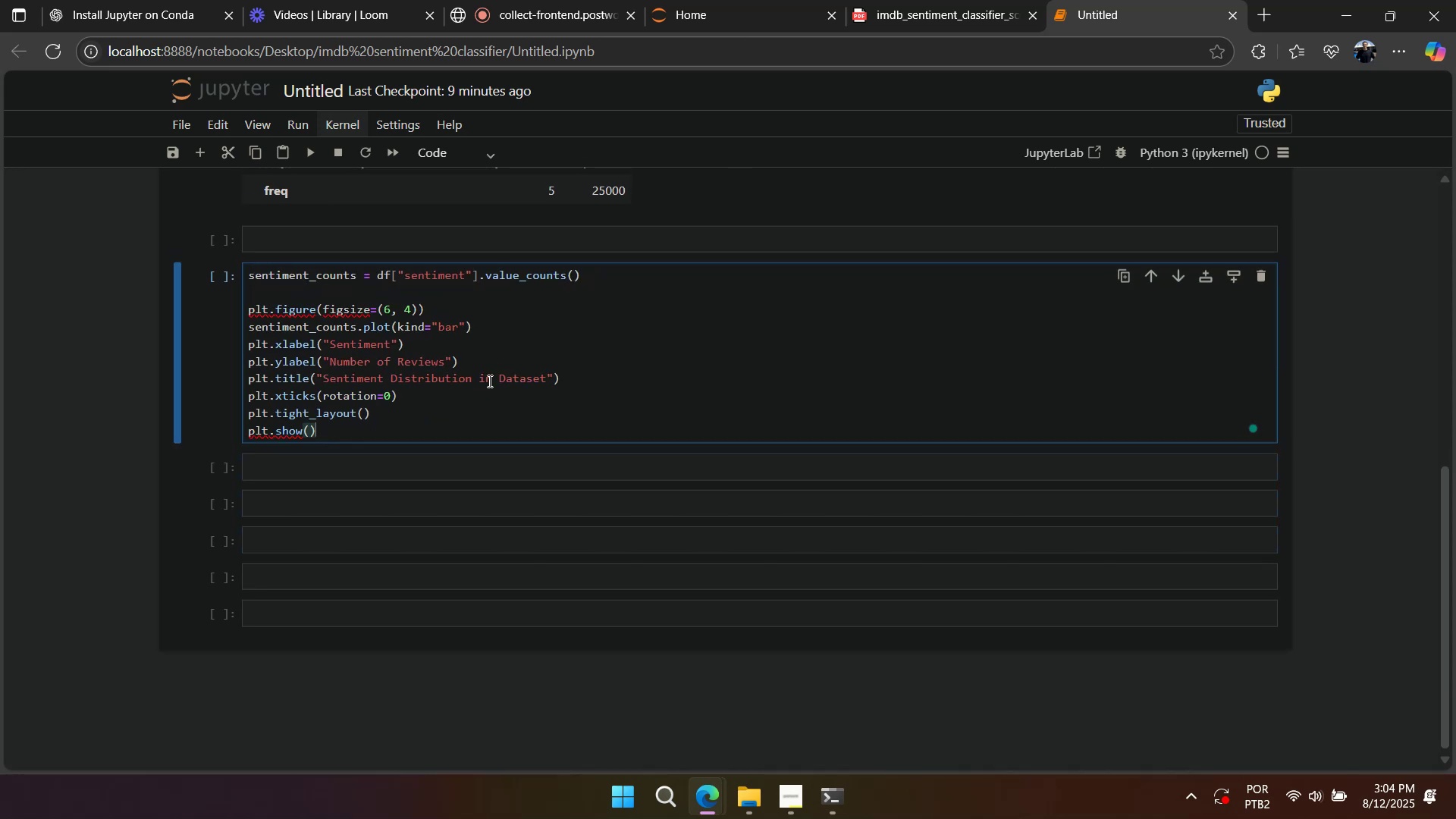 
double_click([494, 380])
 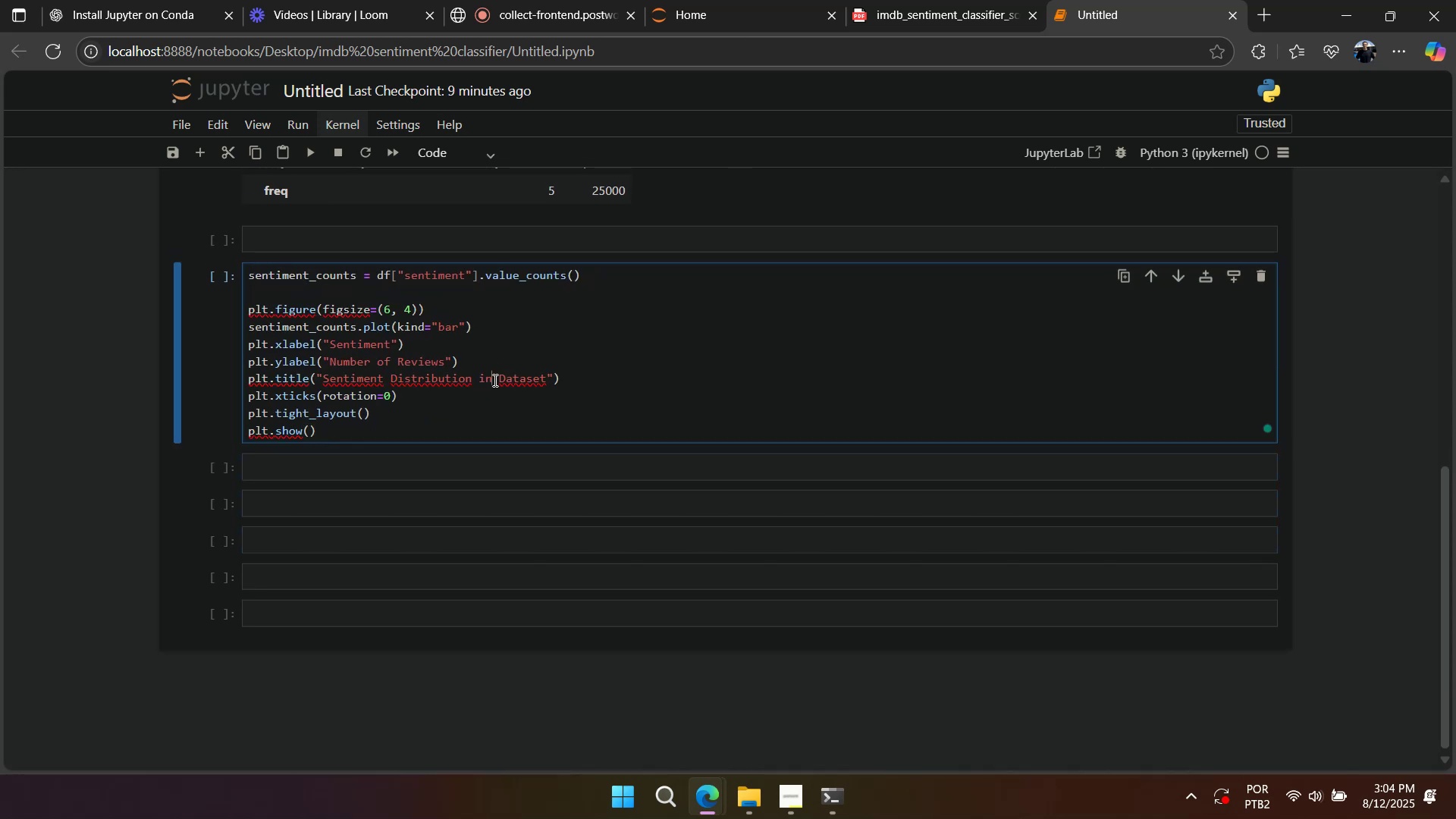 
hold_key(key=ShiftLeft, duration=0.79)
 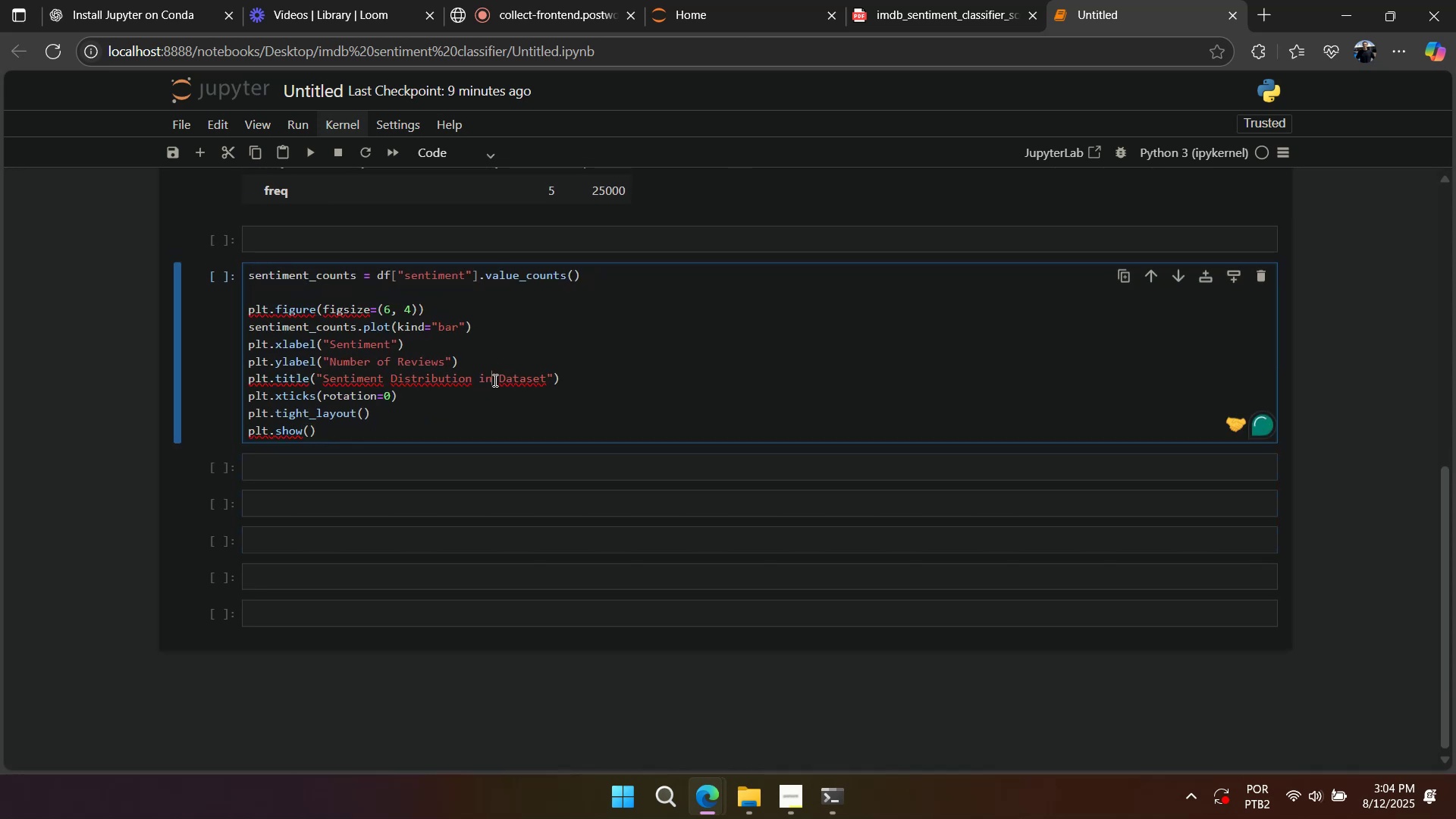 
key(Shift+Enter)
 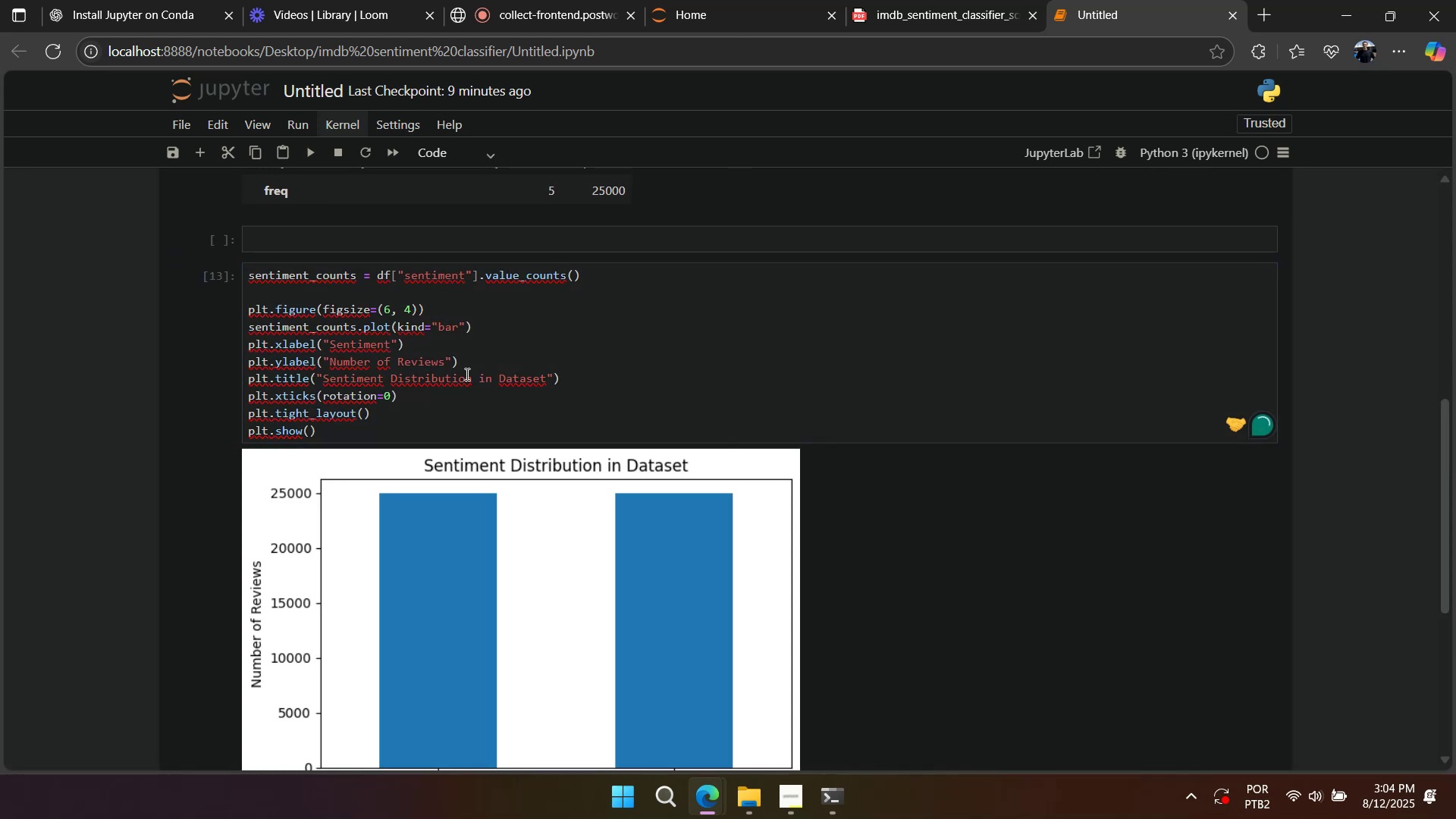 
scroll: coordinate [482, 366], scroll_direction: down, amount: 1.0
 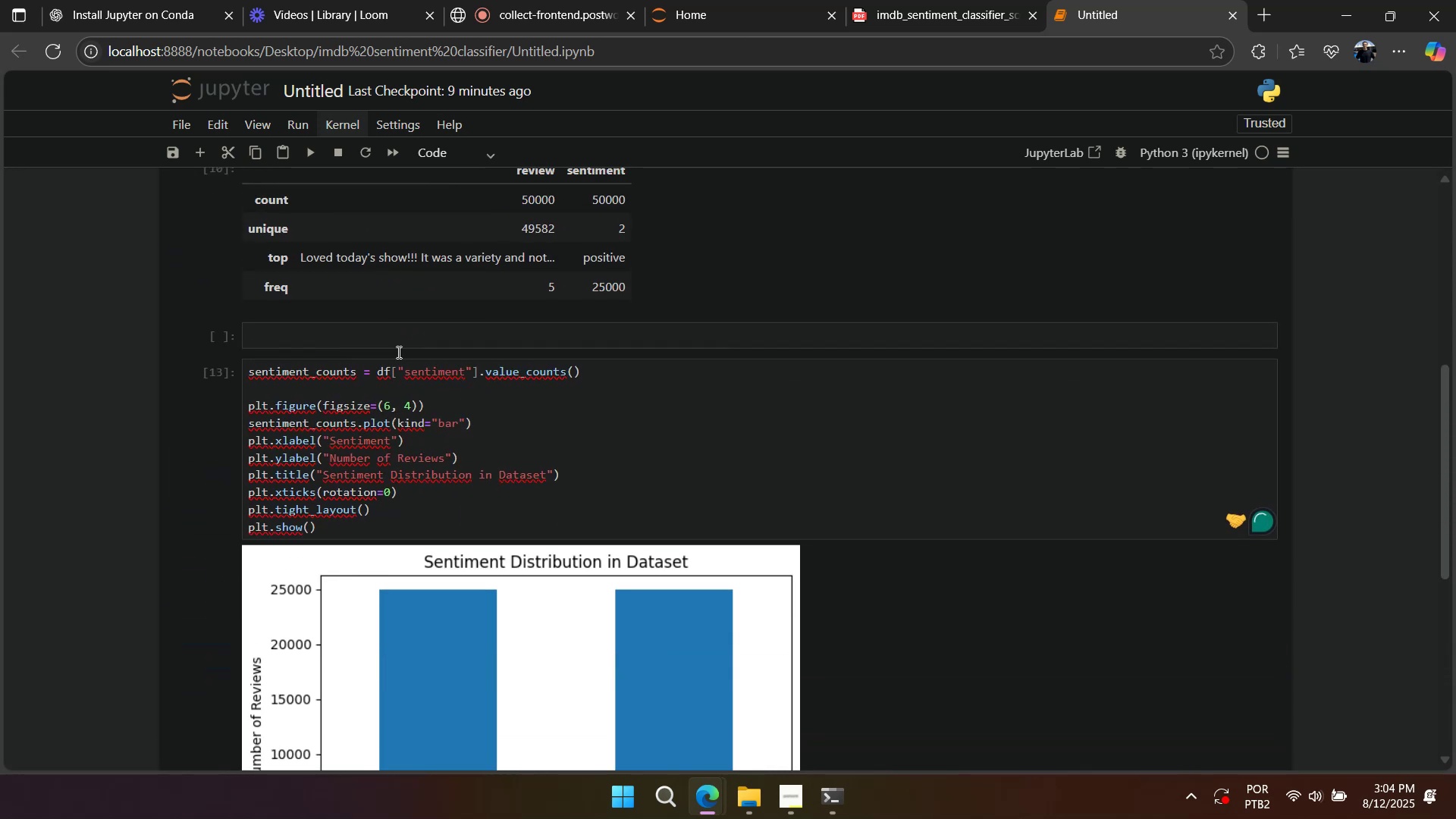 
left_click([375, 343])
 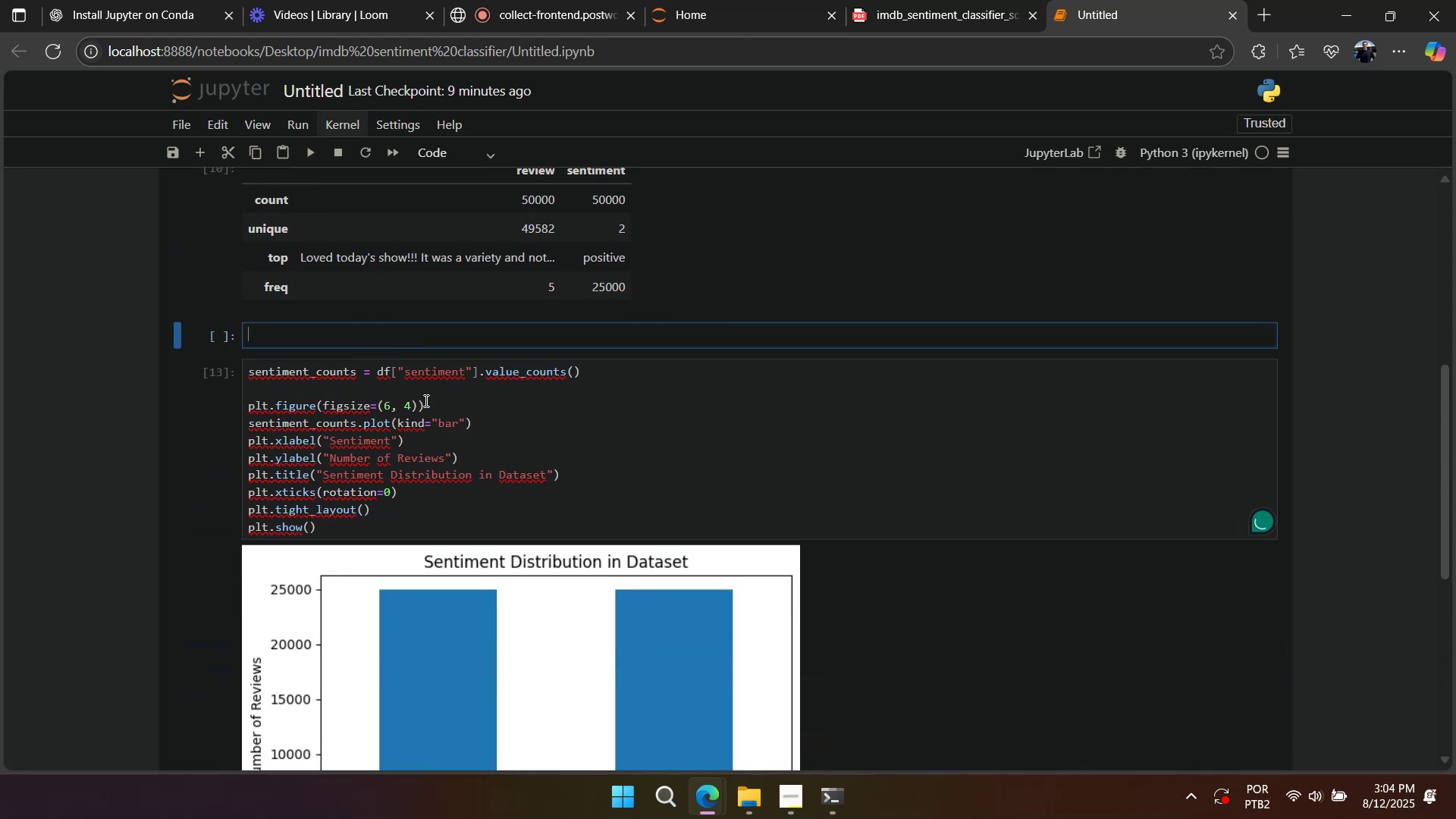 
scroll: coordinate [526, 425], scroll_direction: down, amount: 1.0
 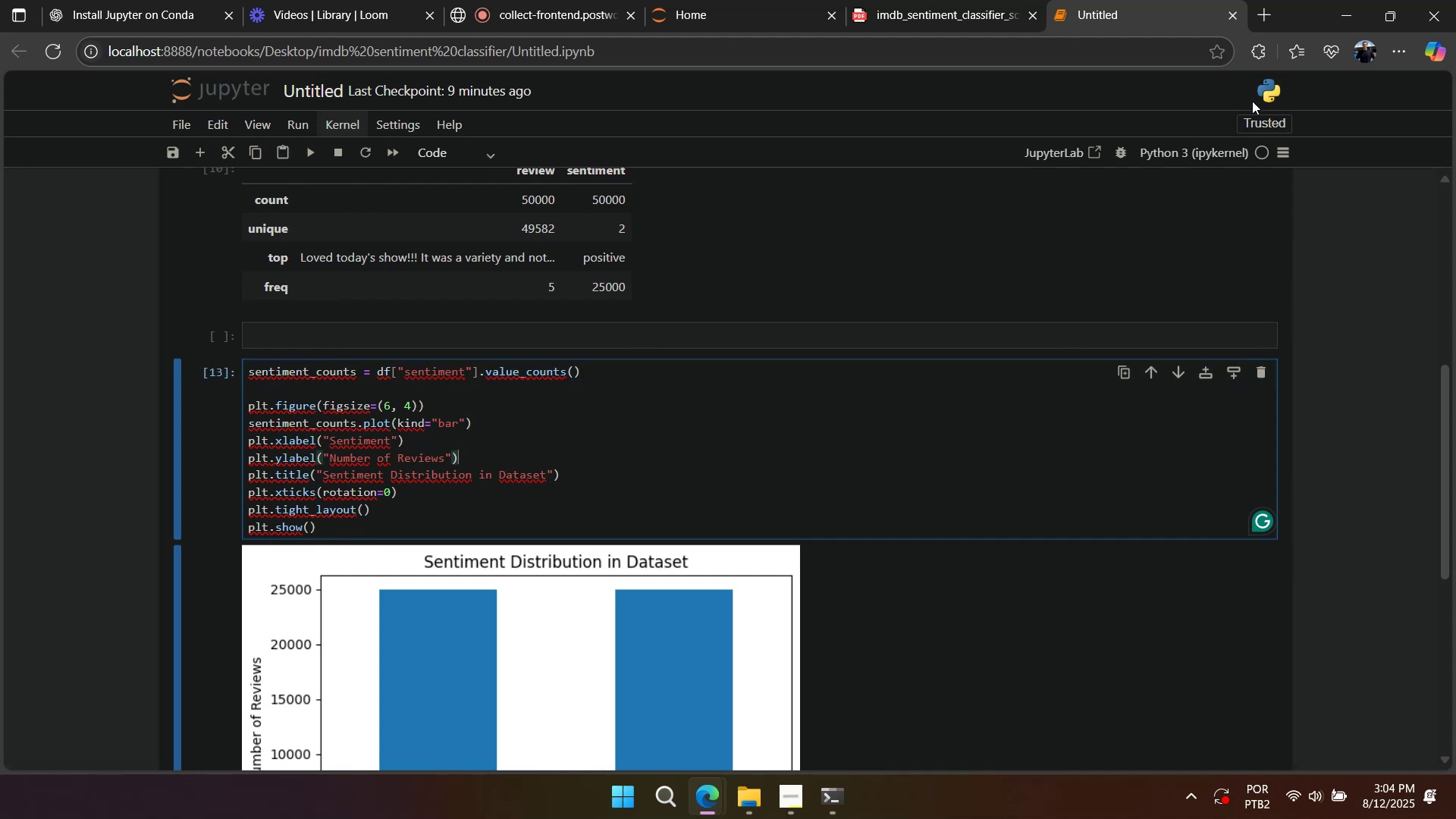 
left_click([1263, 52])
 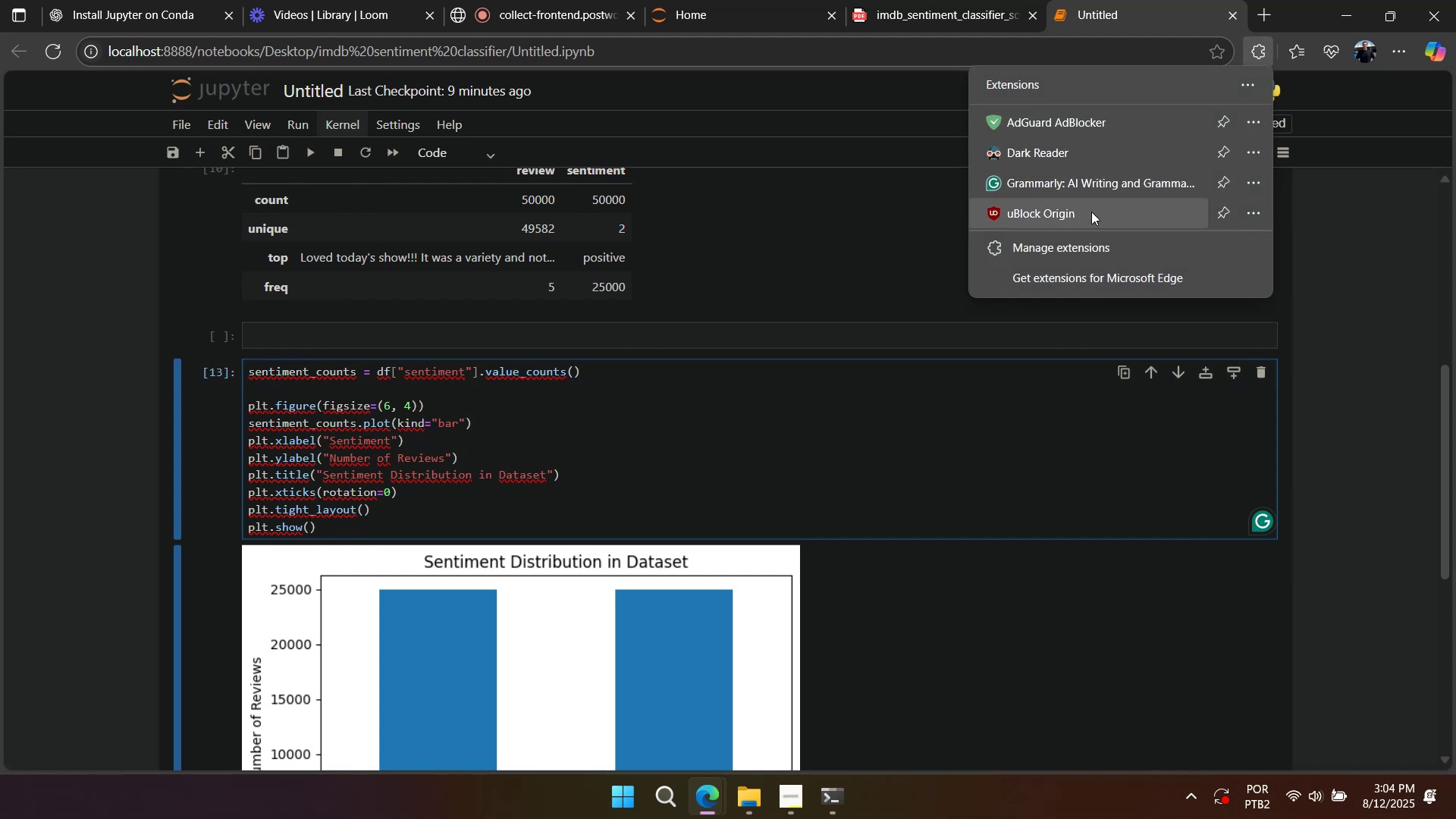 
left_click([1109, 191])
 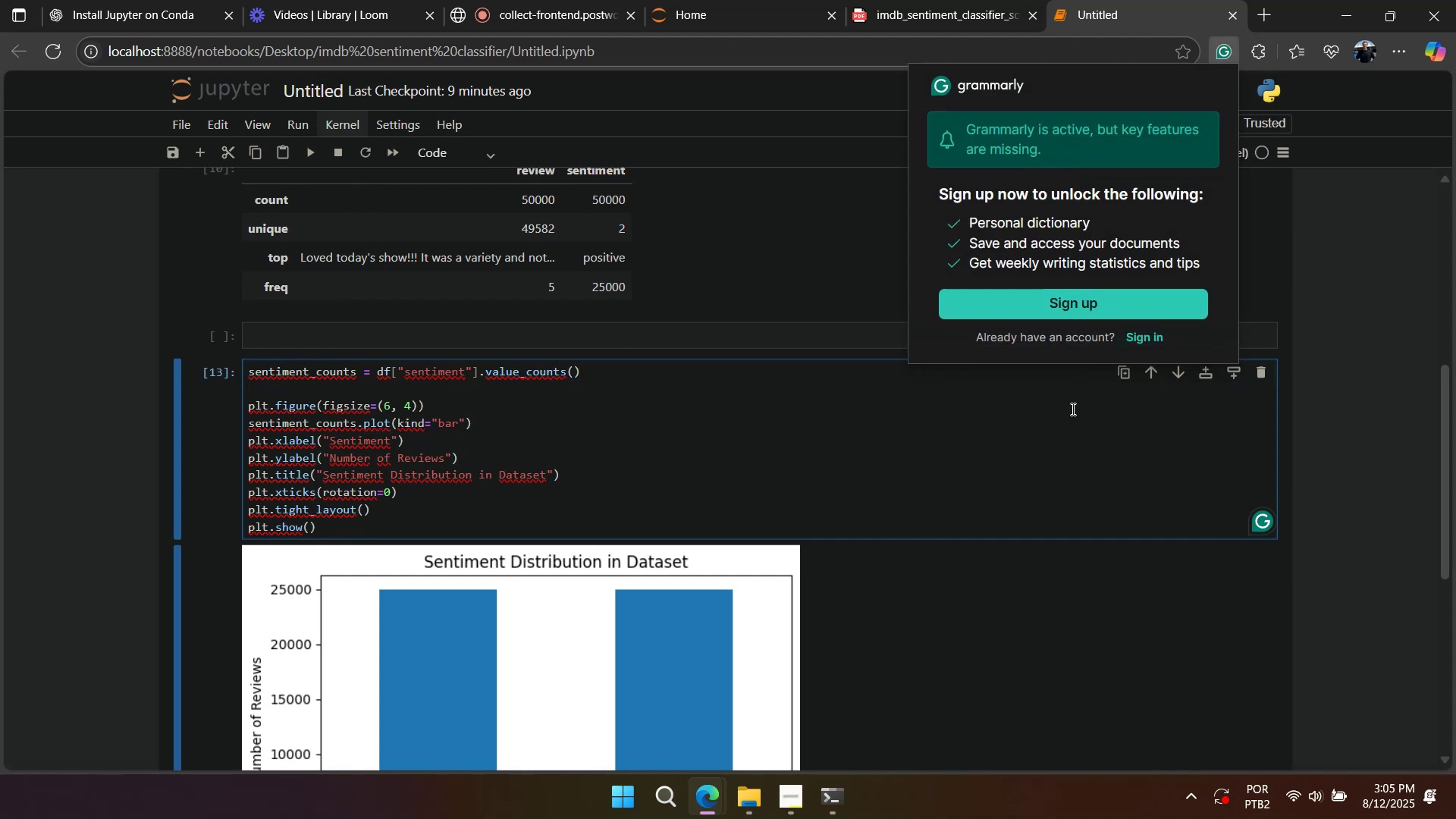 
left_click([1249, 55])
 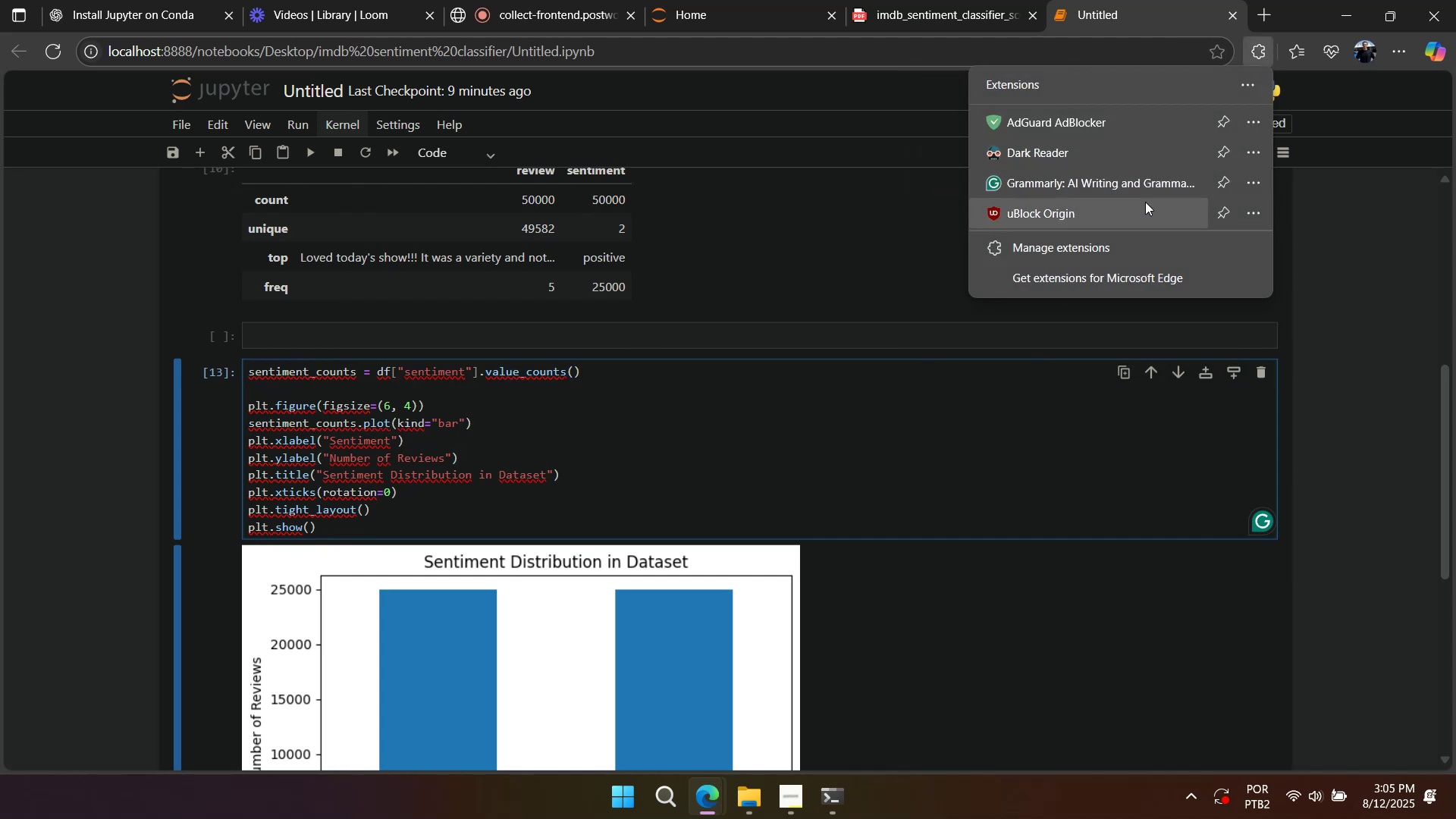 
right_click([1144, 187])
 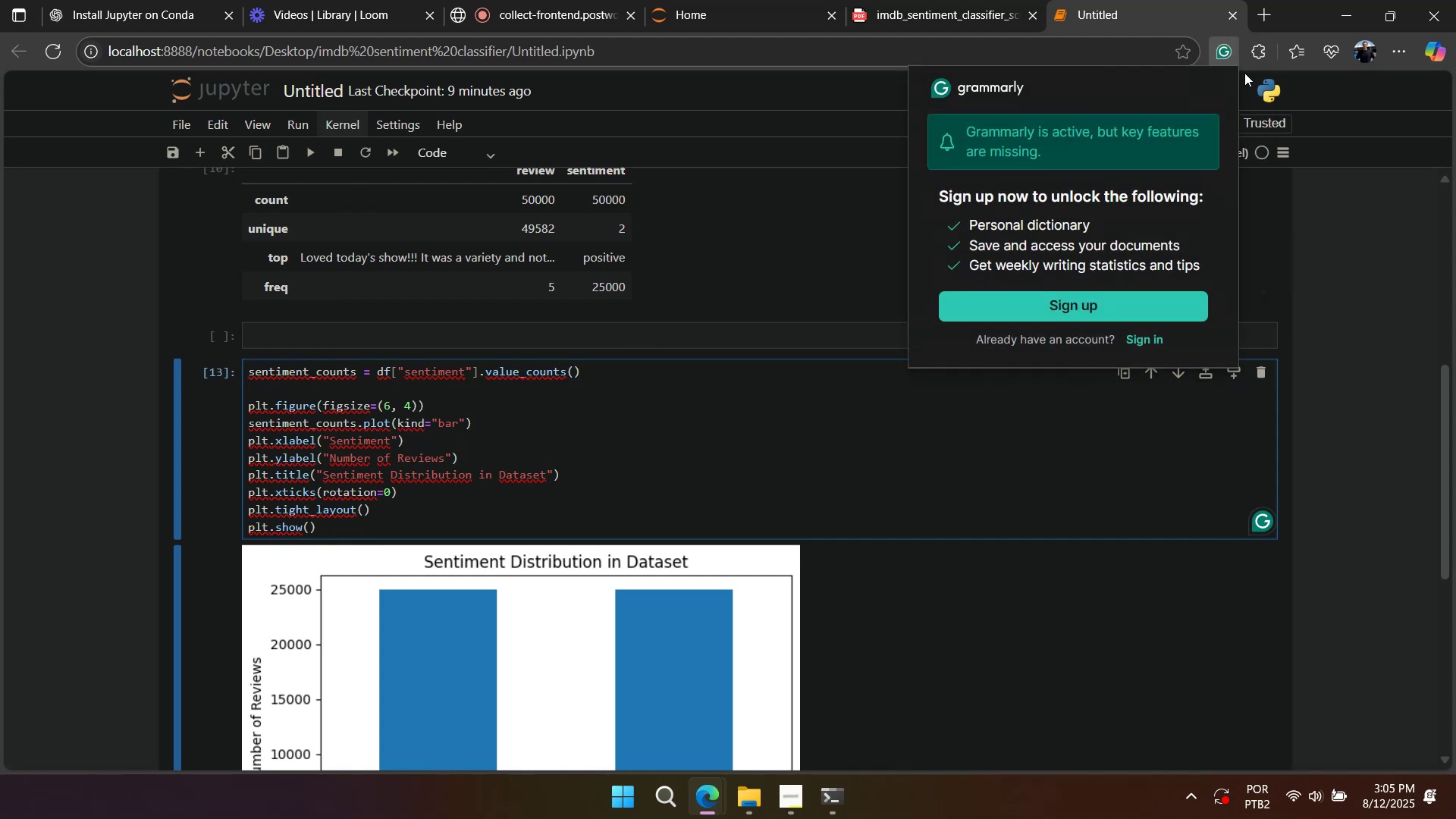 
left_click([1250, 53])
 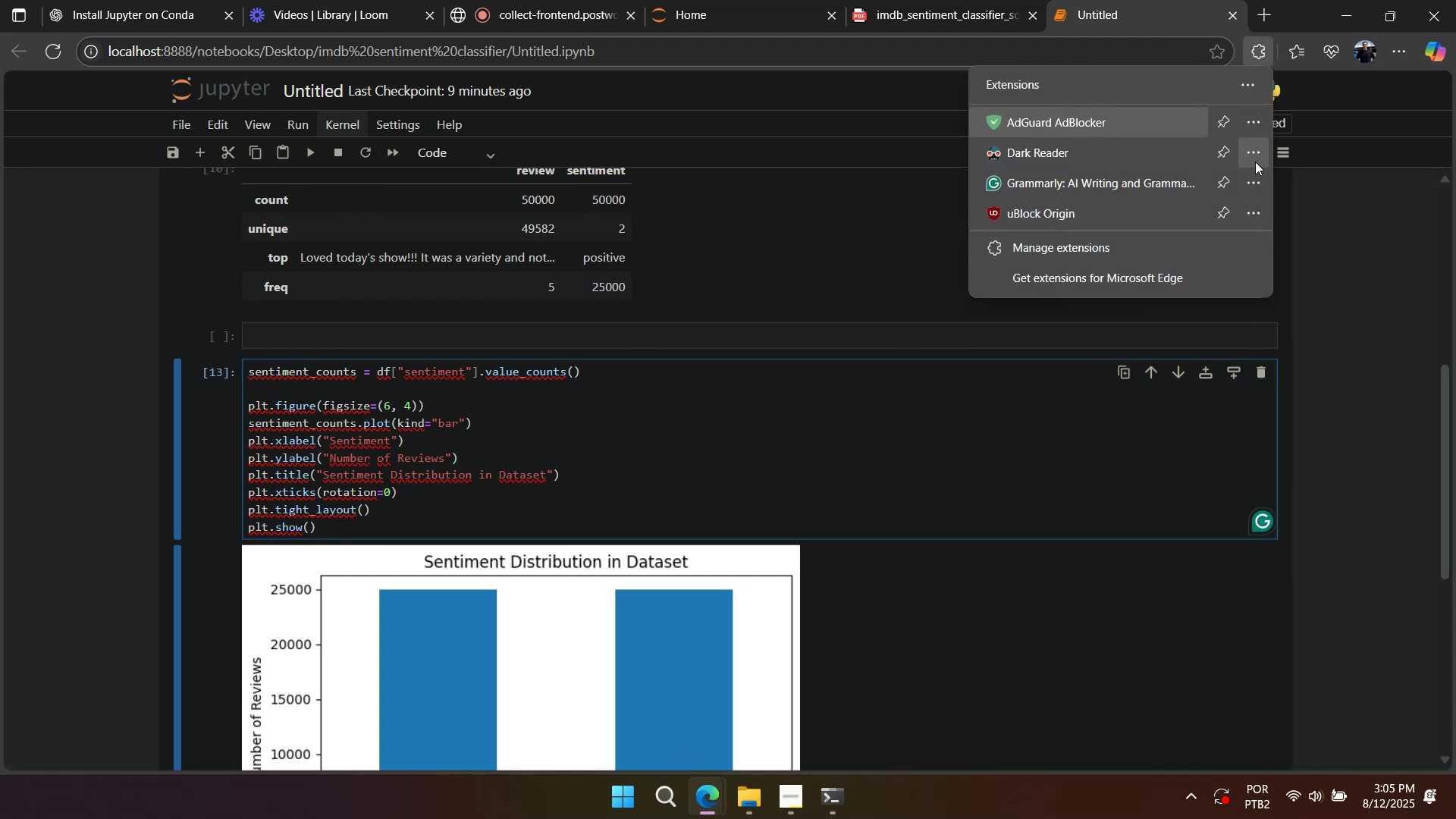 
left_click([1252, 176])
 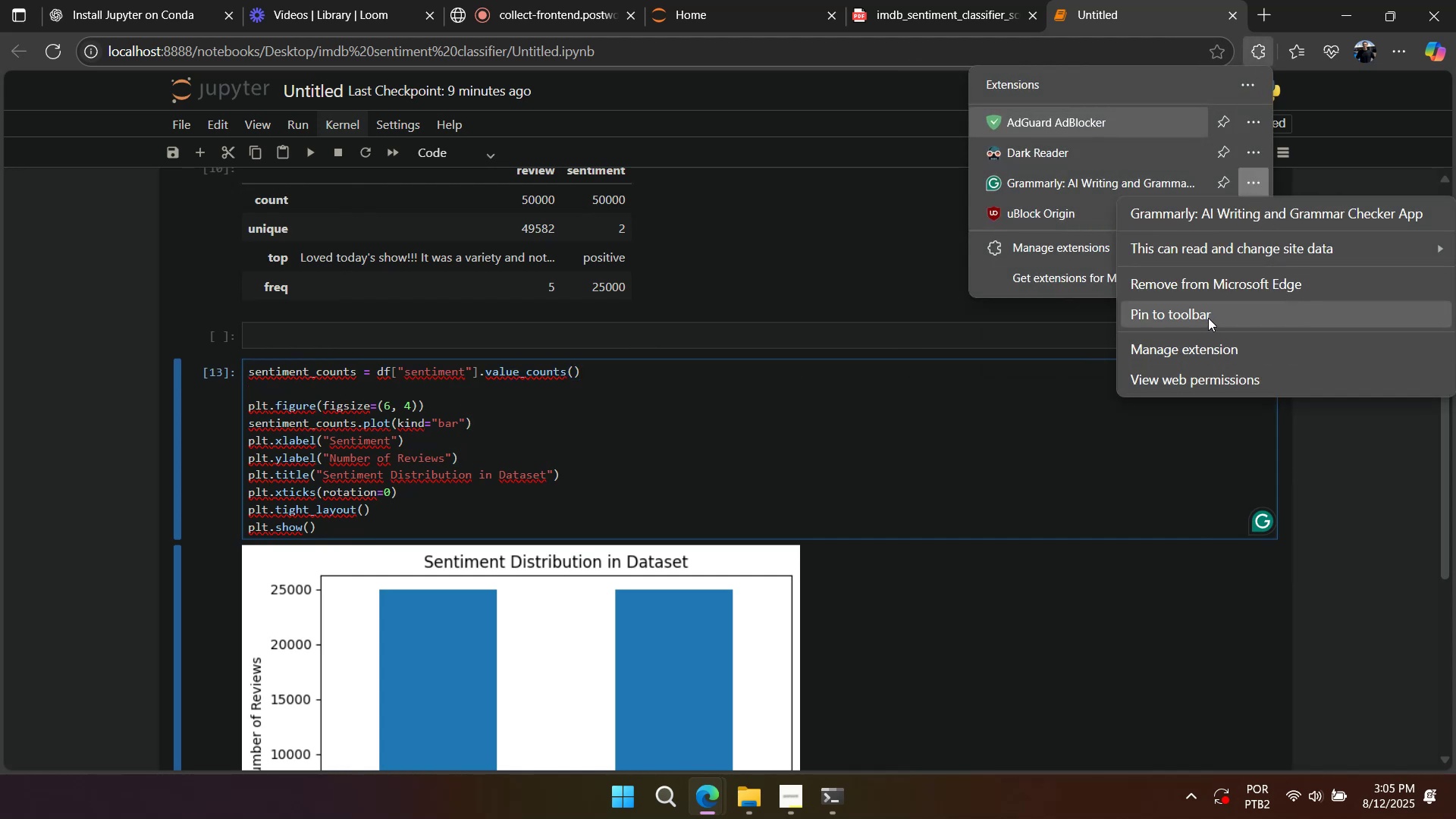 
left_click([1211, 290])
 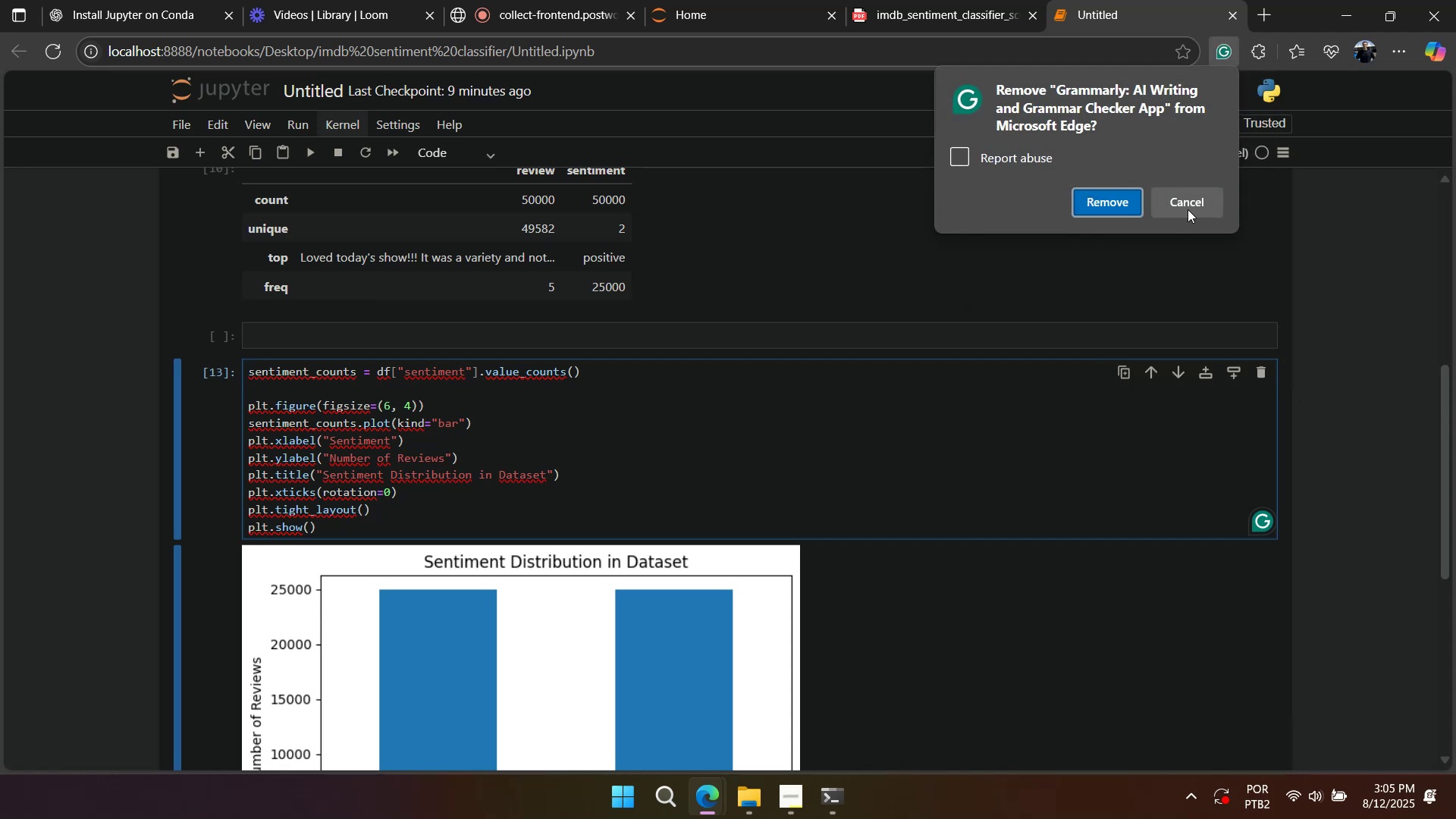 
left_click([1119, 202])
 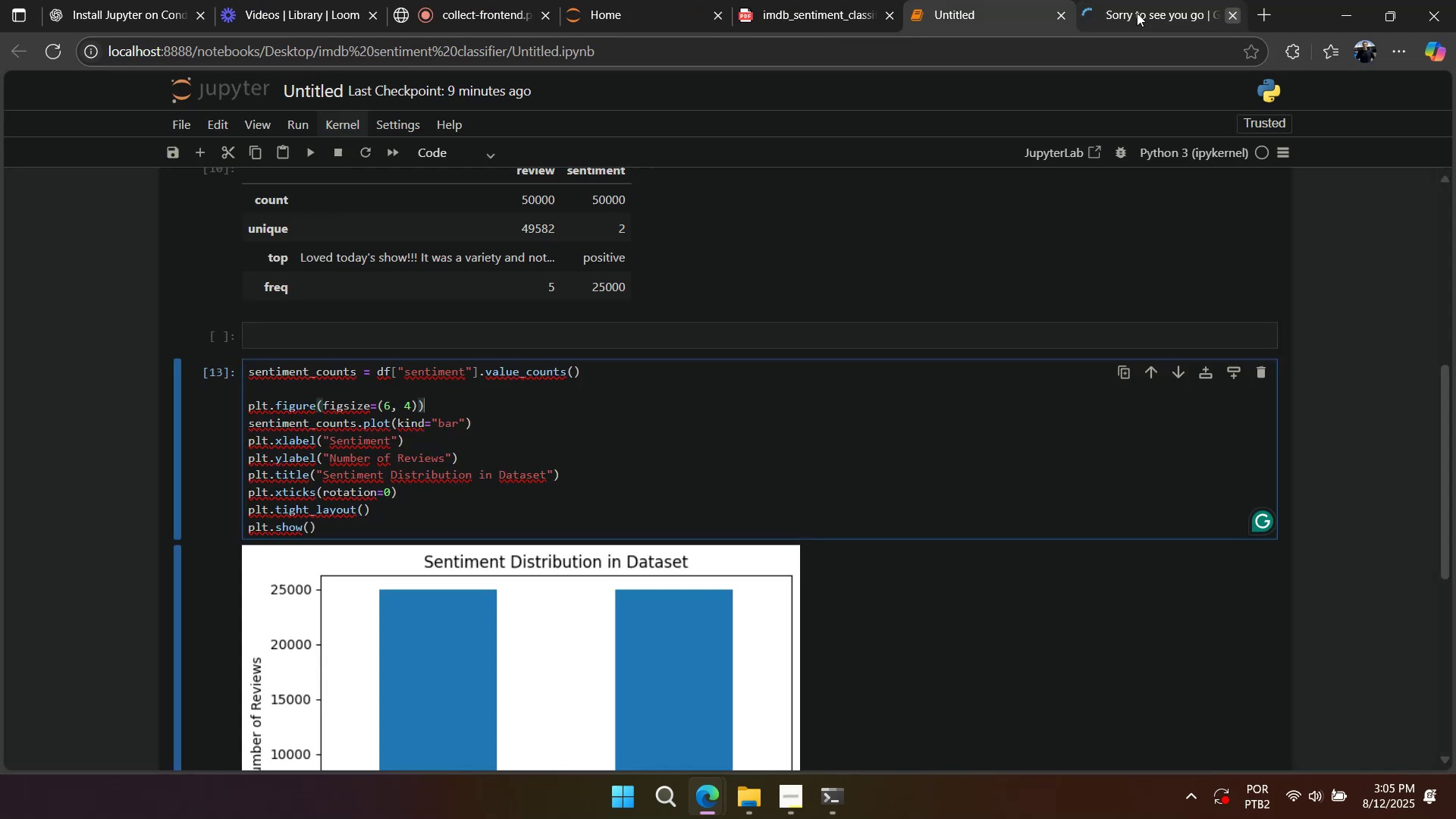 
scroll: coordinate [654, 423], scroll_direction: down, amount: 5.0
 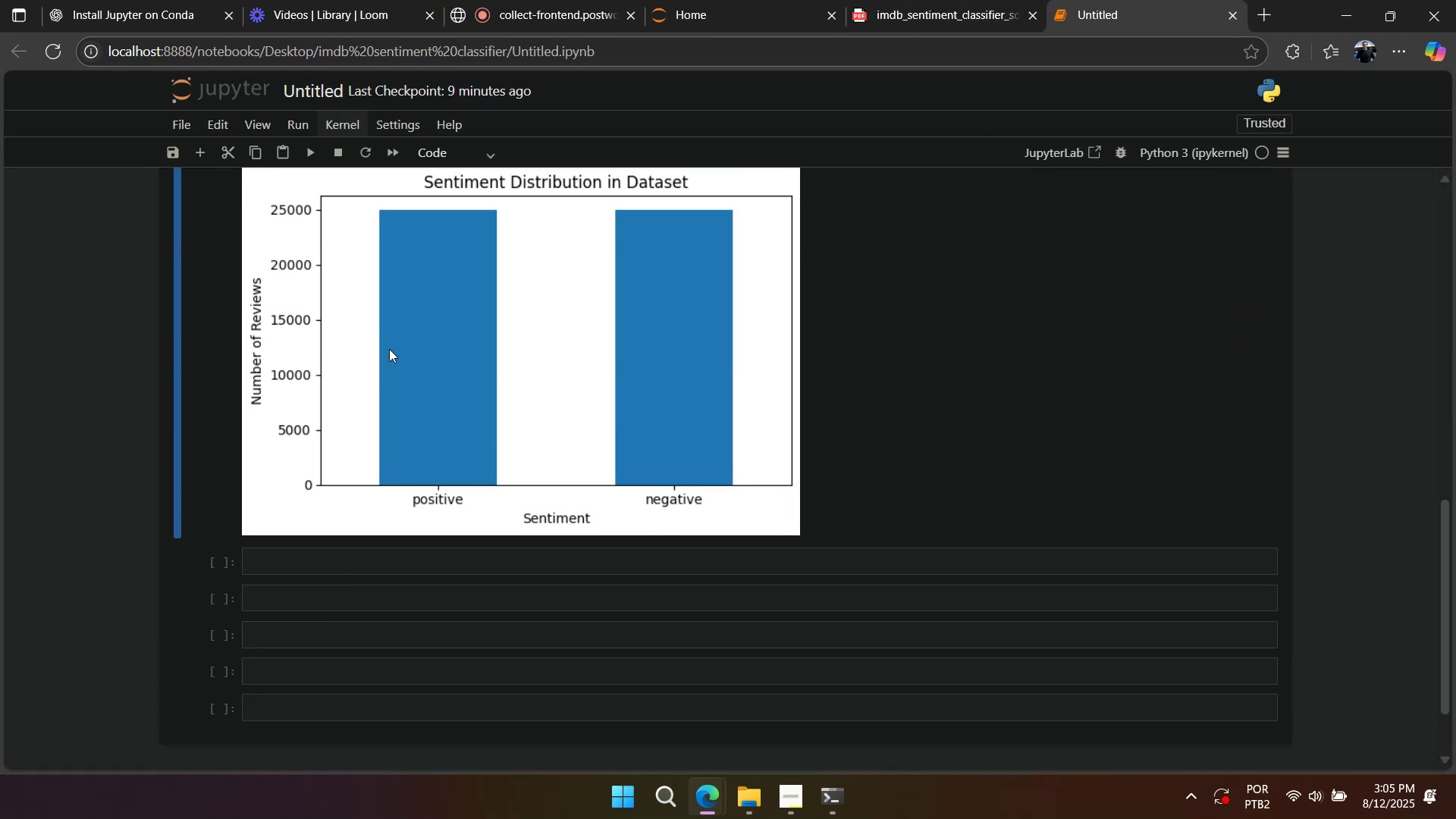 
left_click([305, 229])
 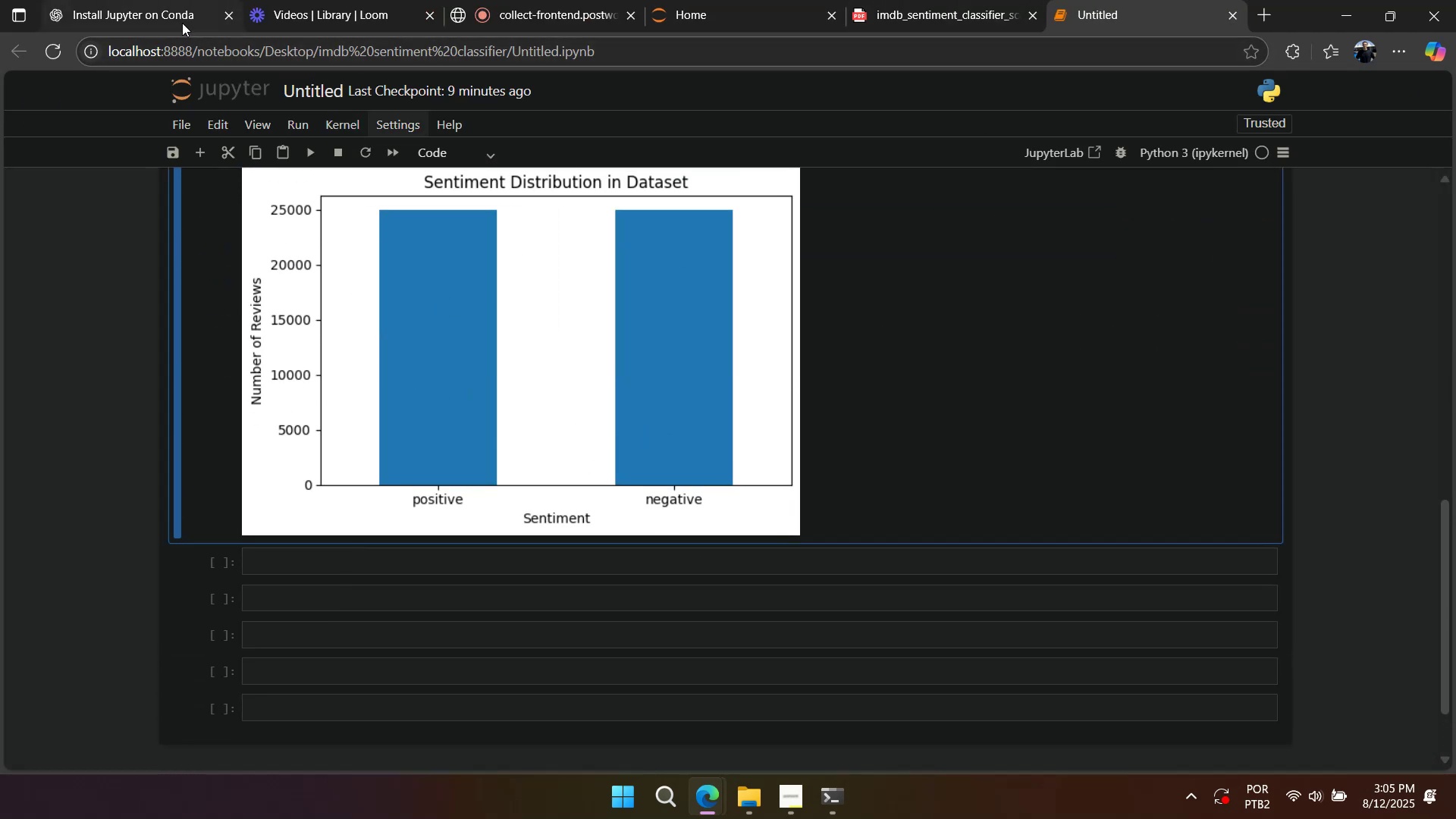 
double_click([314, 20])
 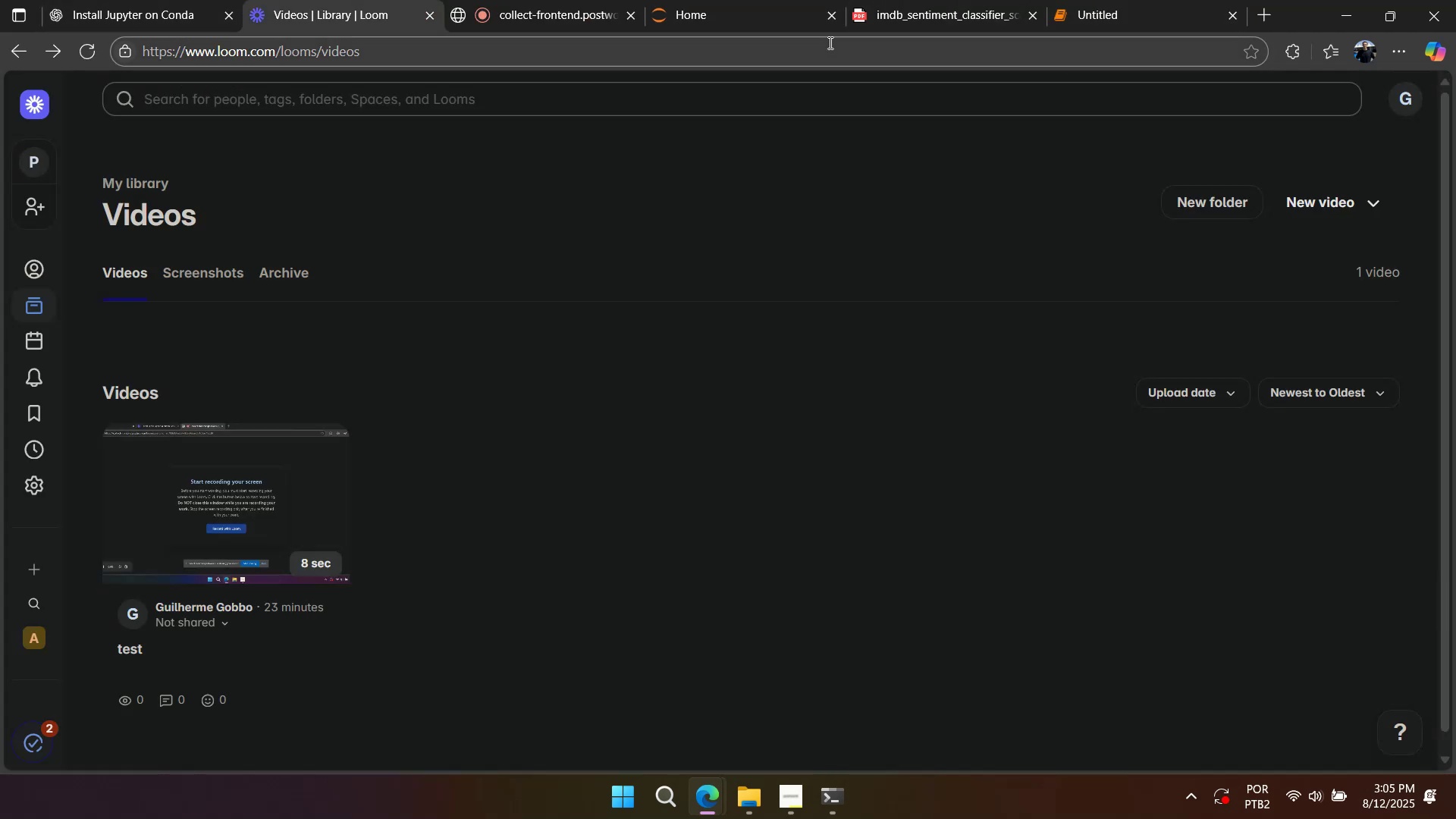 
triple_click([824, 32])
 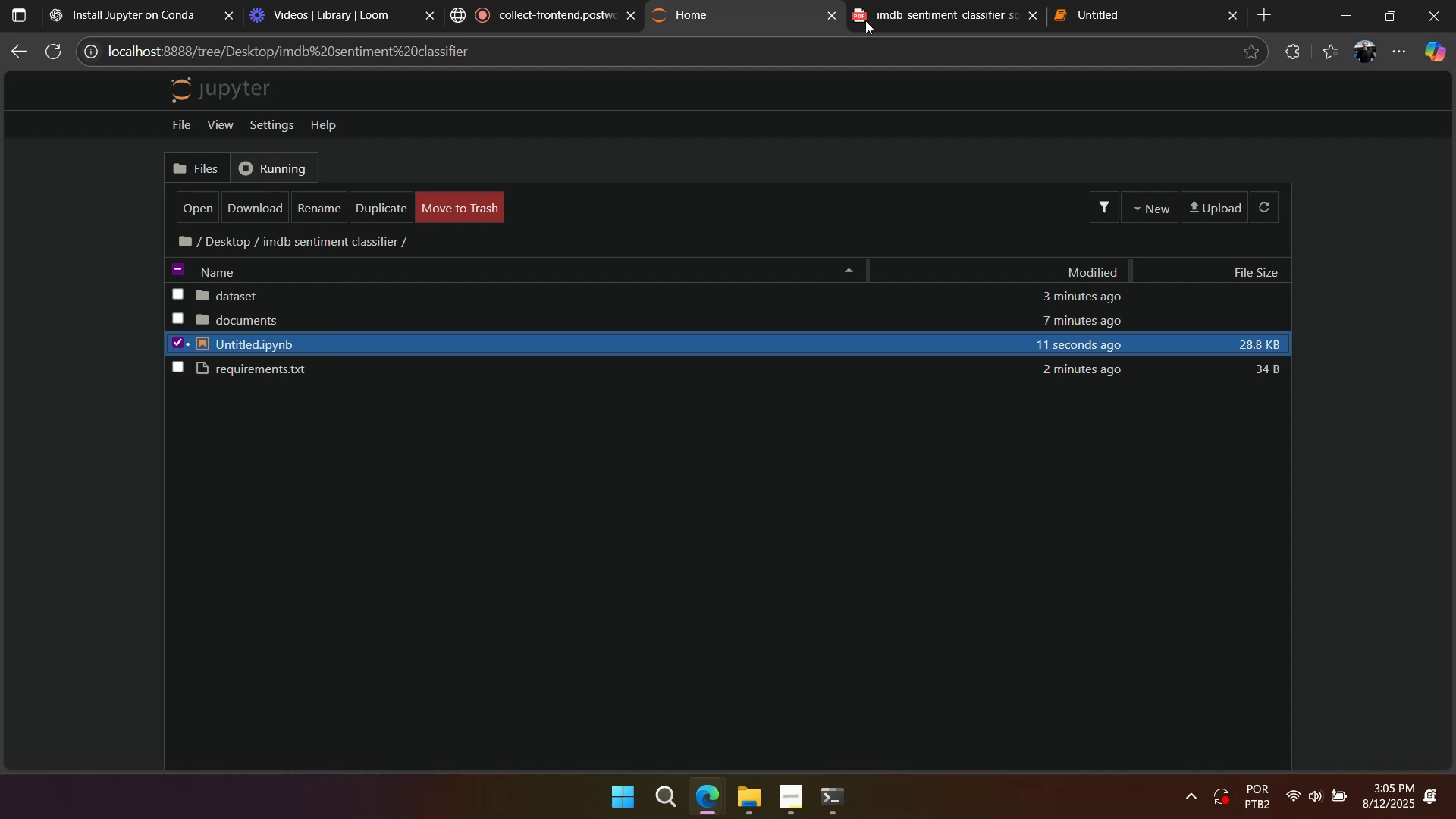 
triple_click([871, 17])
 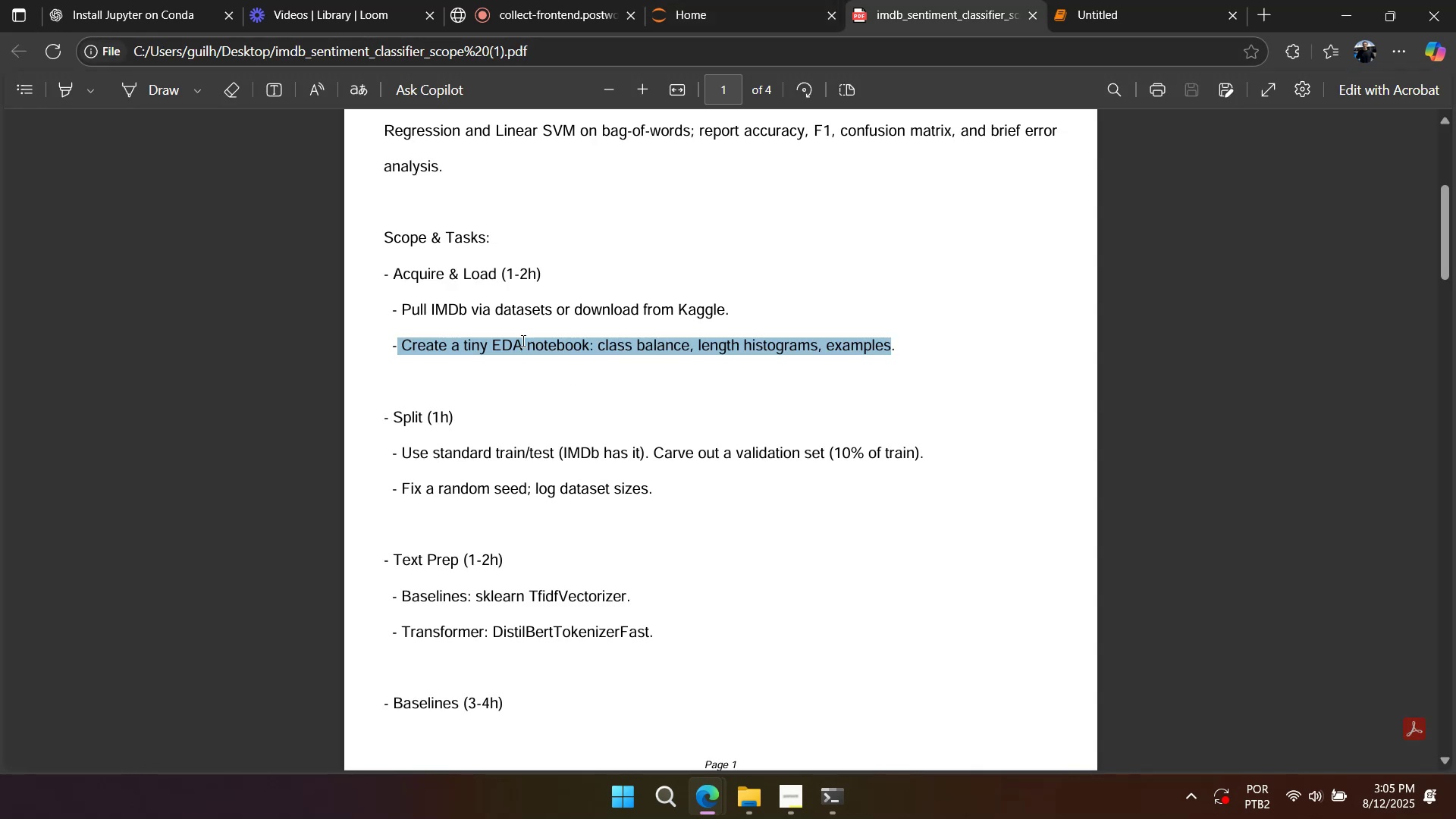 
double_click([517, 348])
 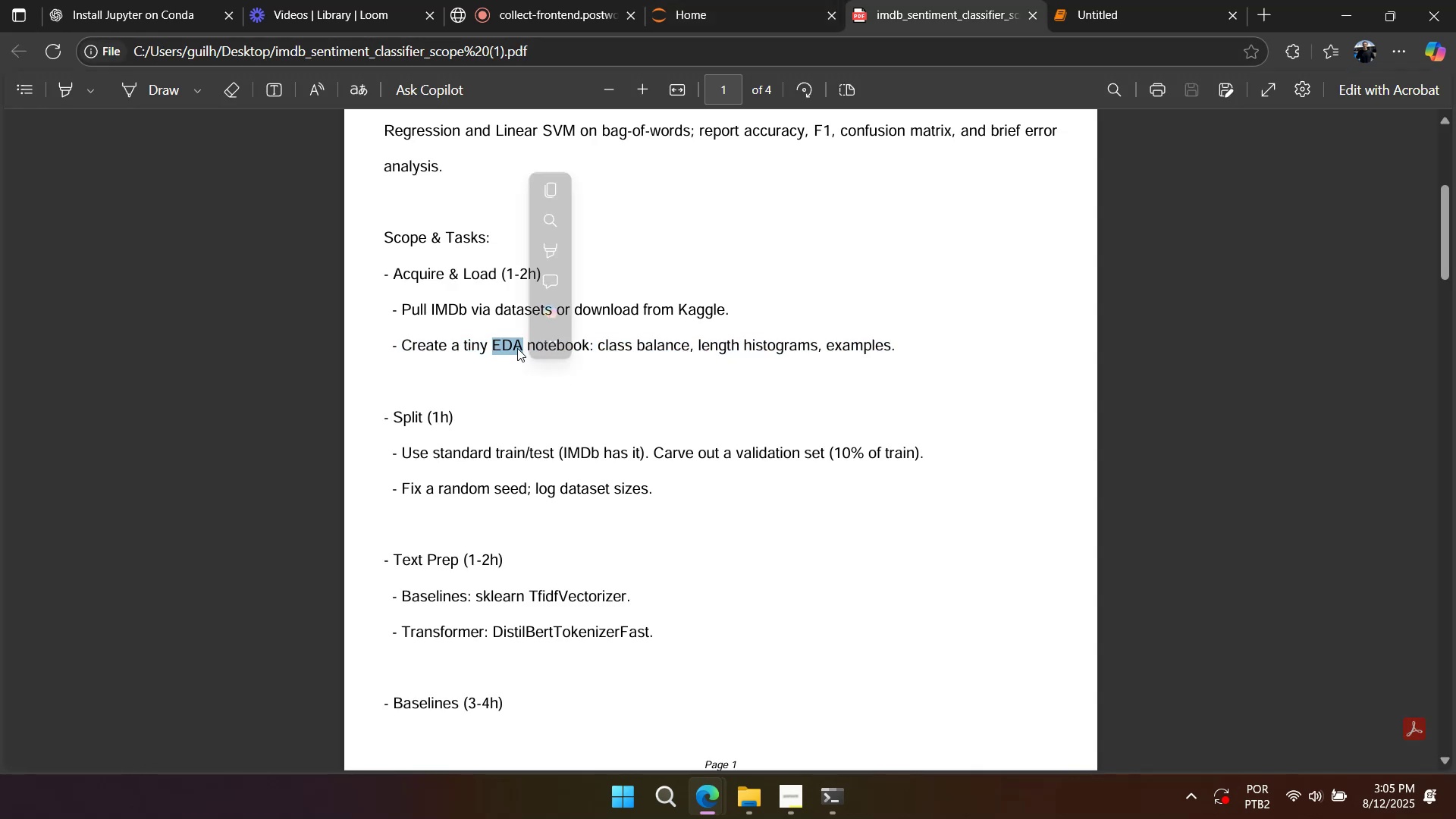 
triple_click([517, 348])
 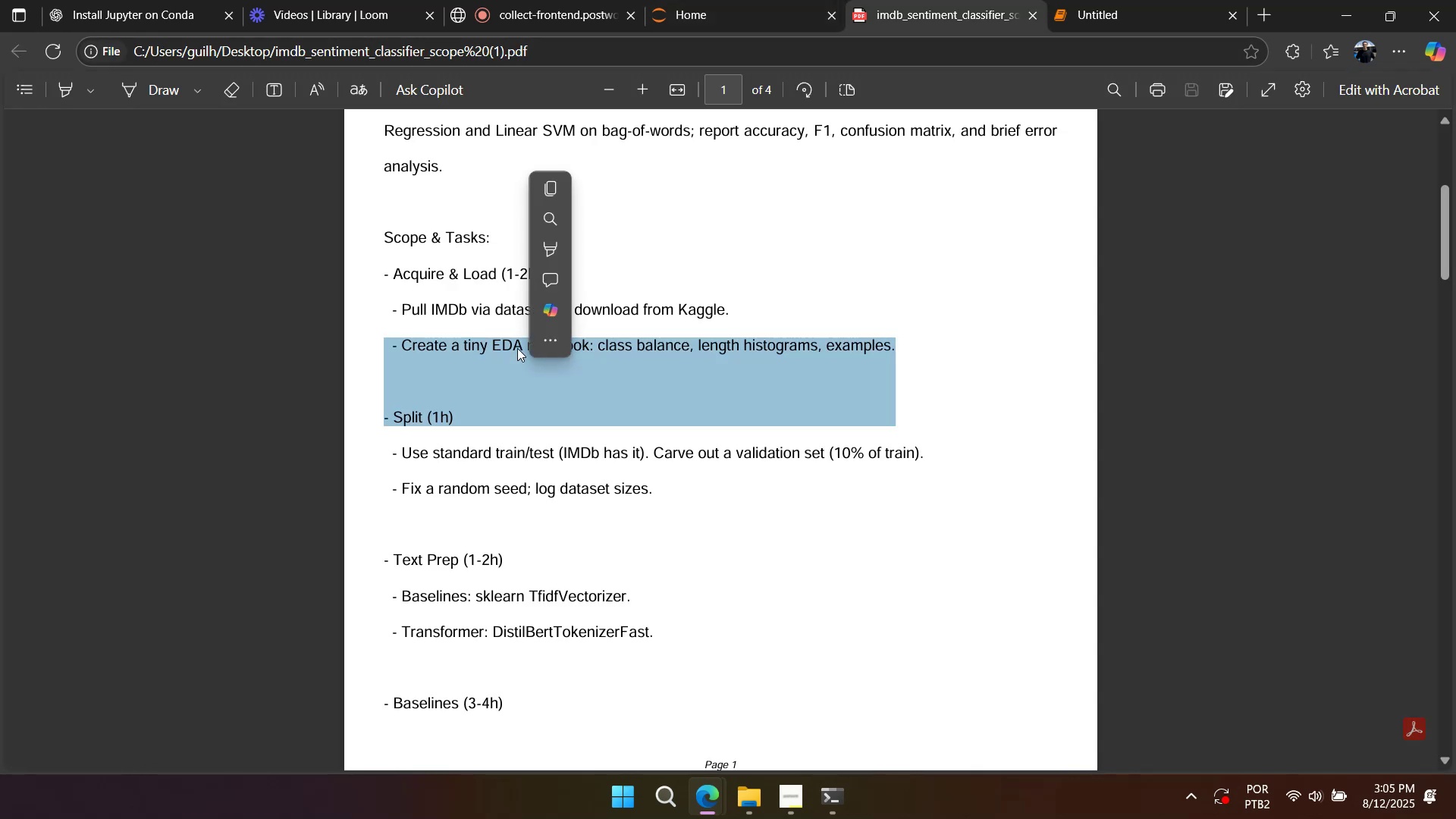 
key(Control+C)
 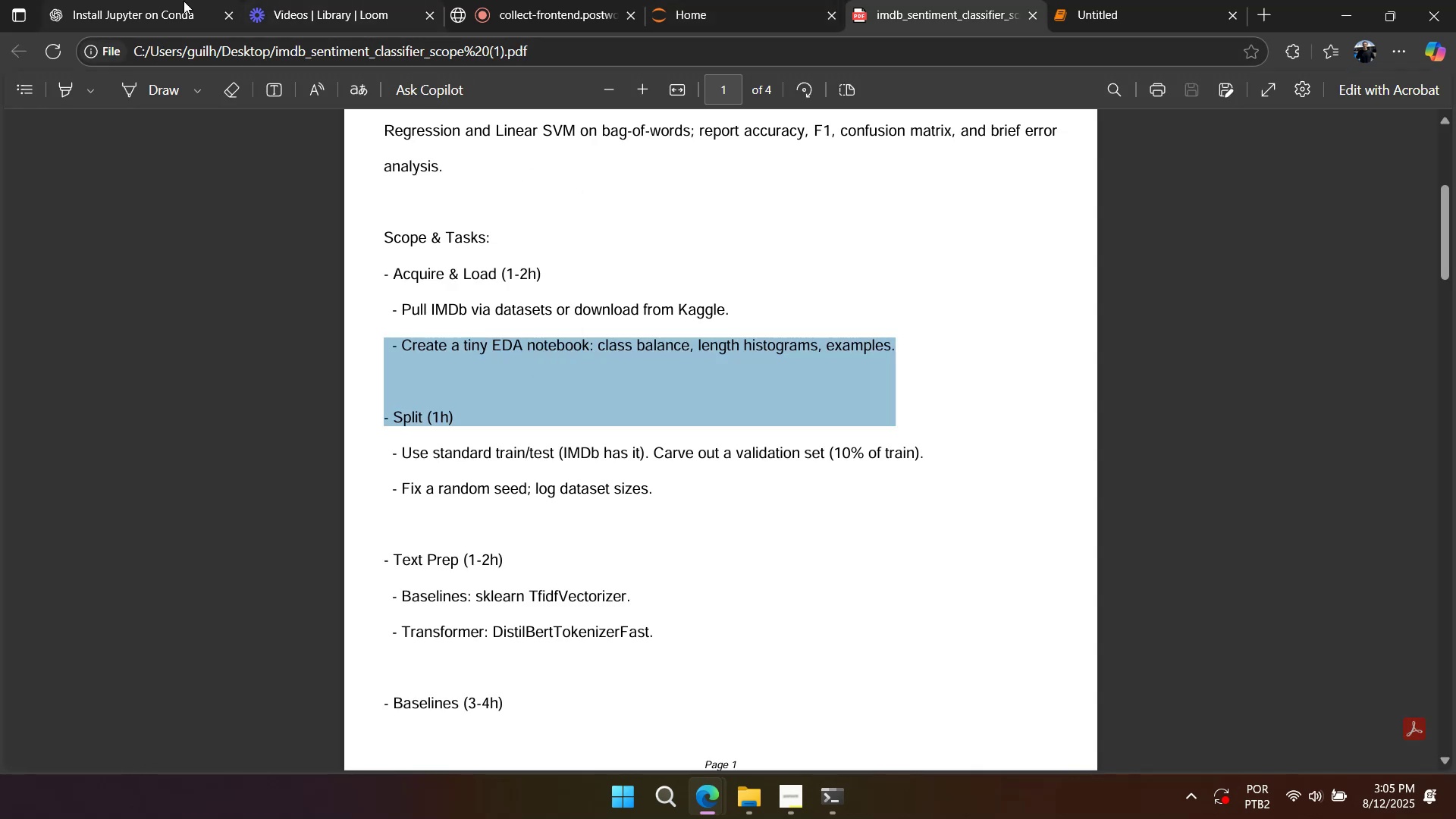 
left_click([170, 7])
 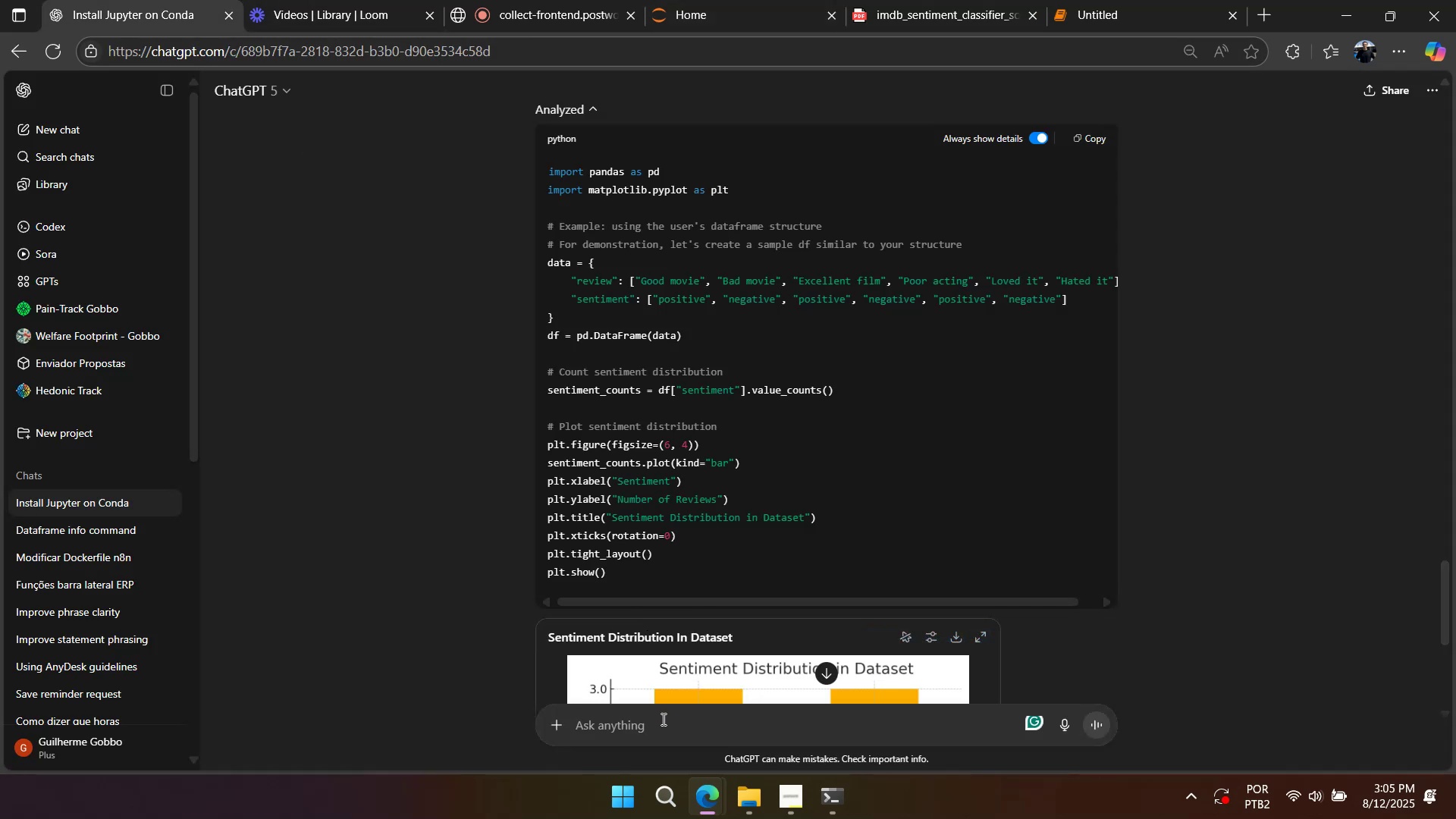 
key(Control+ControlLeft)
 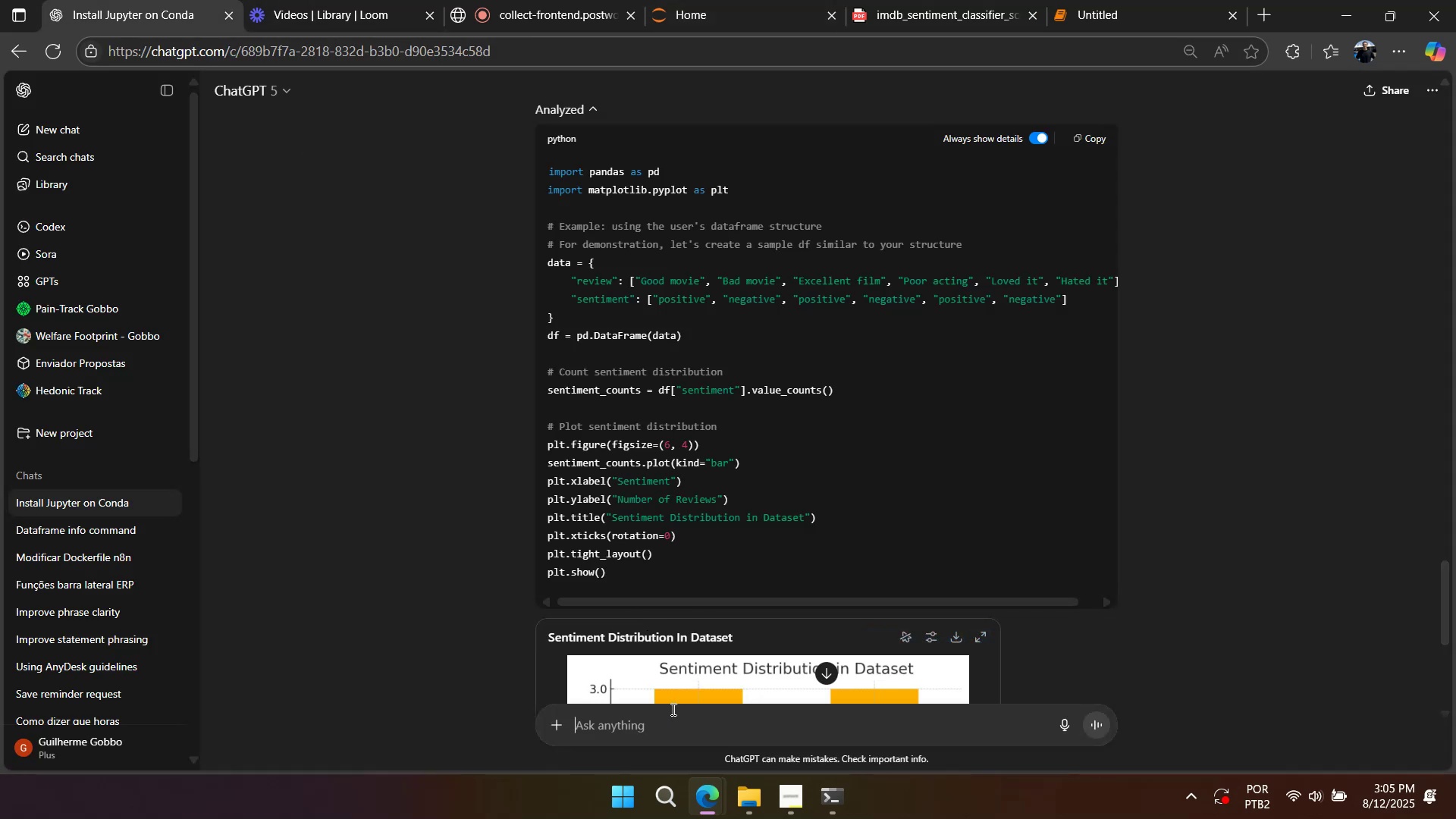 
key(Control+V)
 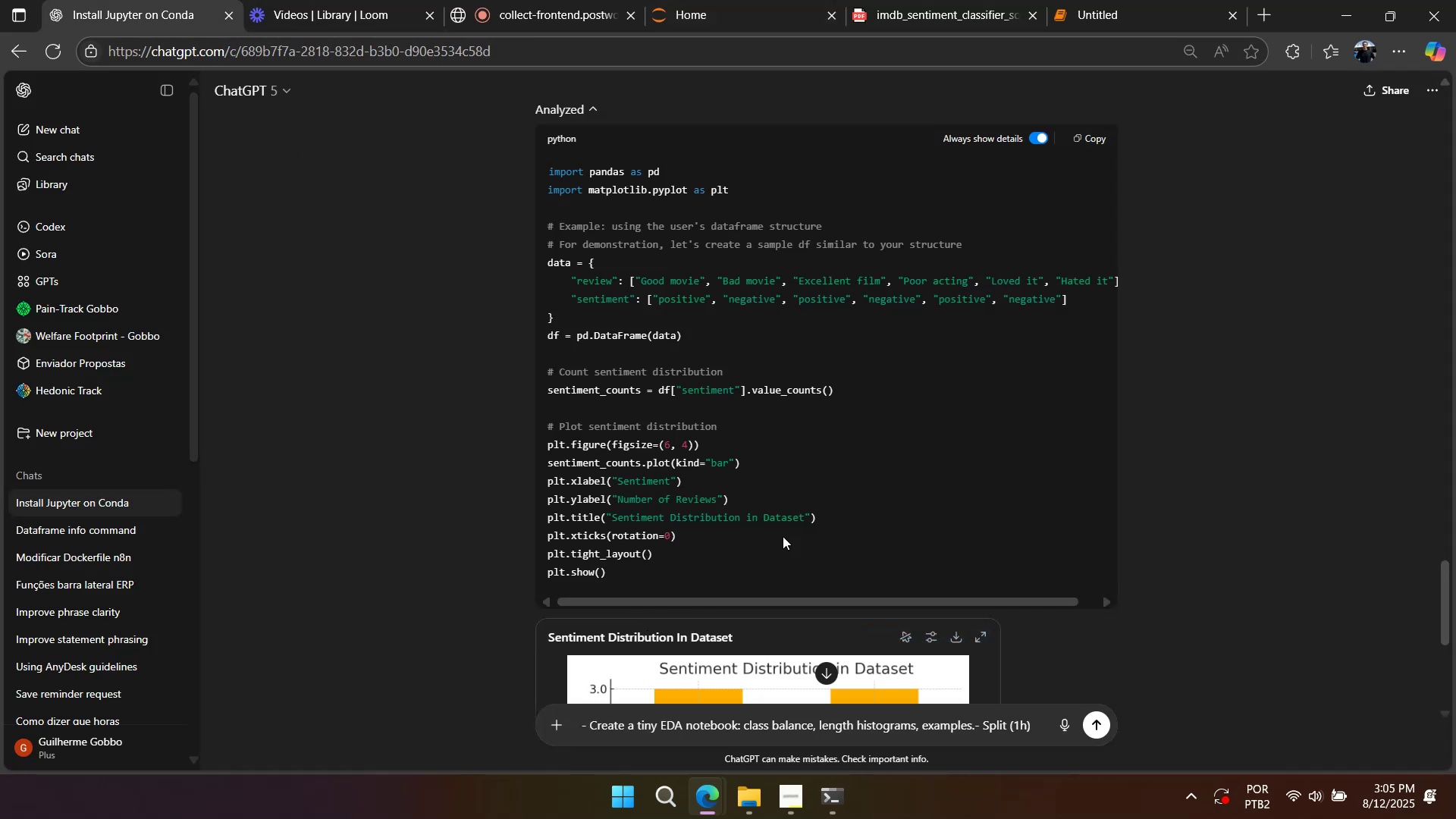 
scroll: coordinate [785, 518], scroll_direction: down, amount: 6.0
 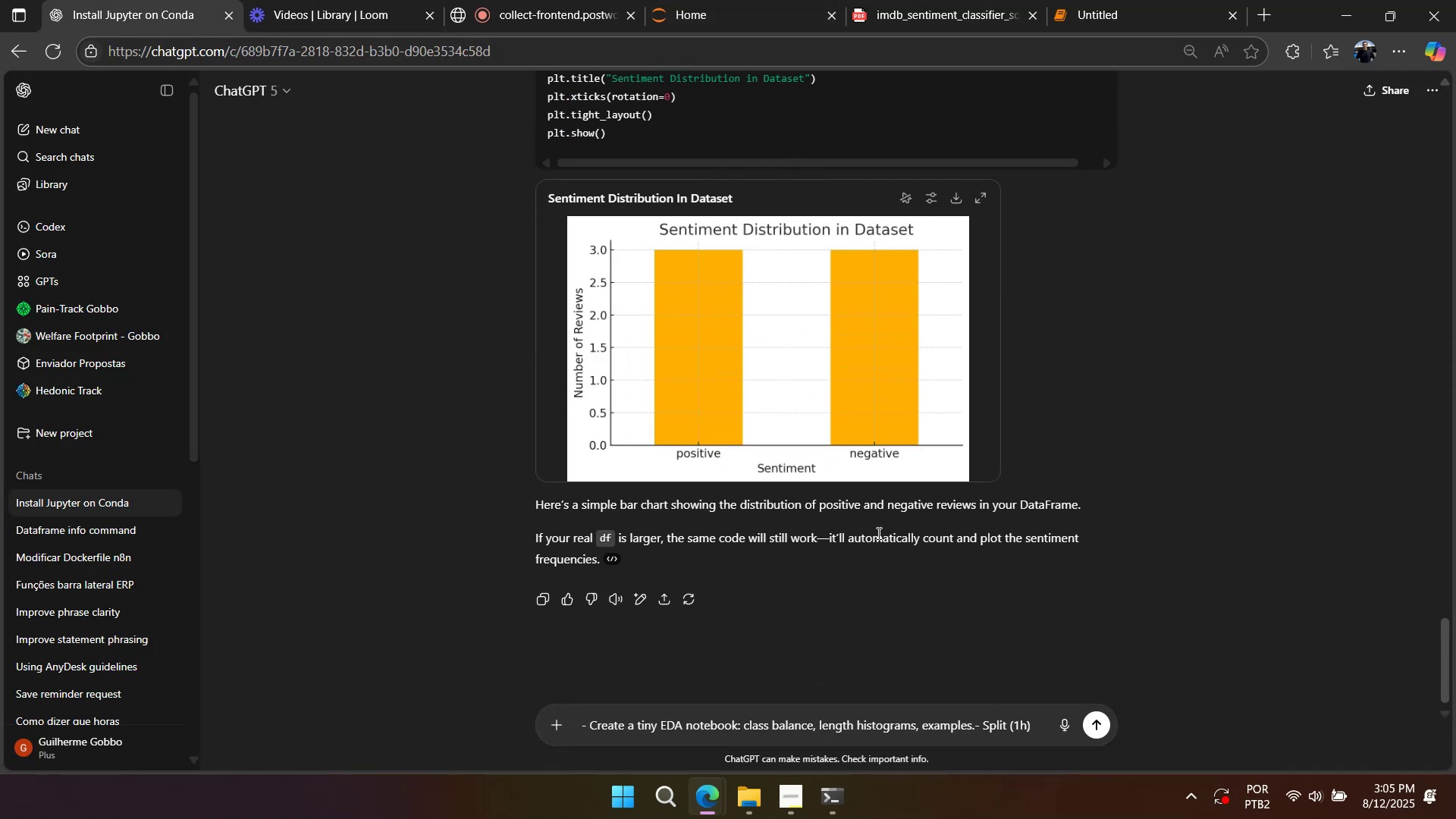 
key(Enter)
 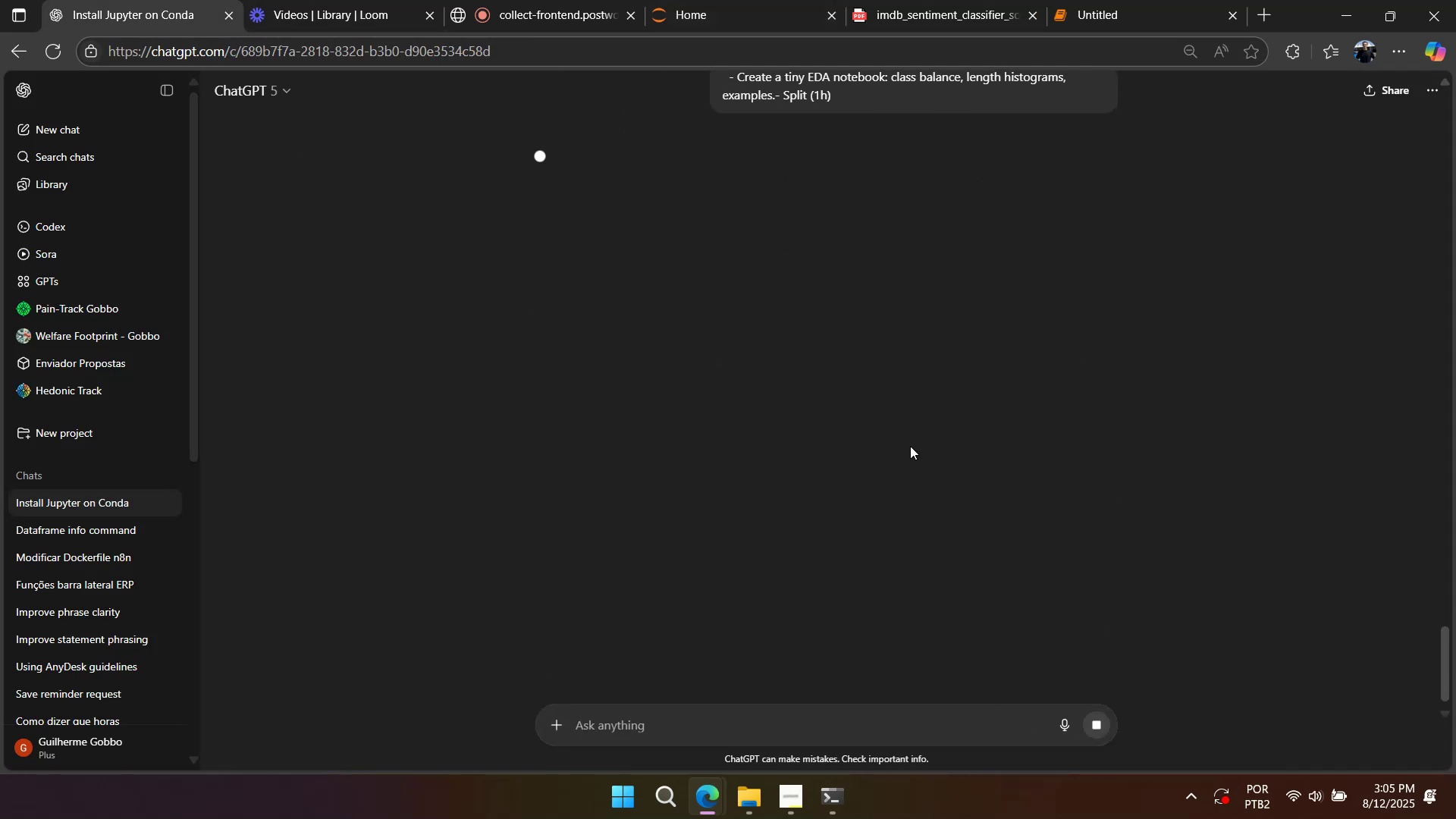 
scroll: coordinate [910, 446], scroll_direction: up, amount: 1.0
 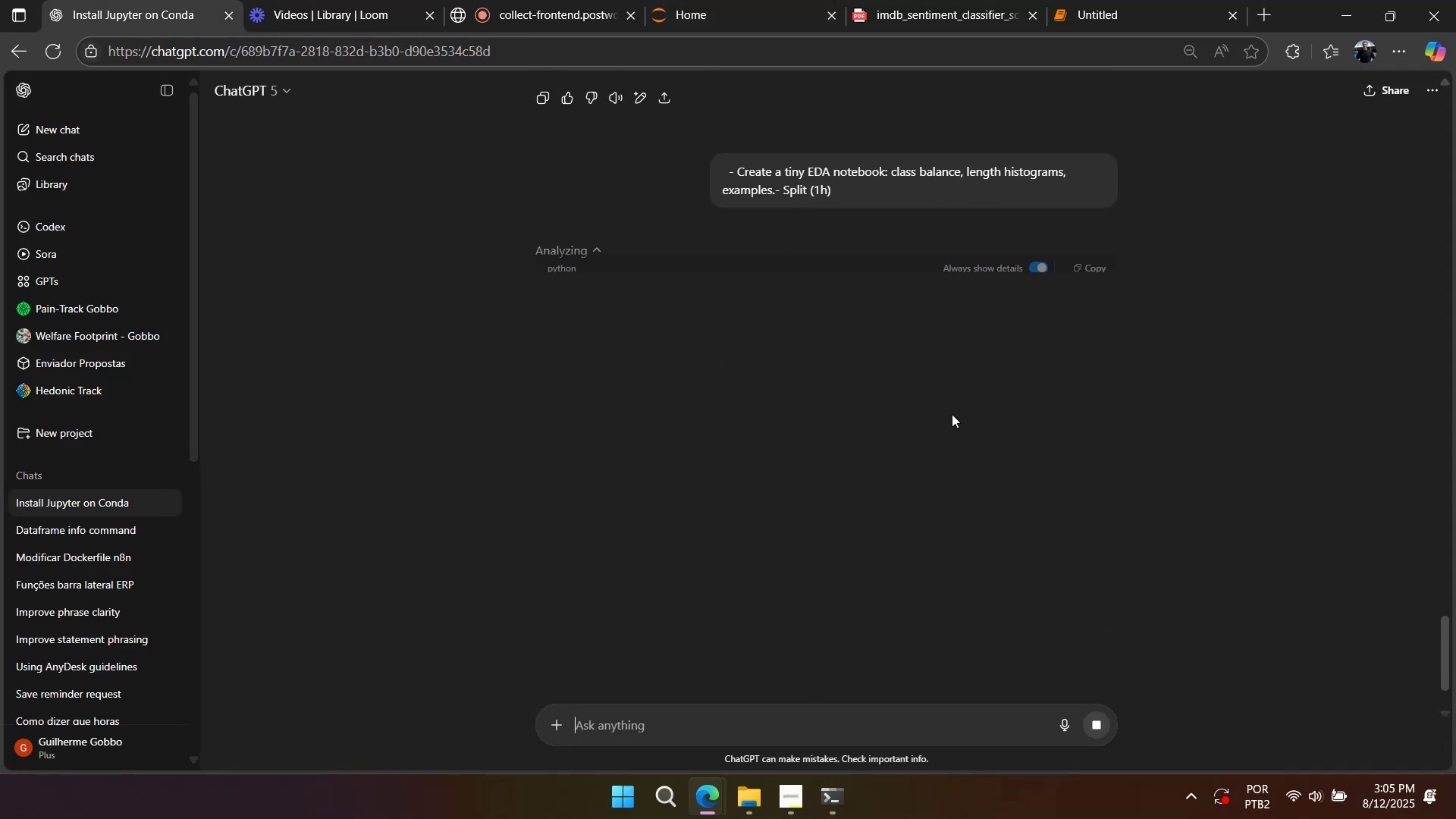 
right_click([959, 409])
 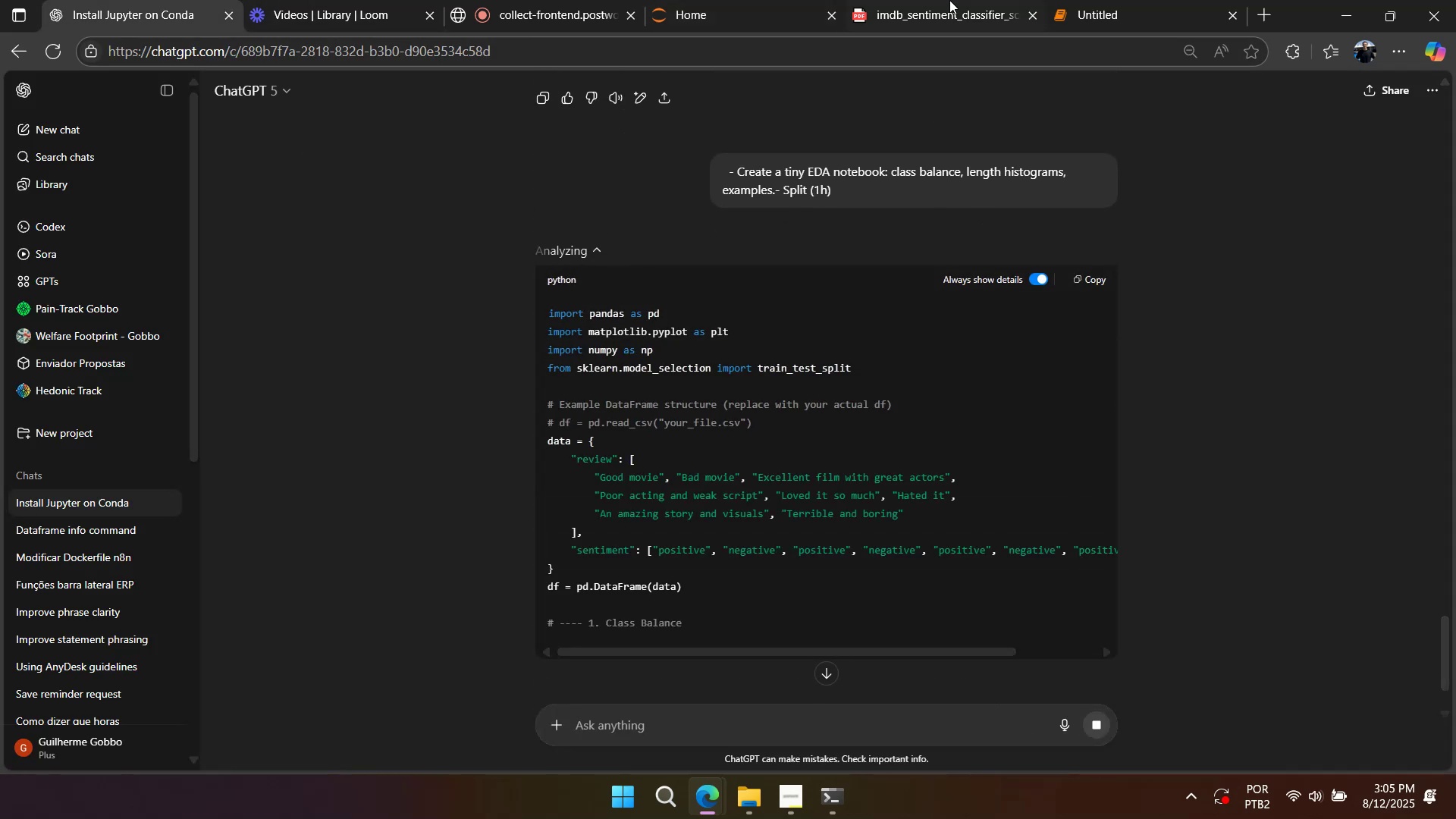 
left_click([940, 10])
 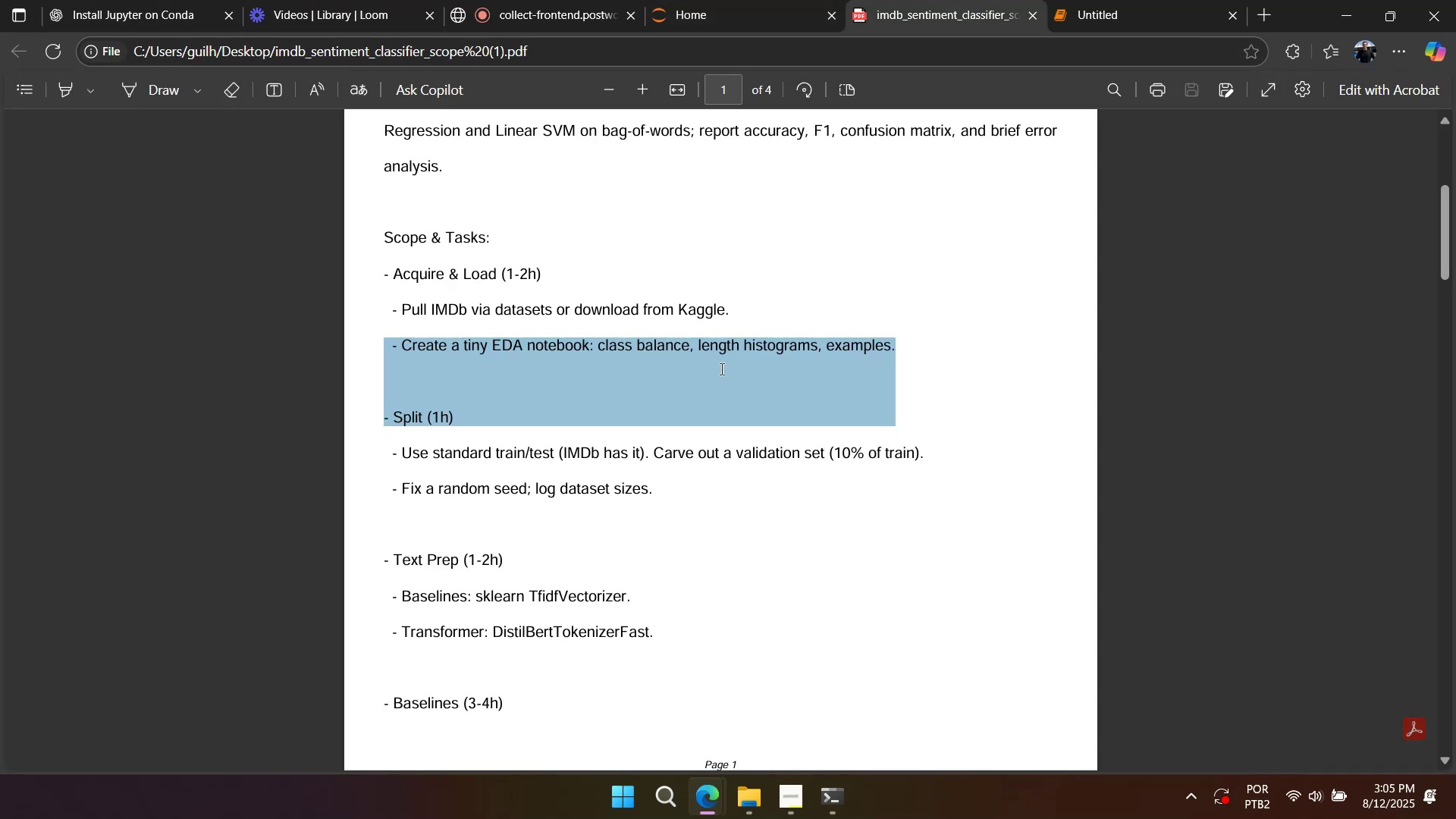 
scroll: coordinate [651, 388], scroll_direction: down, amount: 2.0
 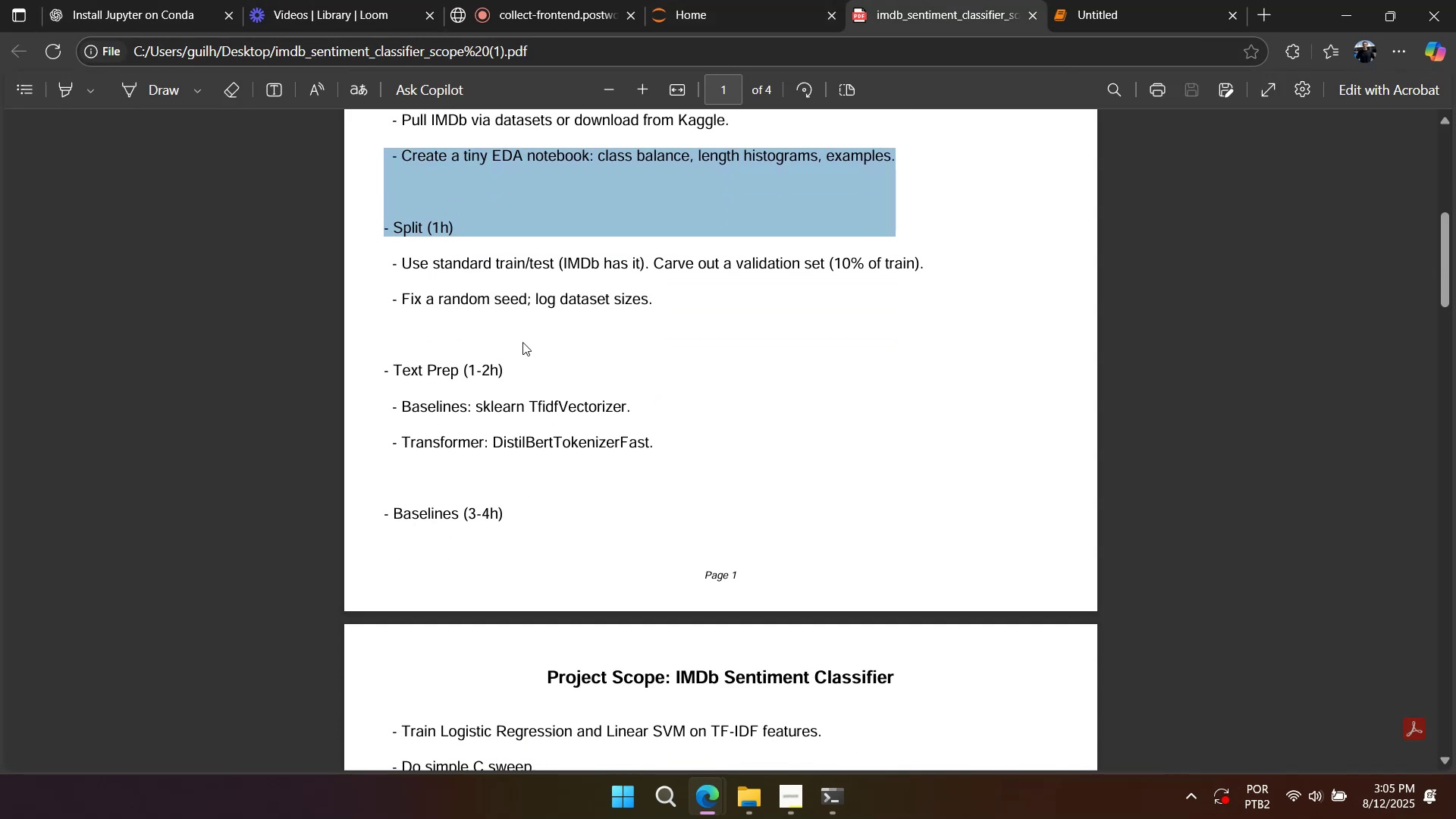 
scroll: coordinate [520, 342], scroll_direction: up, amount: 1.0
 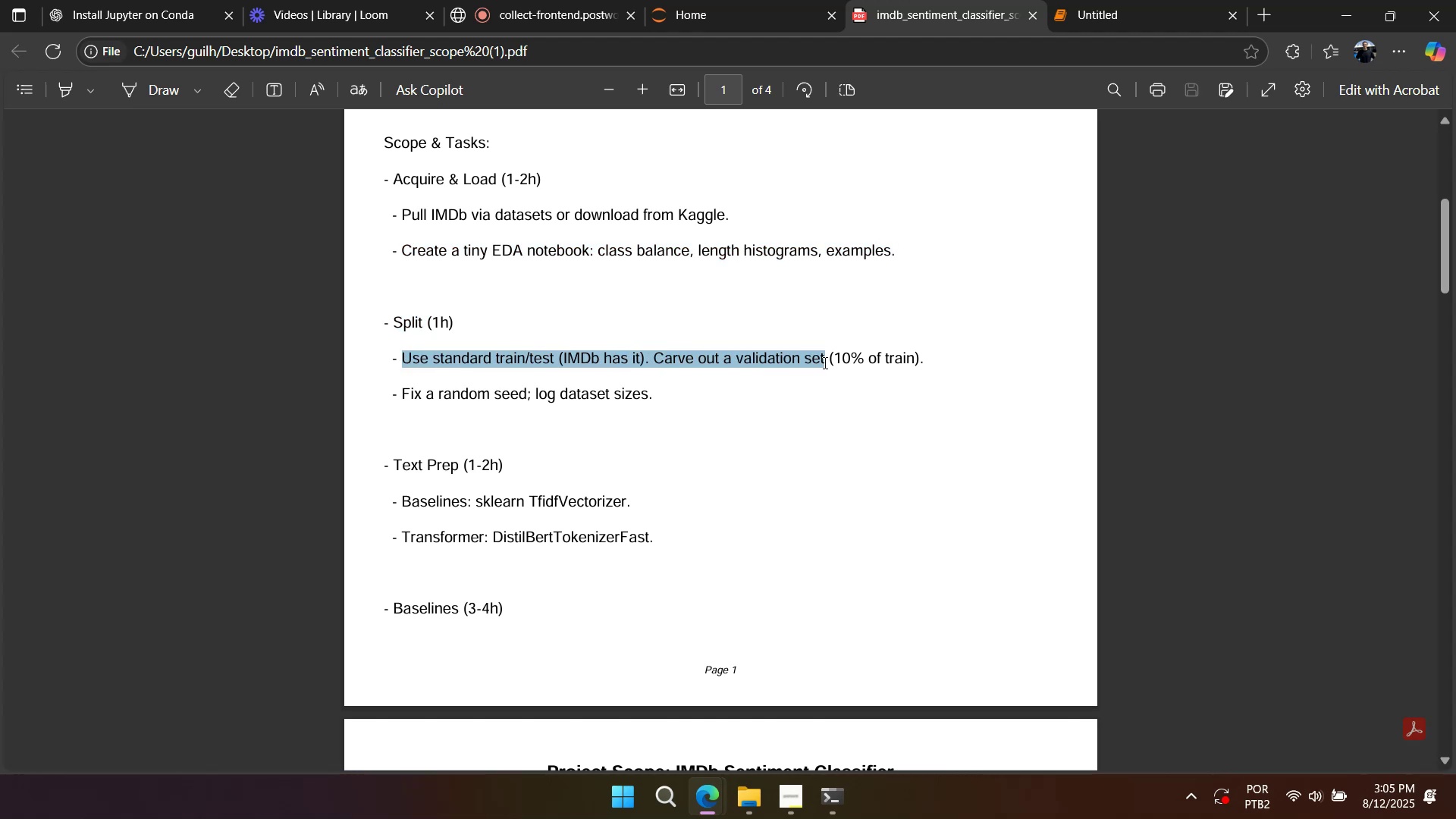 
wait(9.54)
 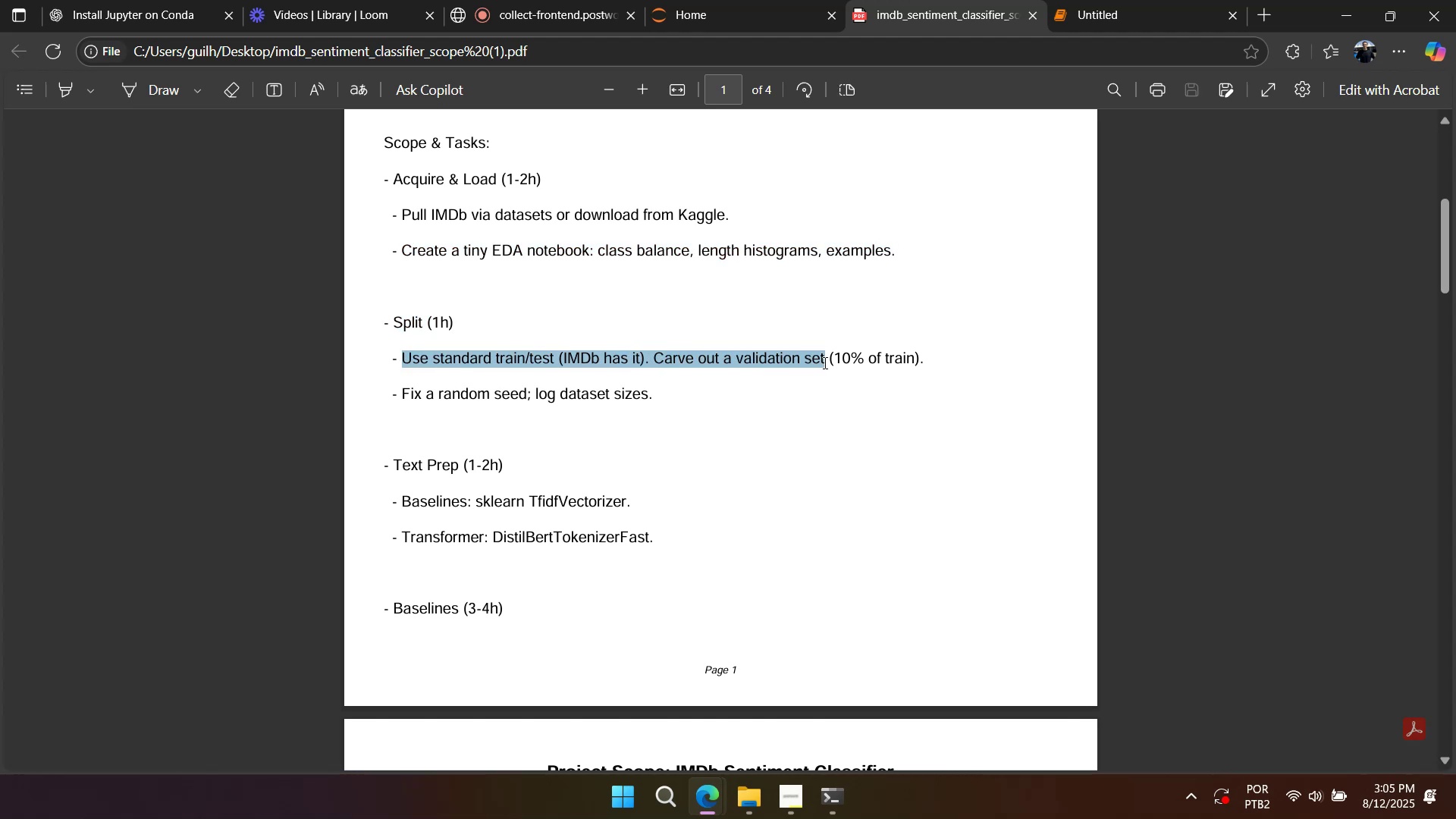 
left_click([127, 14])
 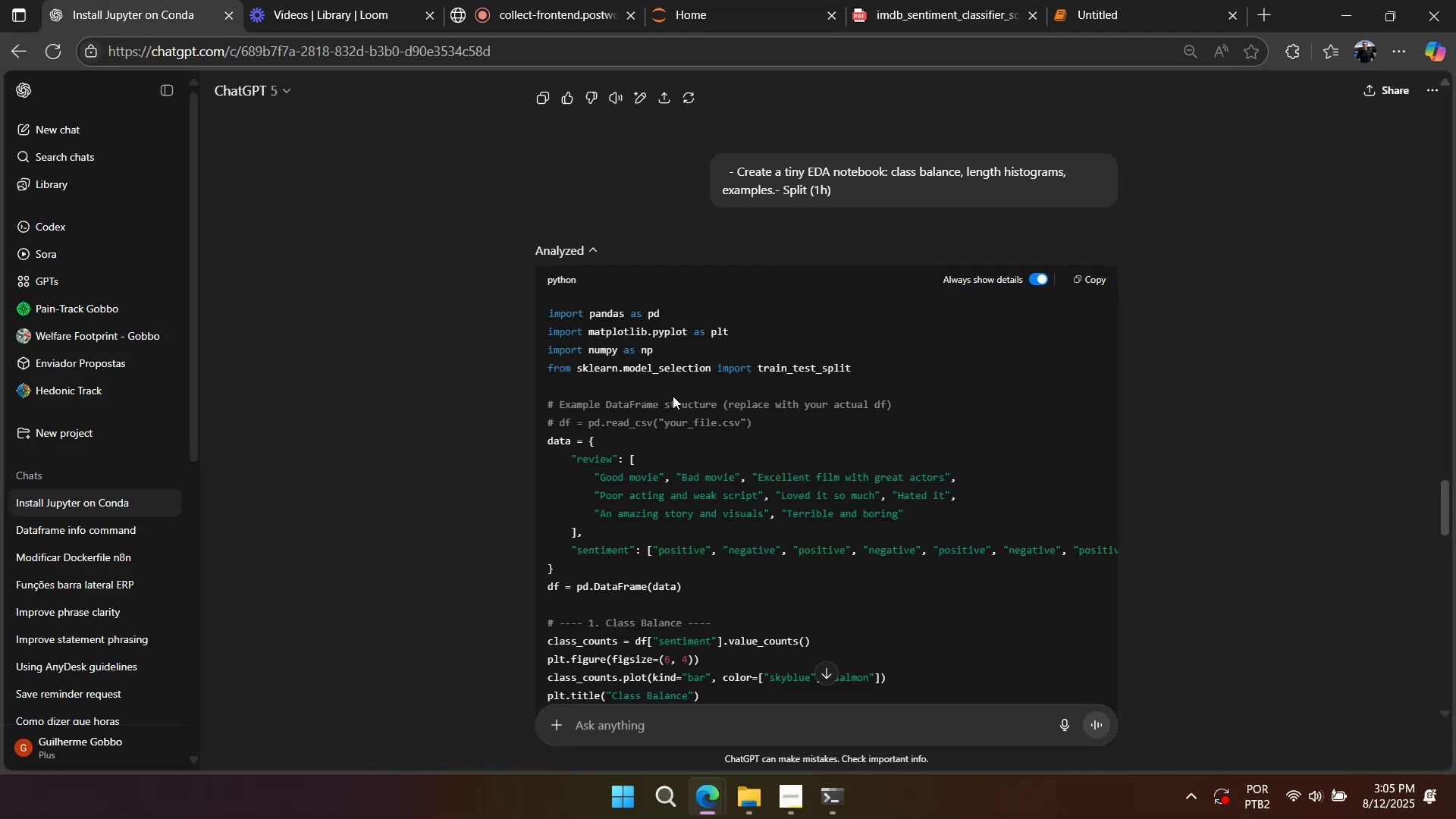 
scroll: coordinate [712, 265], scroll_direction: down, amount: 15.0
 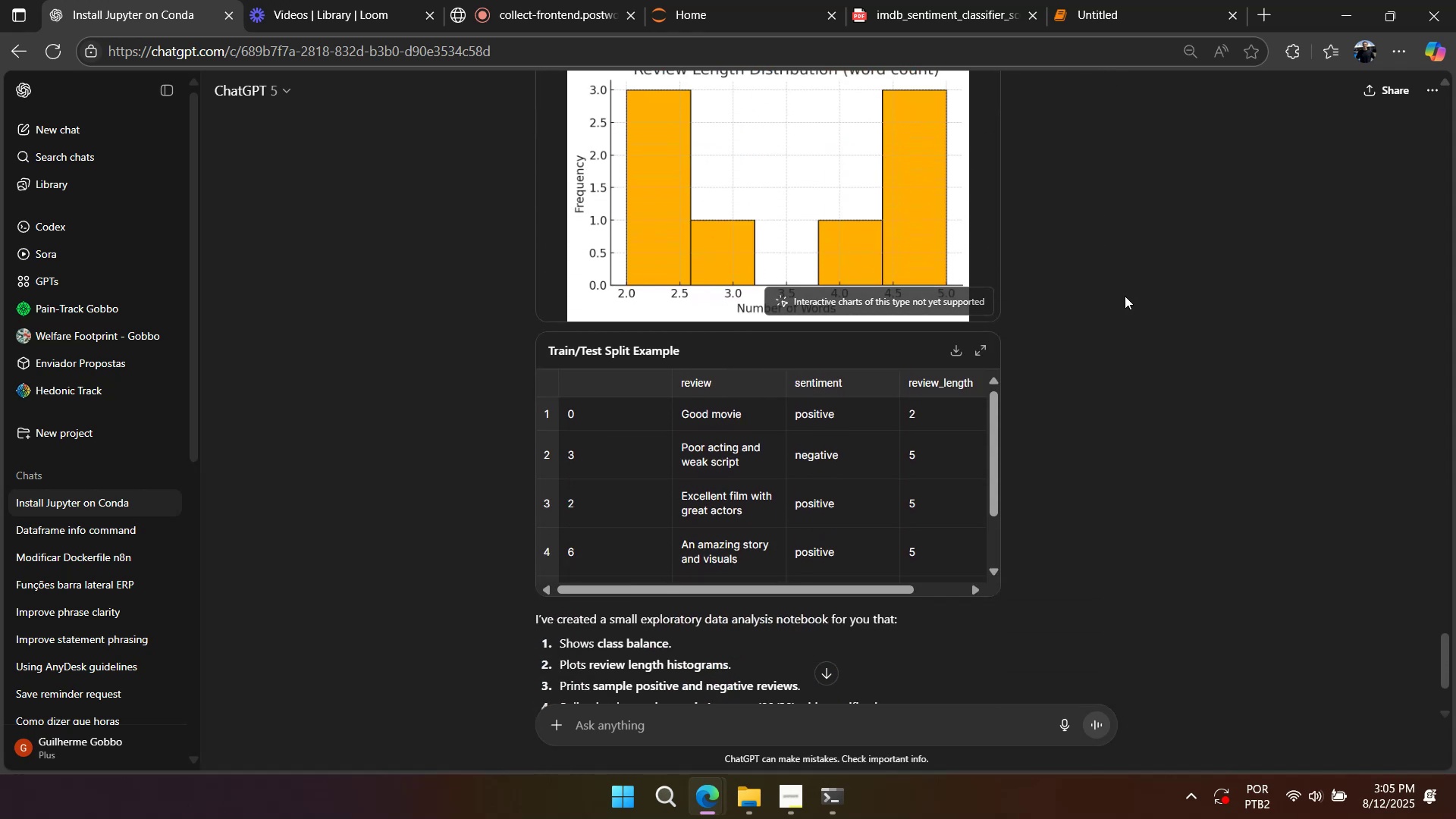 
scroll: coordinate [1123, 300], scroll_direction: up, amount: 2.0
 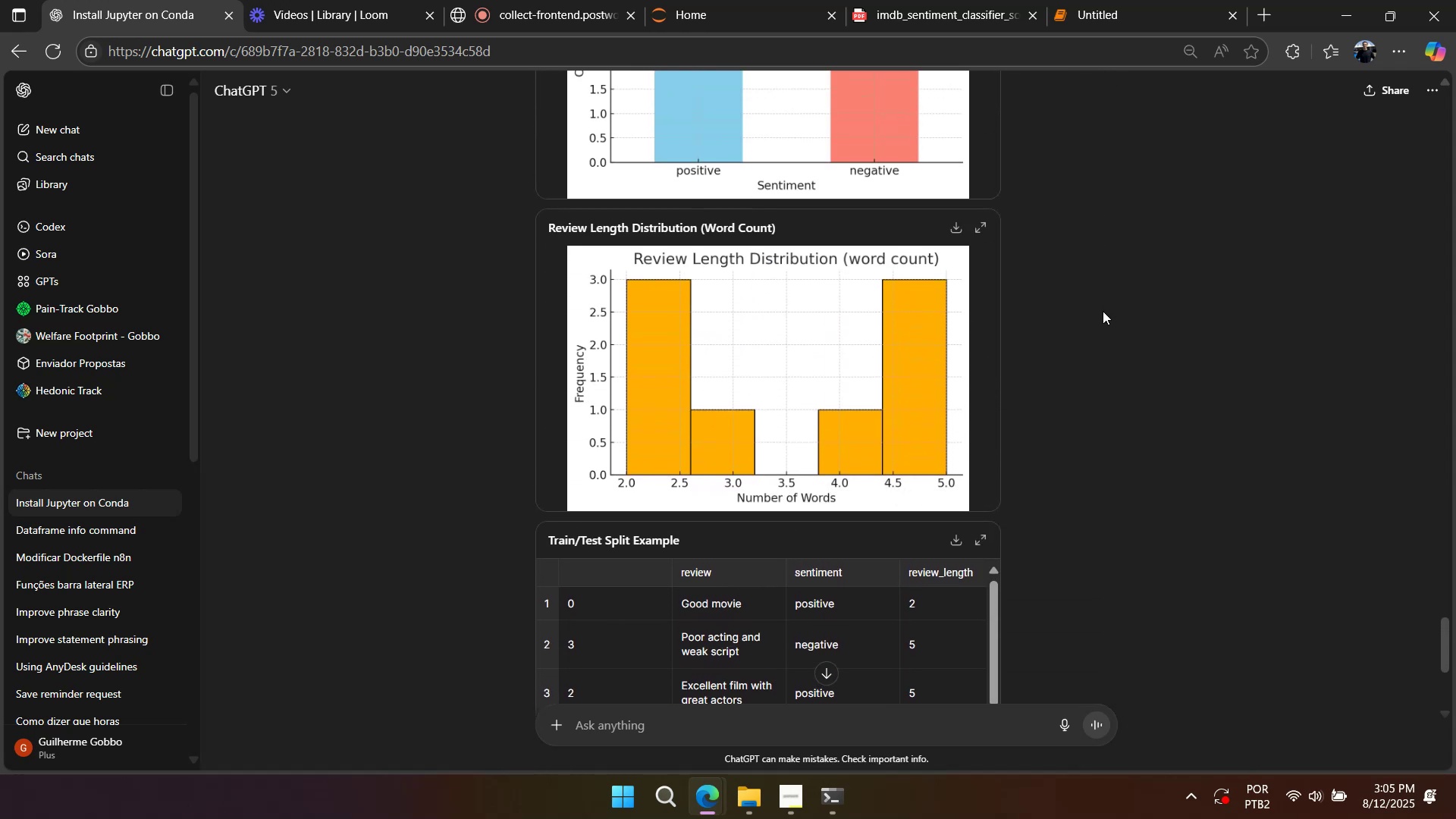 
scroll: coordinate [1100, 314], scroll_direction: down, amount: 3.0
 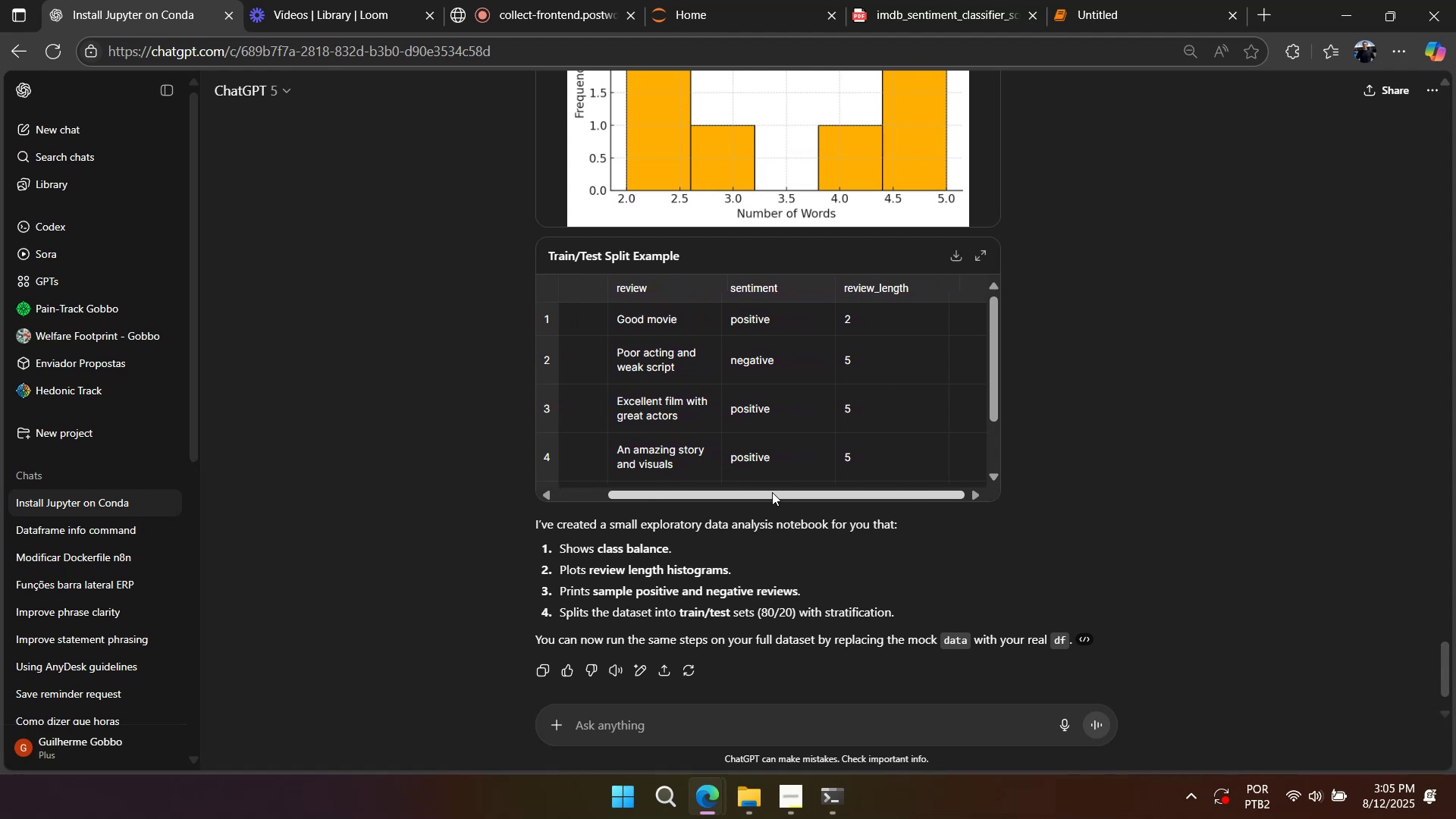 
wait(5.67)
 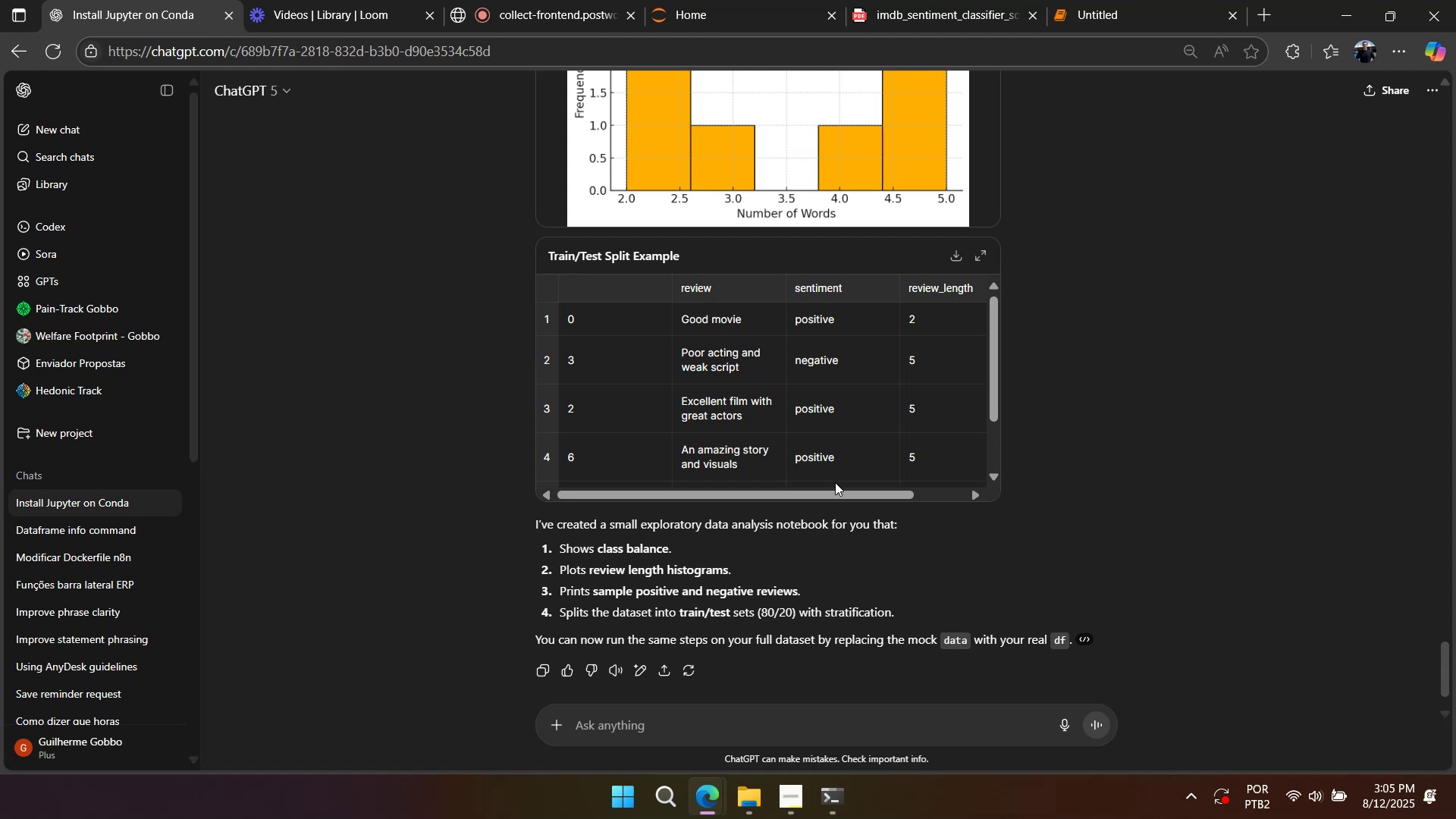 
scroll: coordinate [1102, 470], scroll_direction: up, amount: 14.0
 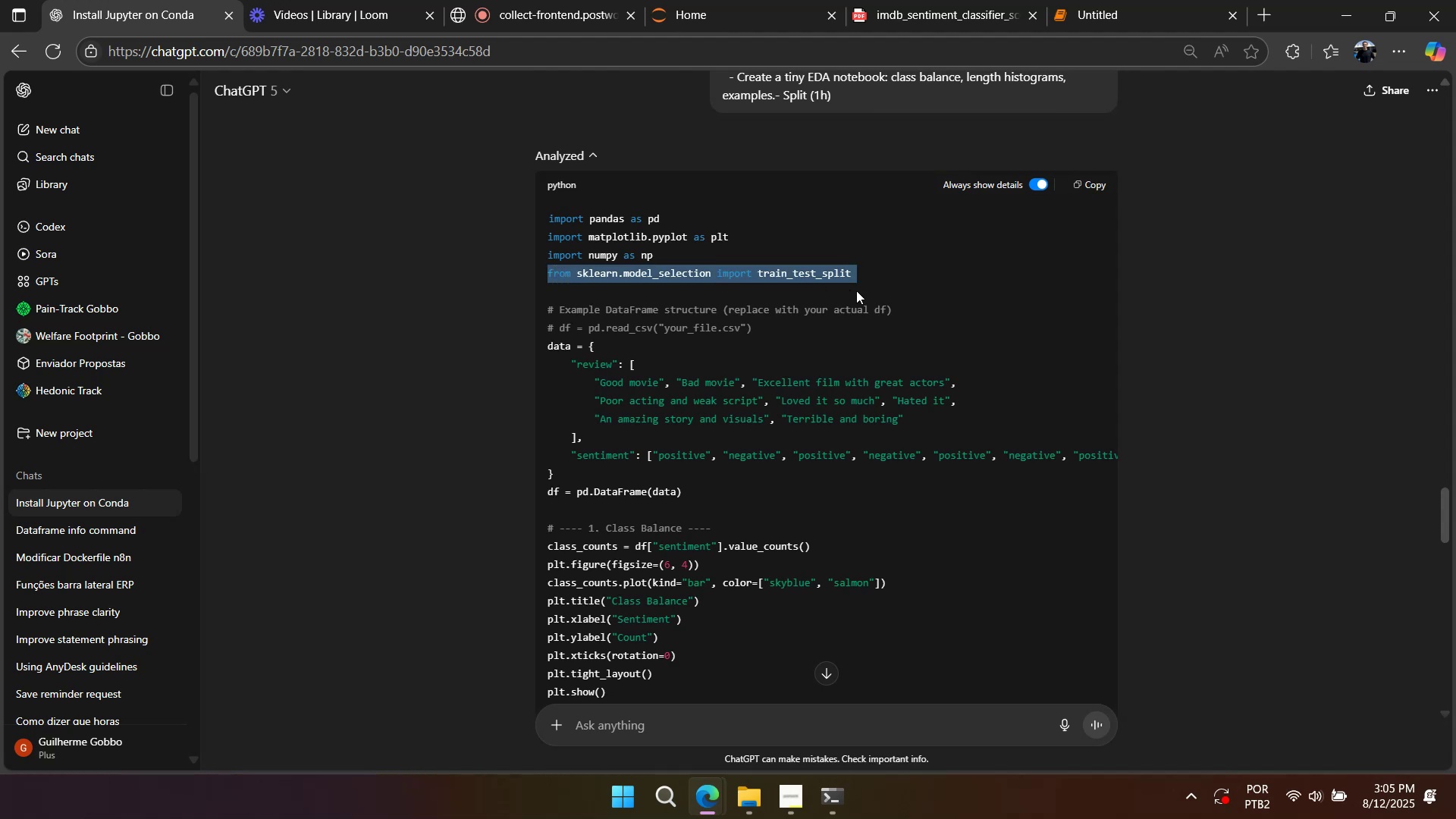 
wait(5.55)
 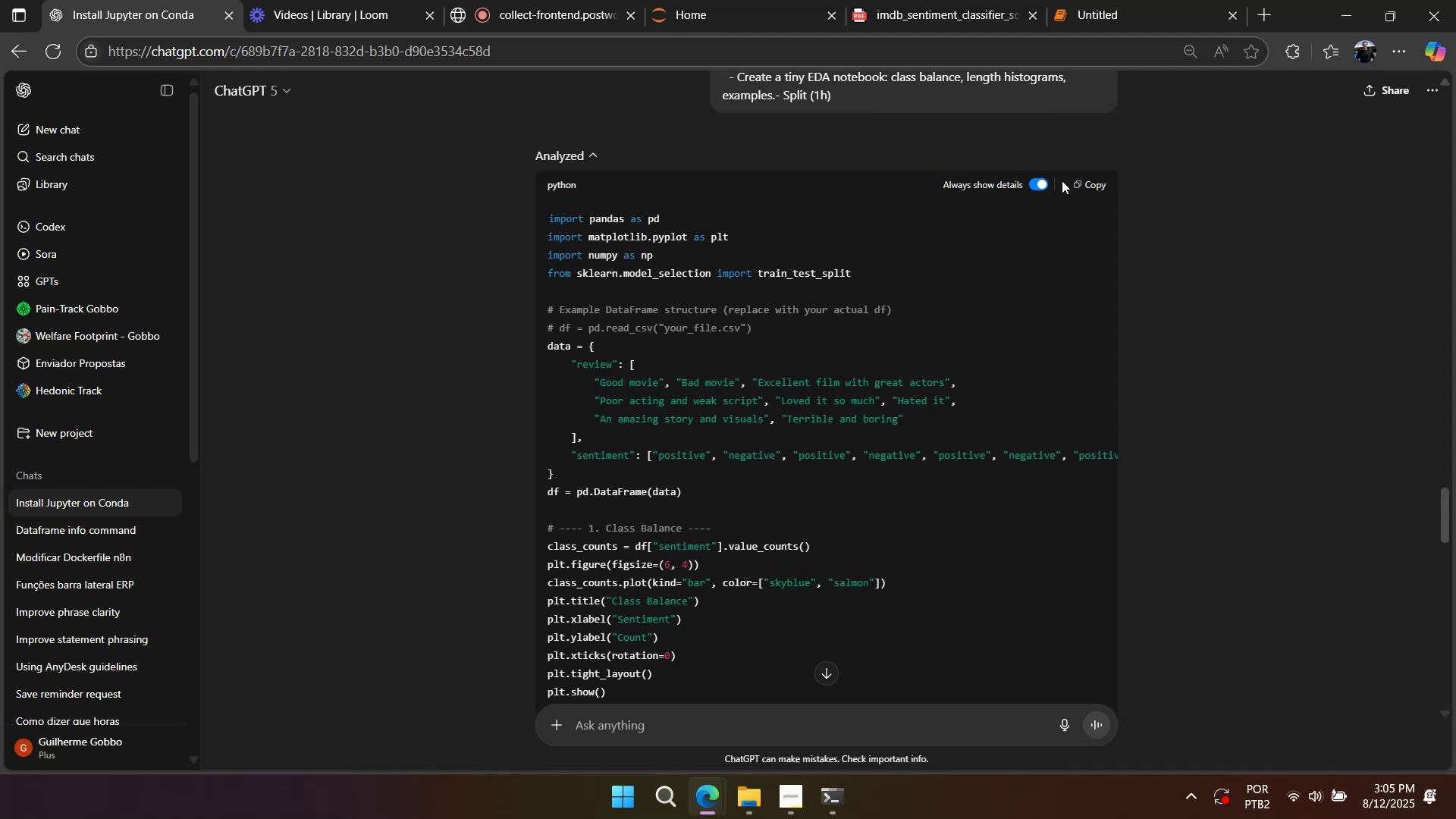 
scroll: coordinate [878, 306], scroll_direction: down, amount: 4.0
 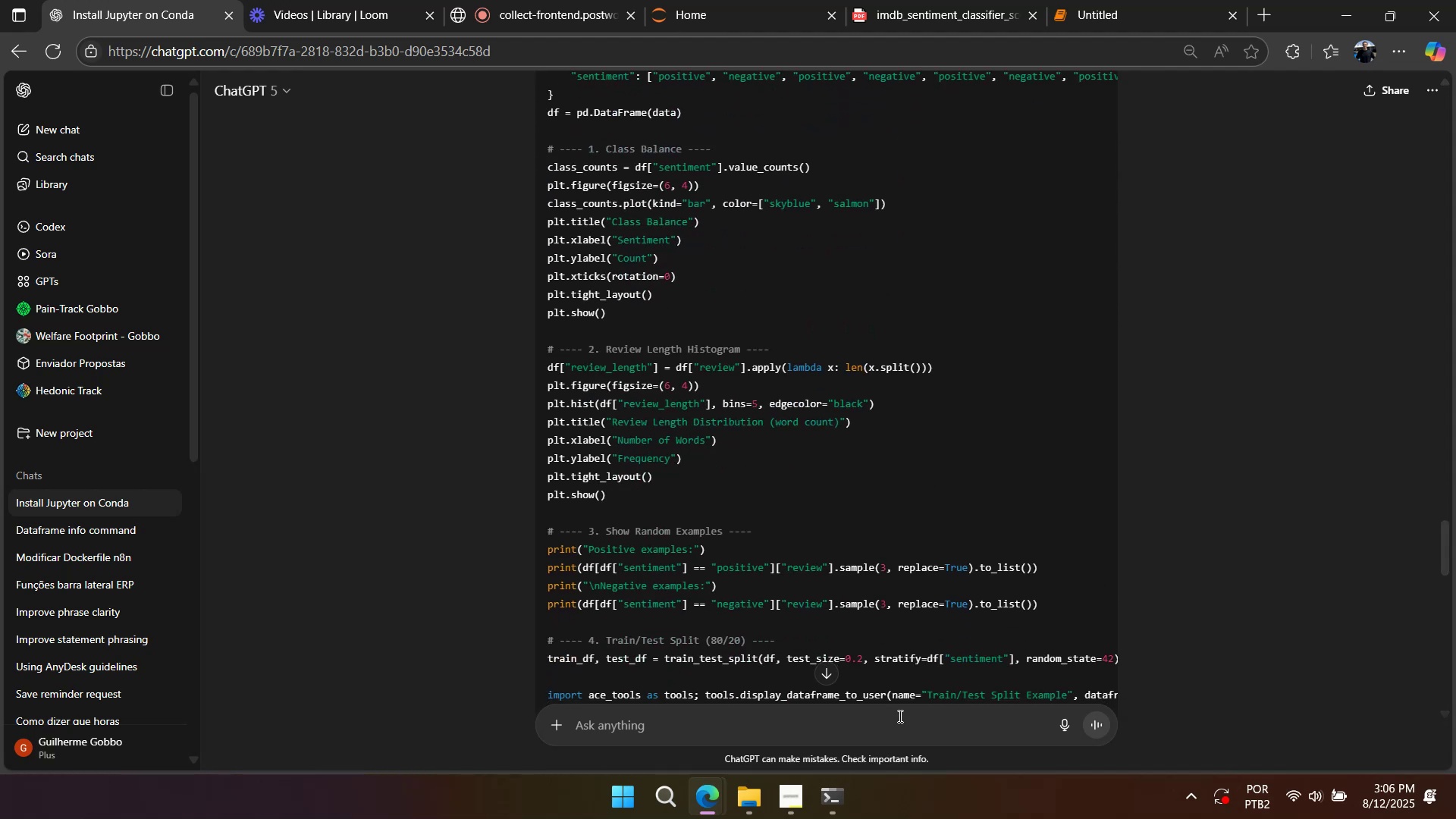 
left_click([900, 719])
 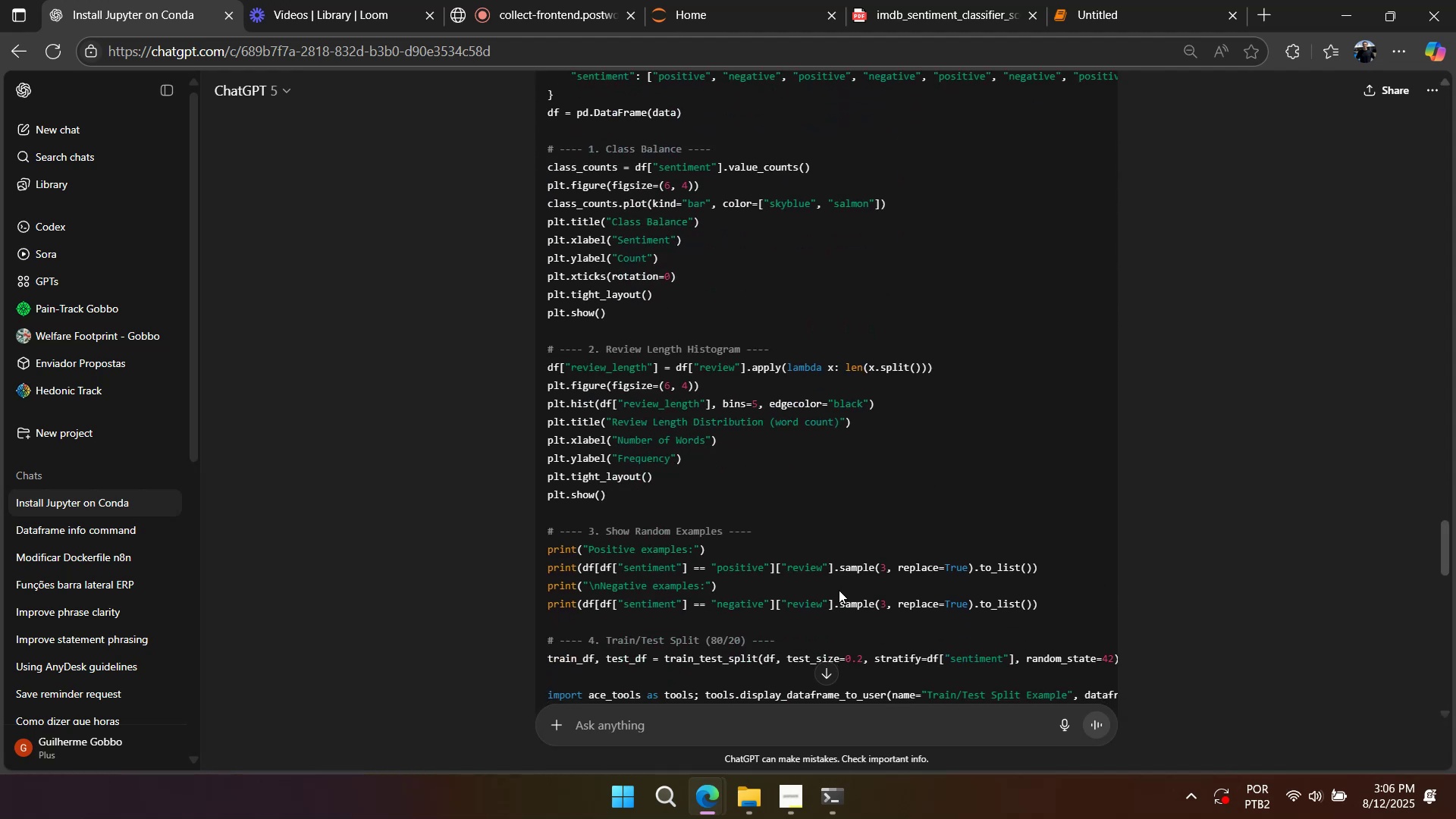 
scroll: coordinate [839, 590], scroll_direction: down, amount: 1.0
 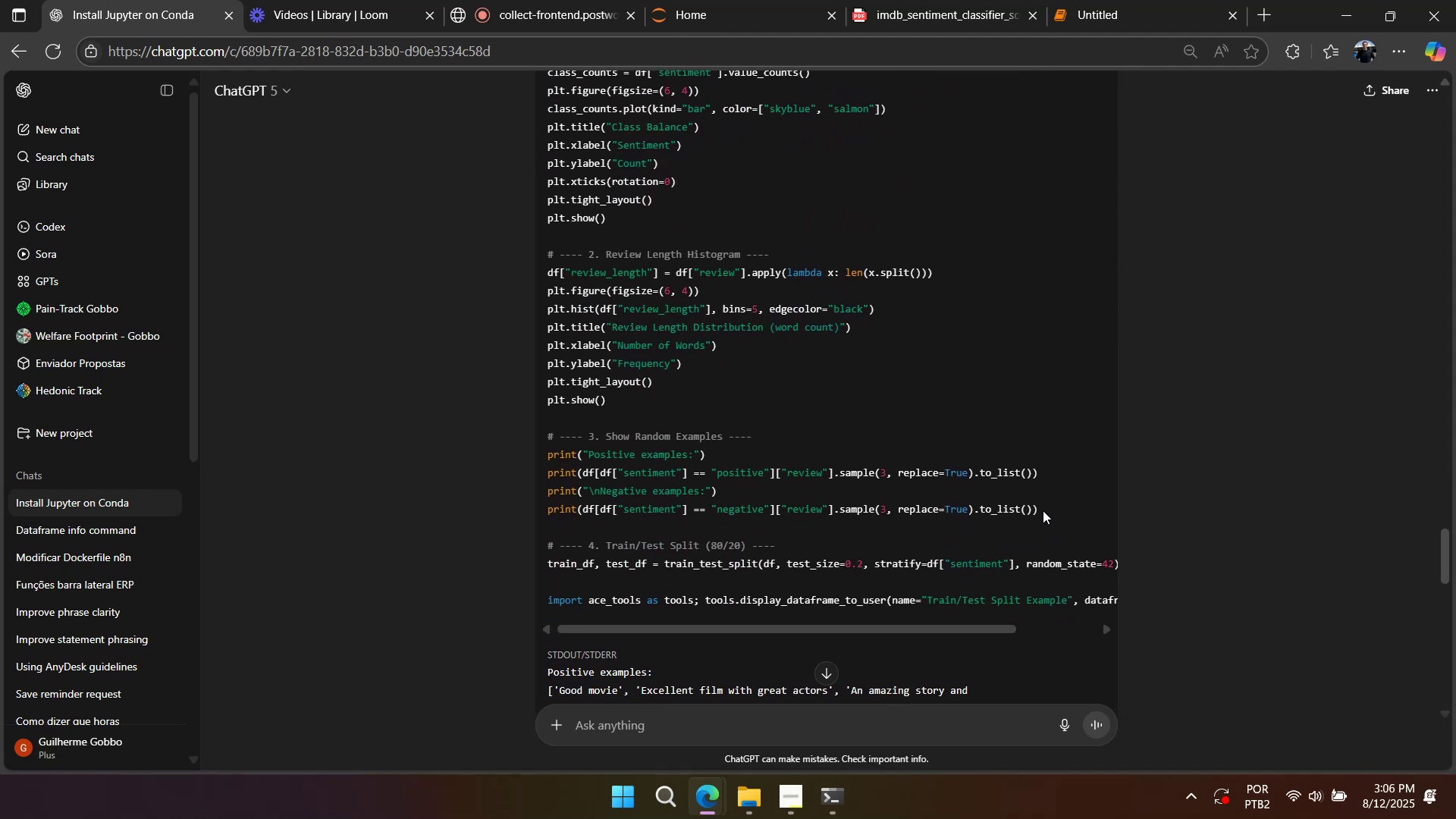 
scroll: coordinate [760, 438], scroll_direction: up, amount: 5.0
 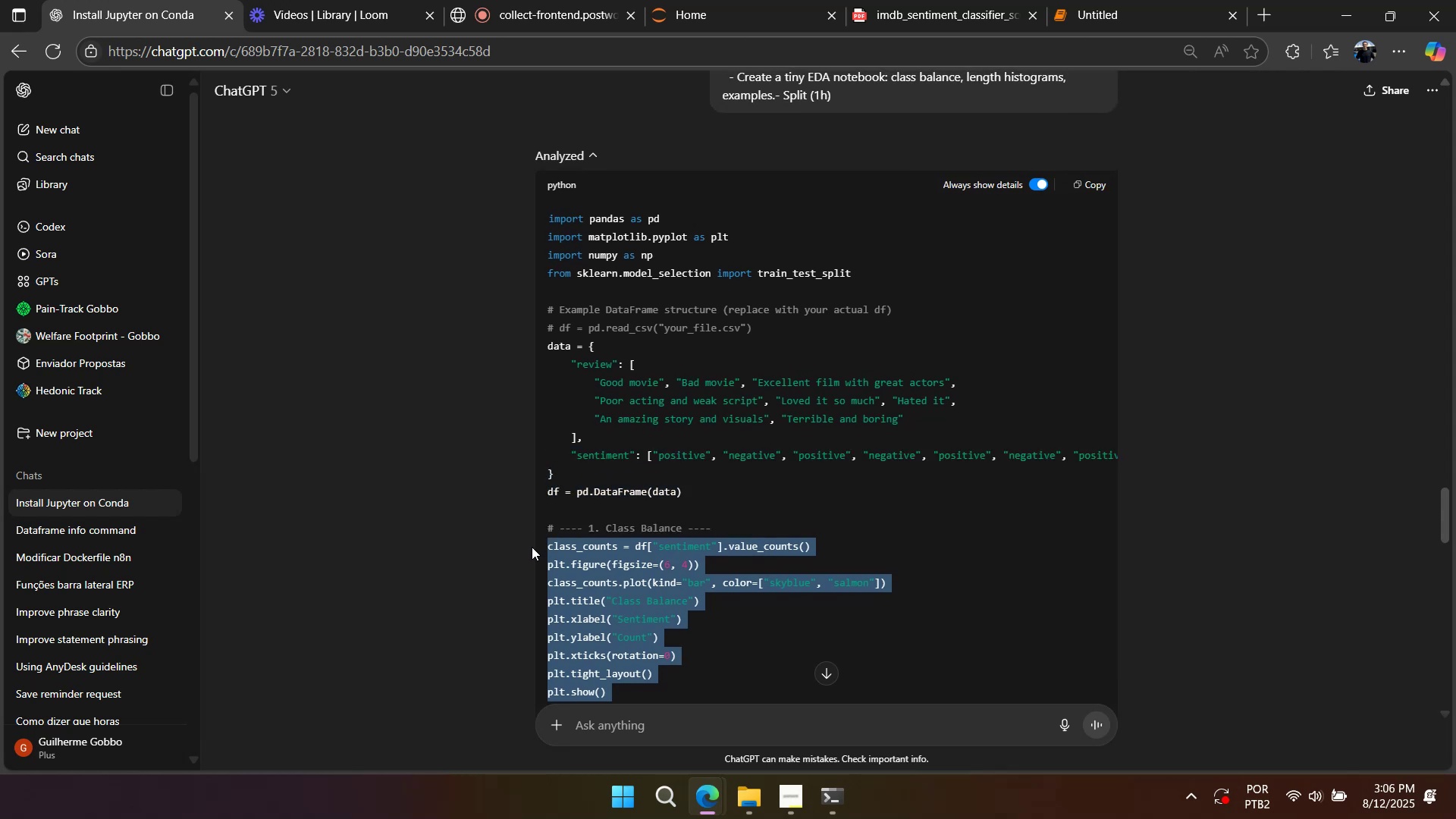 
key(Control+C)
 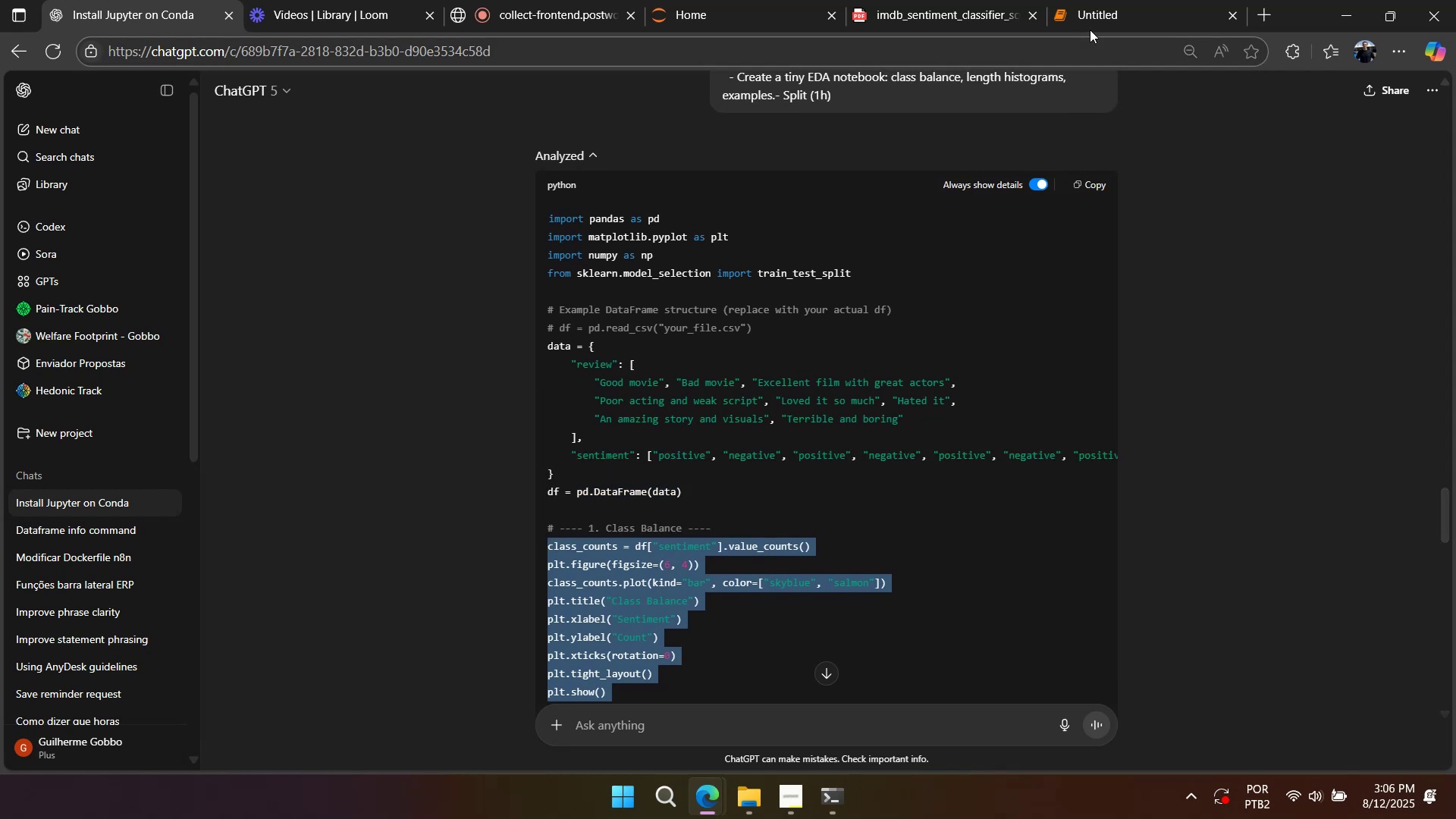 
left_click([1094, 16])
 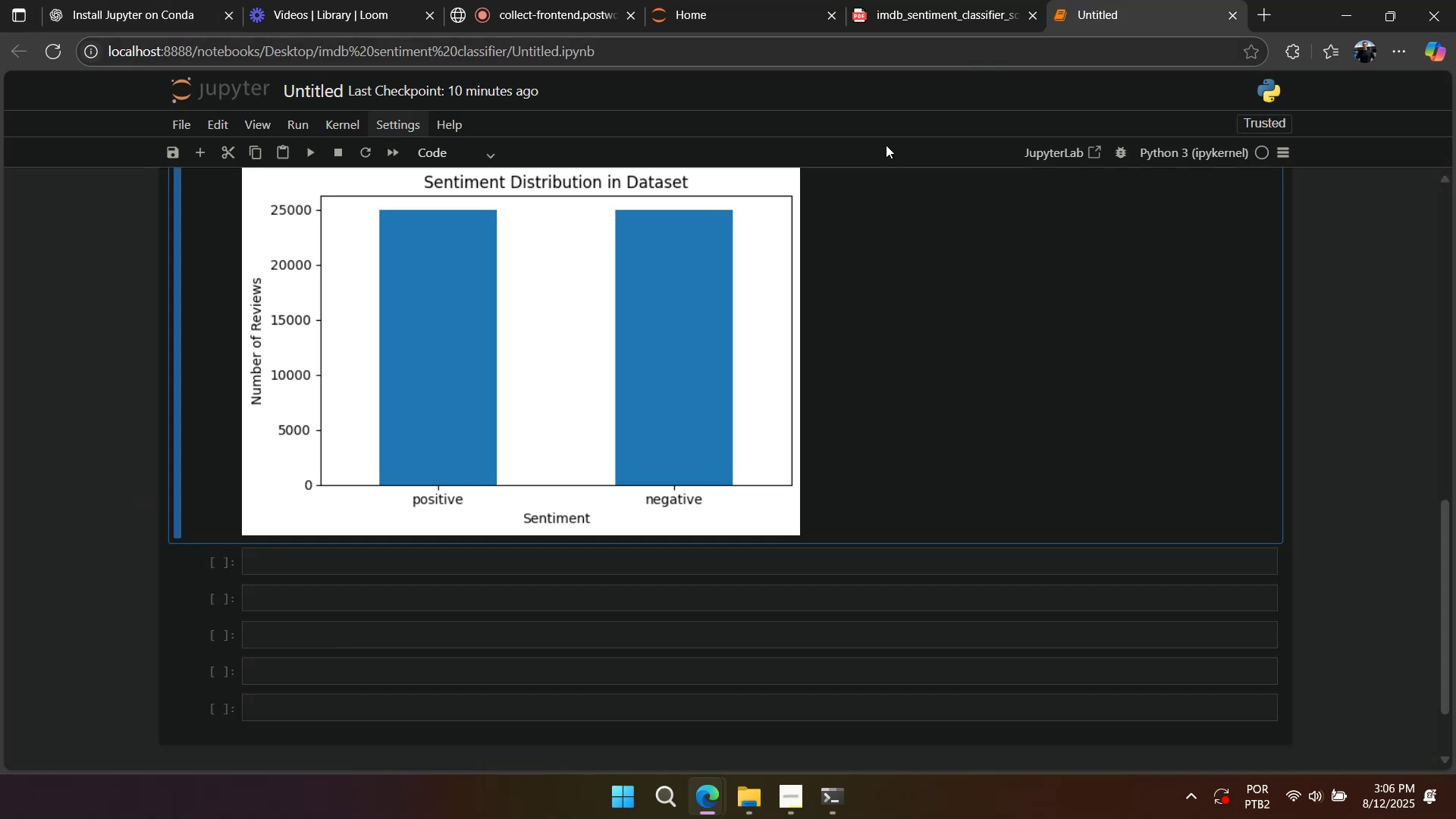 
scroll: coordinate [560, 452], scroll_direction: down, amount: 2.0
 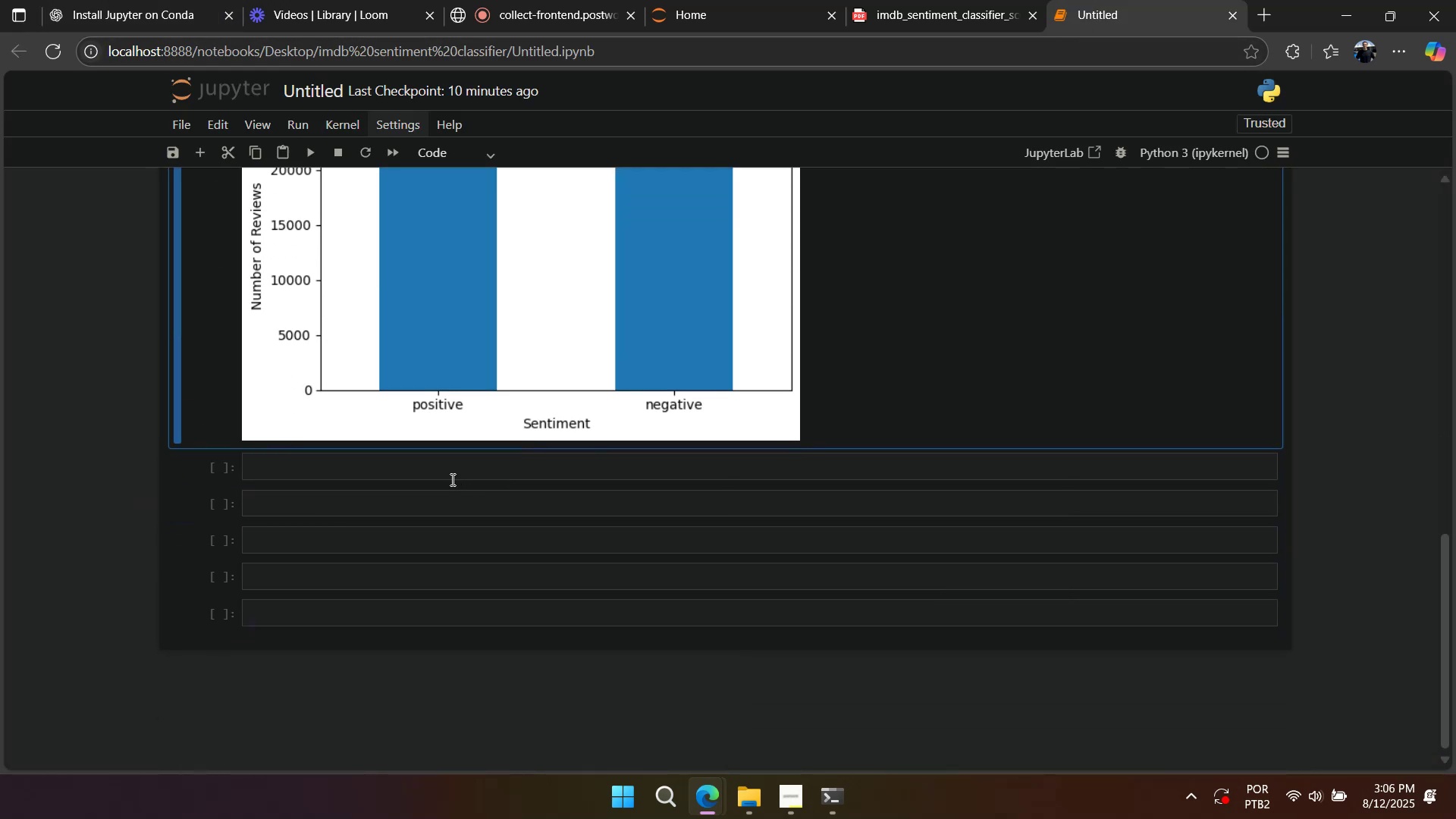 
left_click([451, 479])
 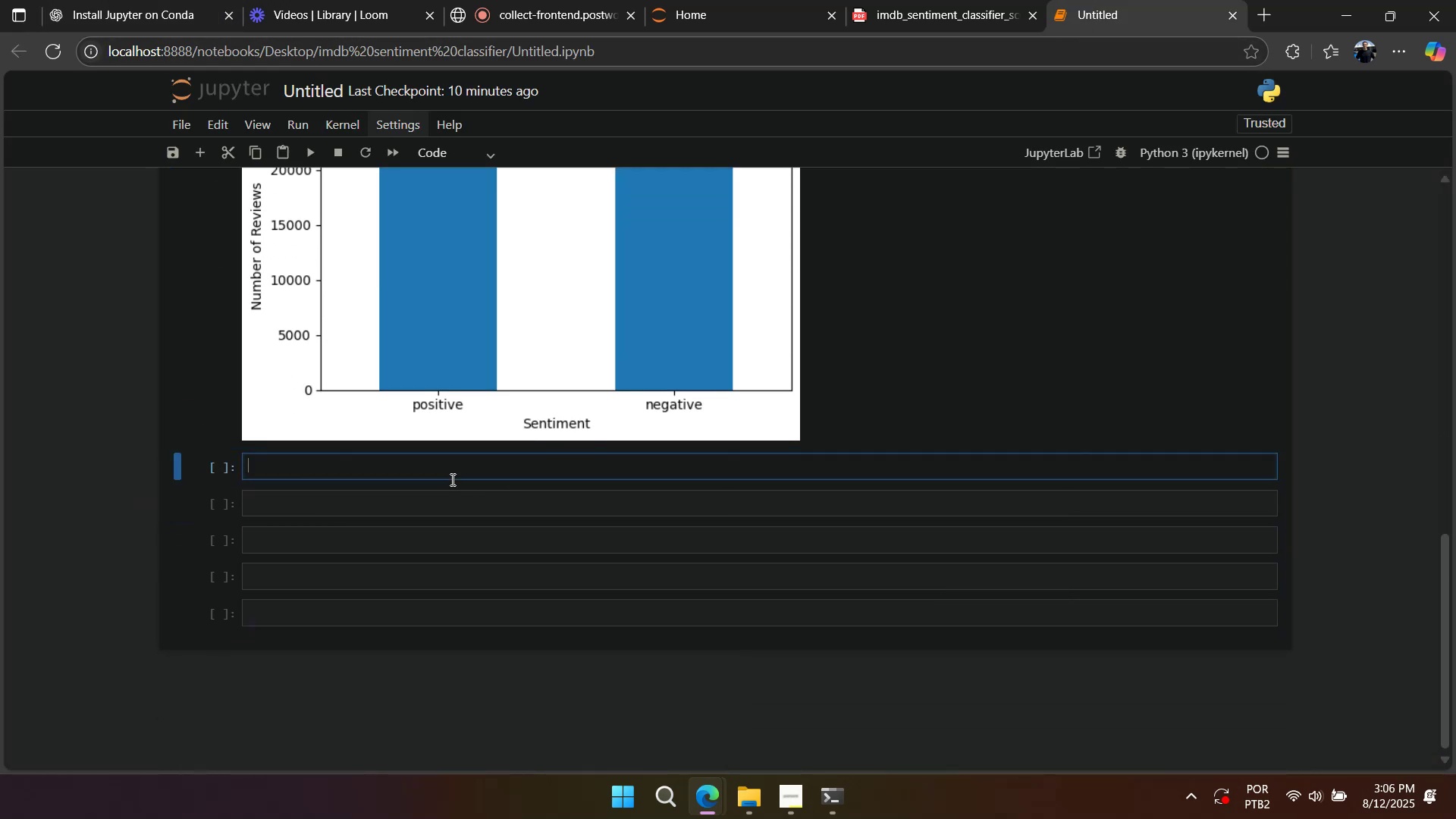 
key(Control+V)
 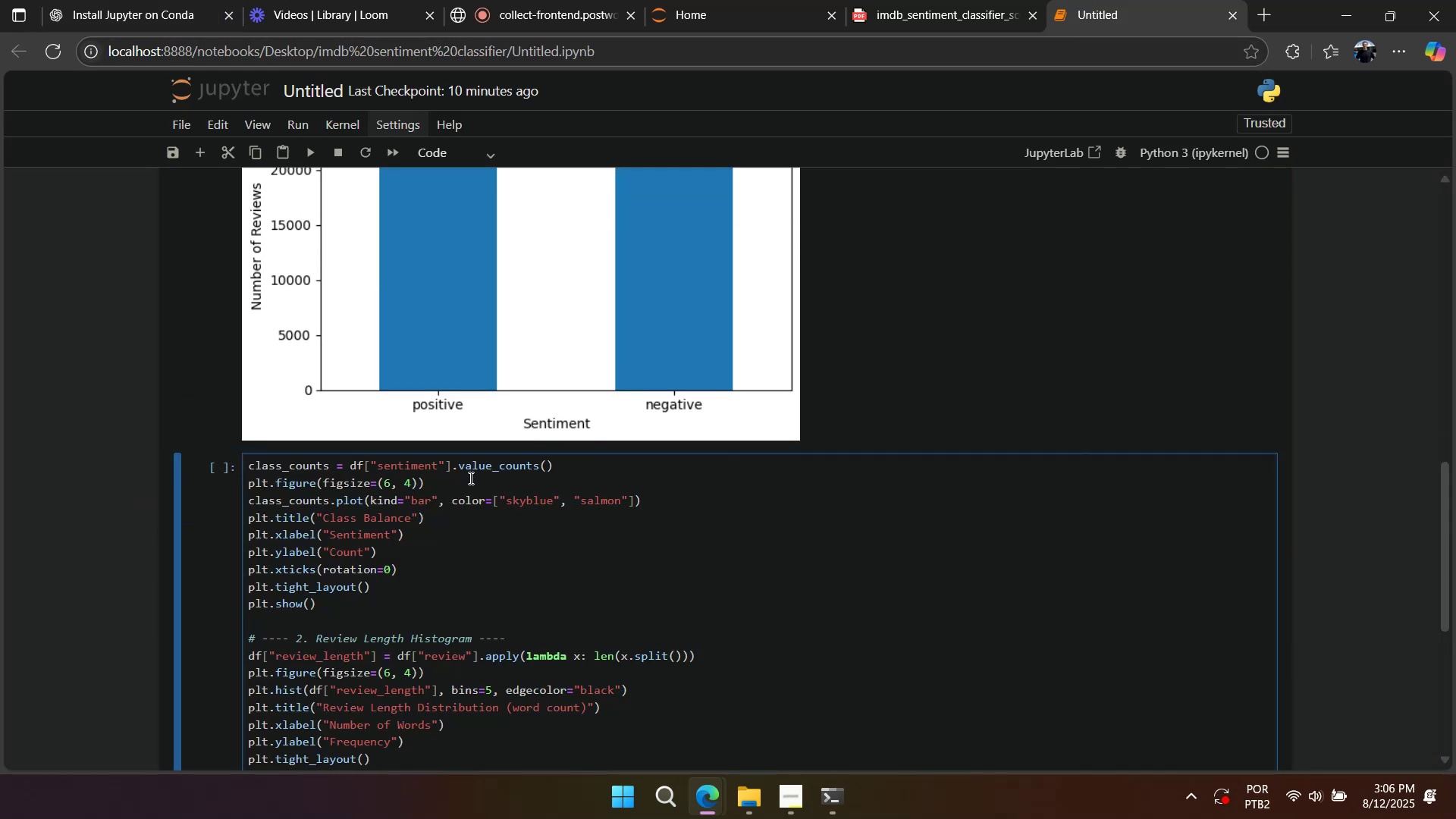 
scroll: coordinate [595, 477], scroll_direction: down, amount: 3.0
 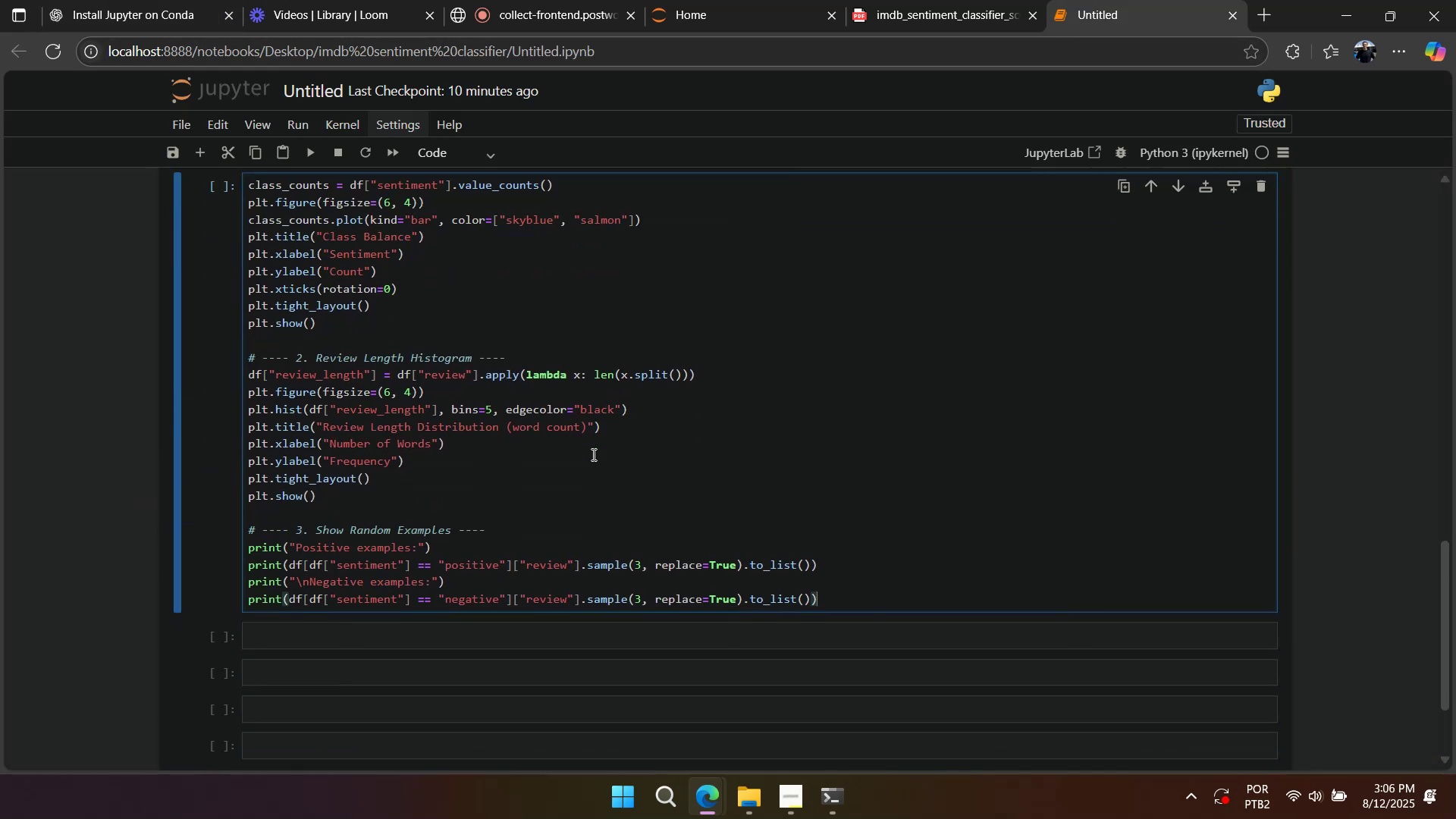 
left_click([592, 454])
 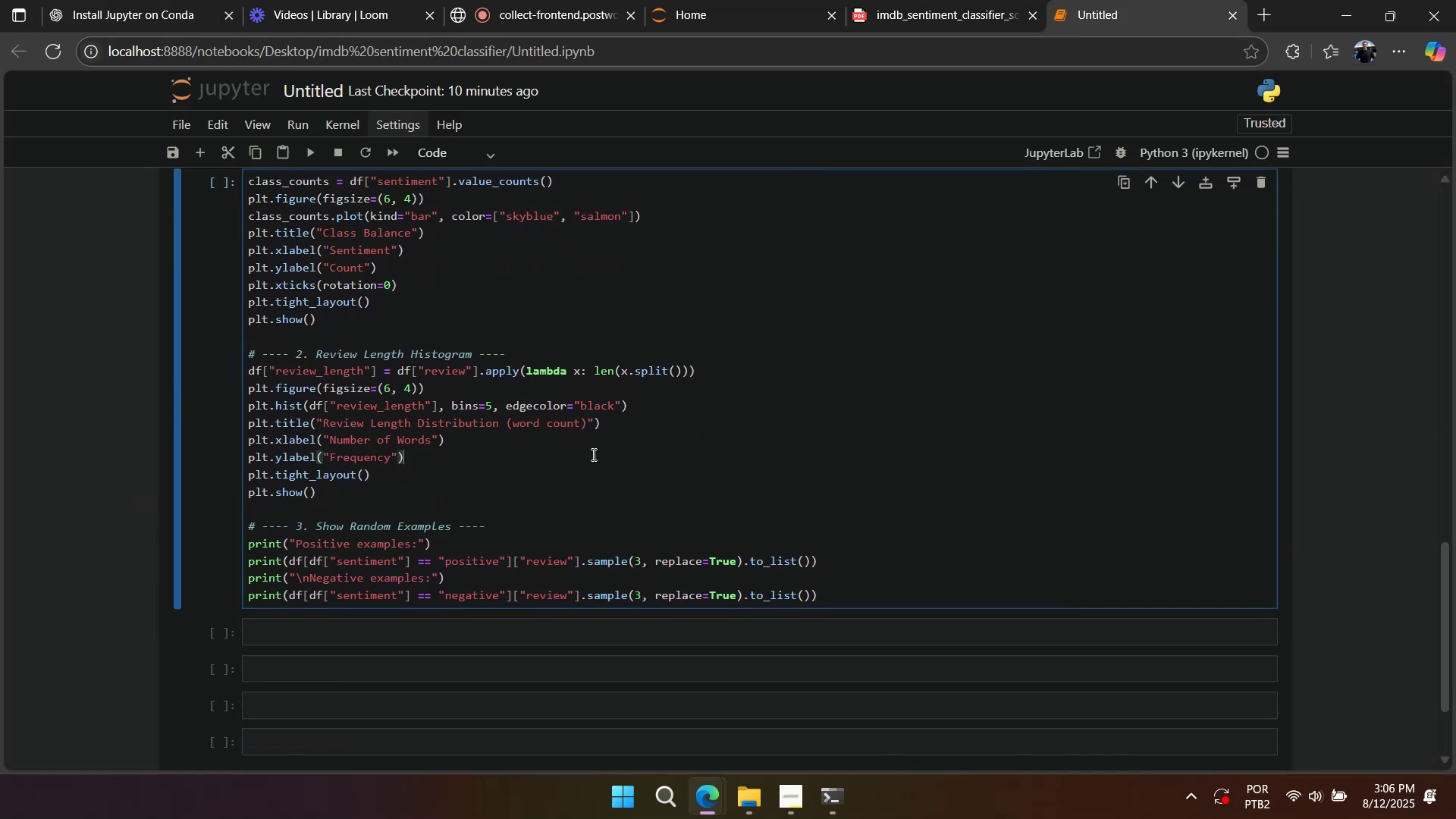 
key(Shift+Enter)
 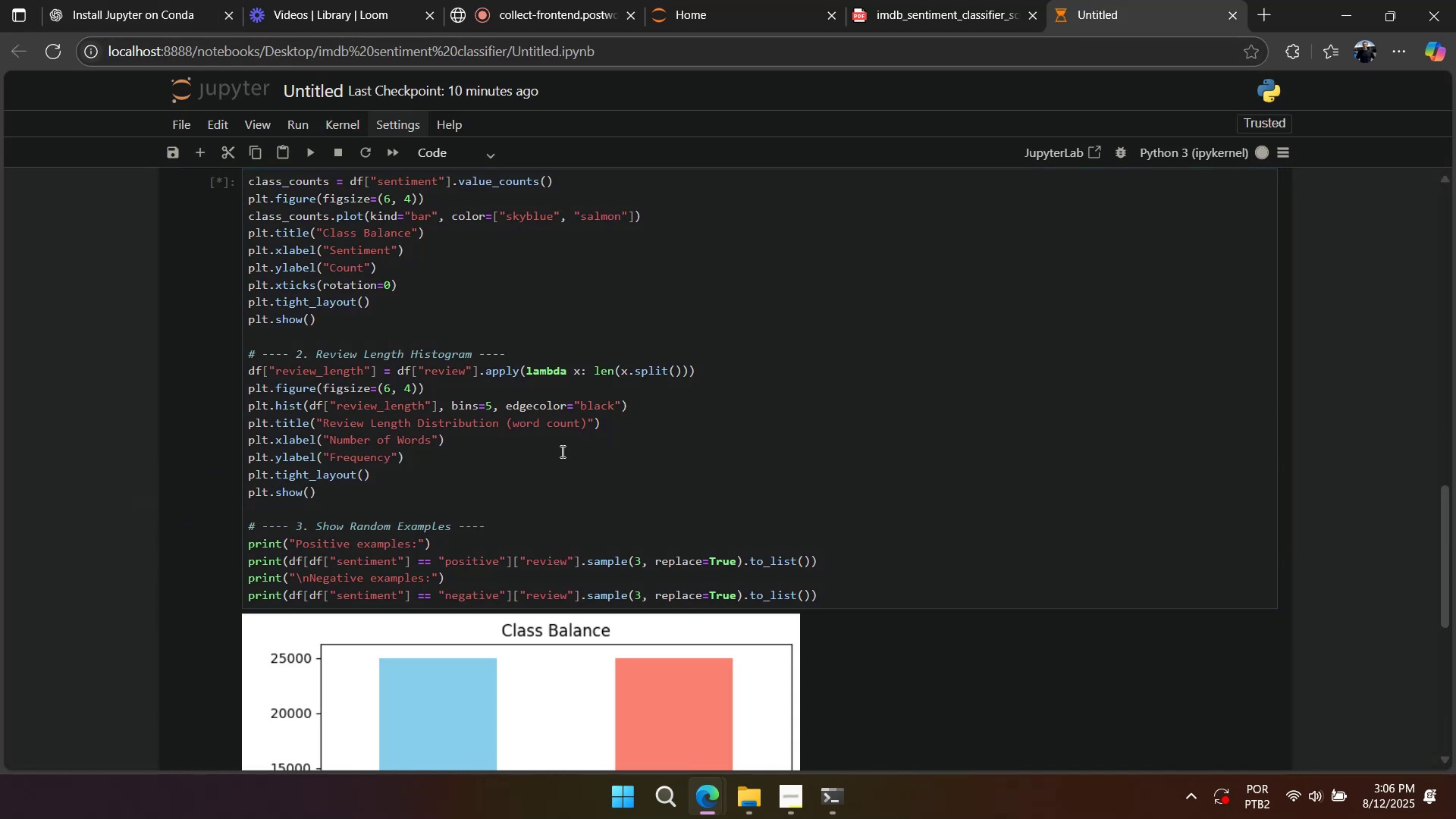 
scroll: coordinate [846, 604], scroll_direction: down, amount: 3.0
 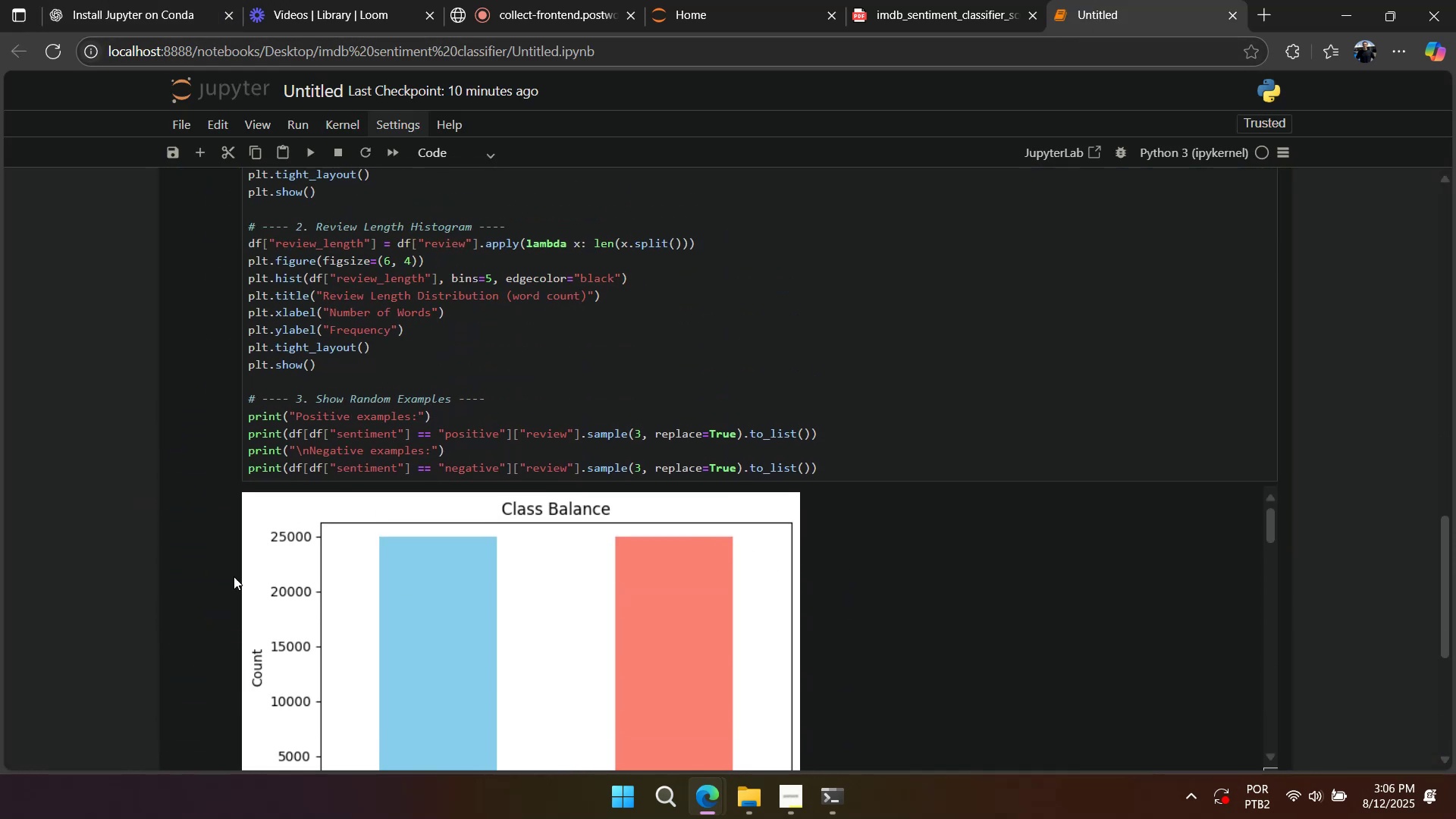 
left_click([209, 570])
 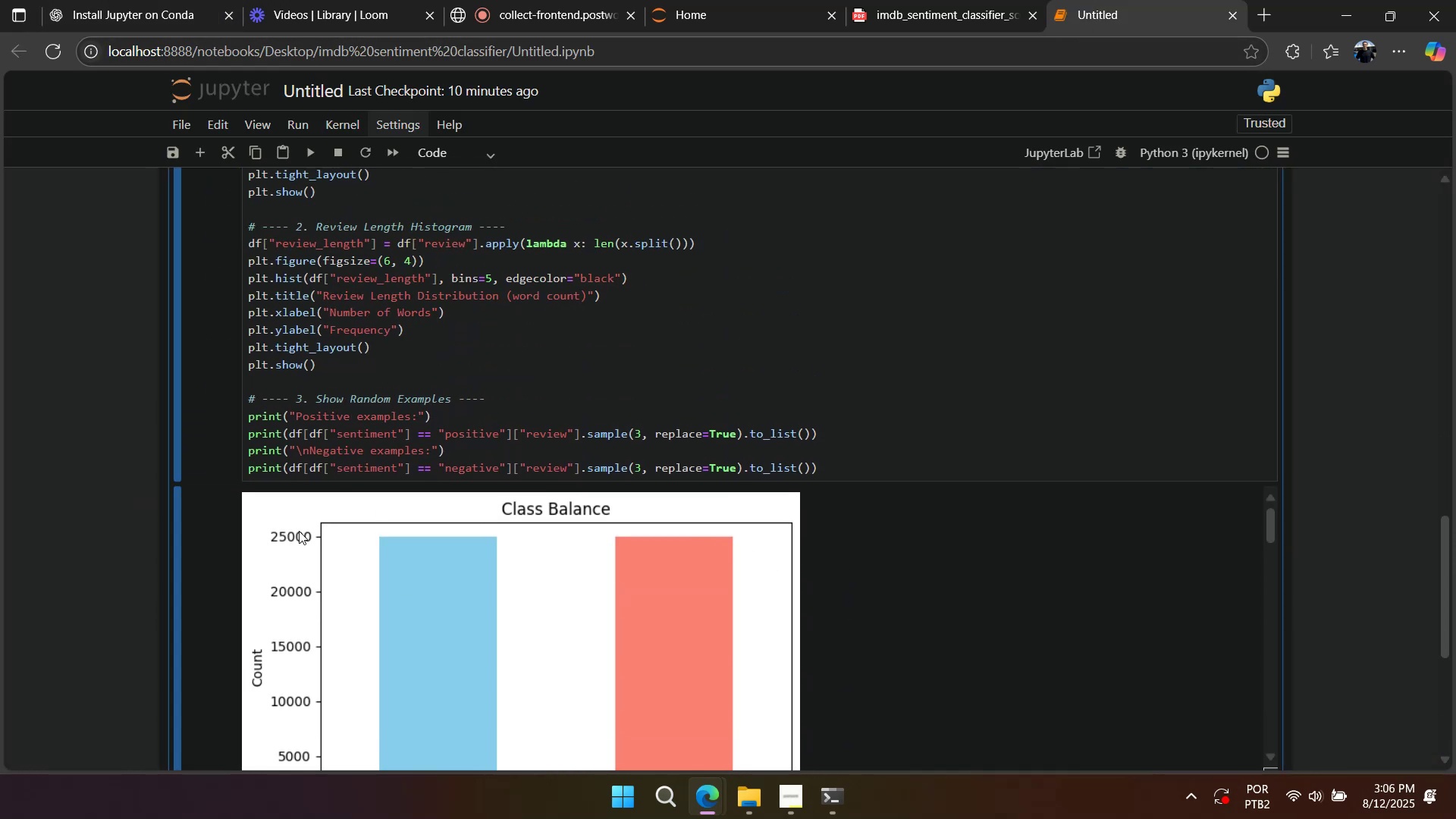 
scroll: coordinate [507, 470], scroll_direction: down, amount: 5.0
 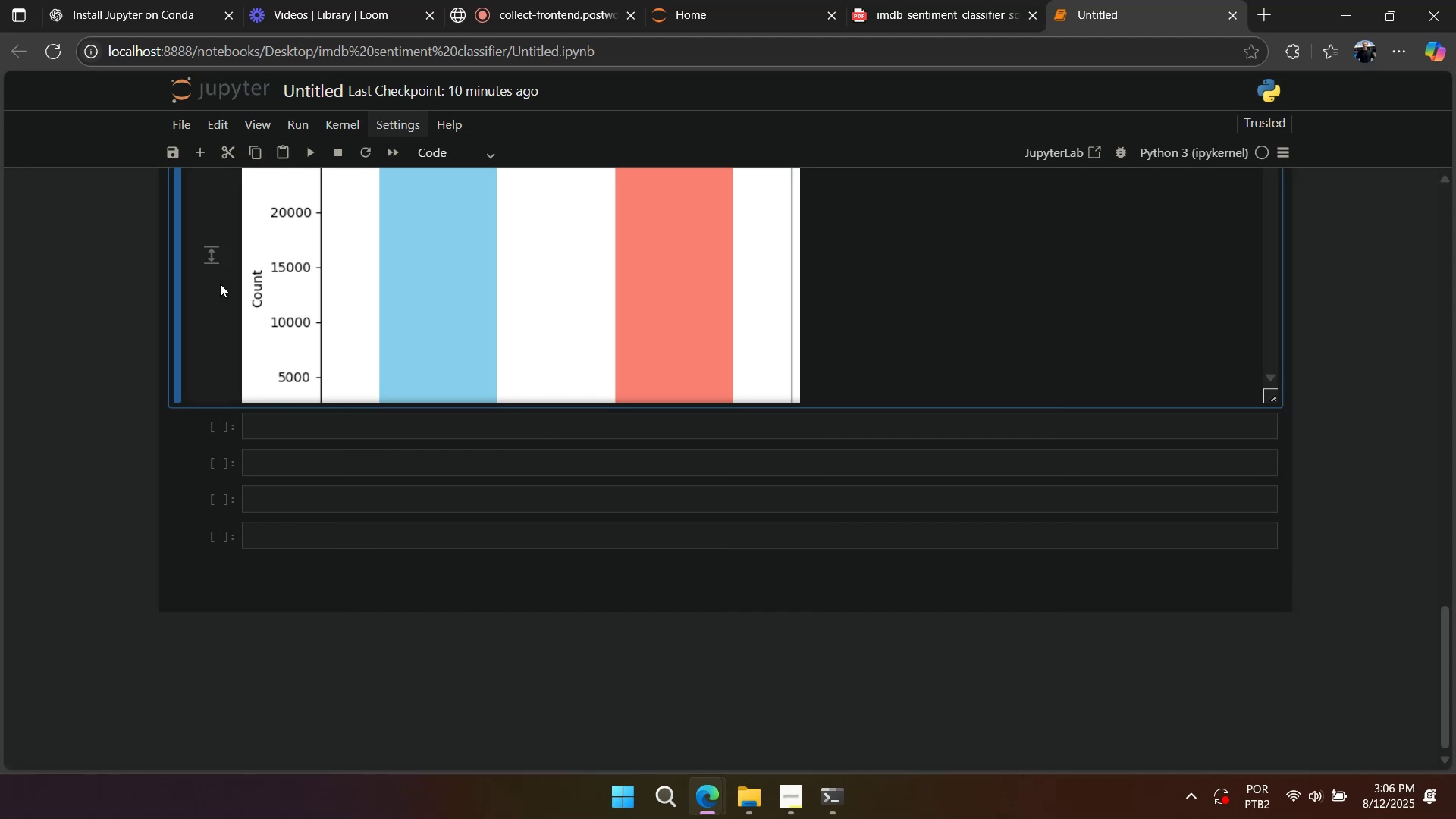 
left_click([208, 264])
 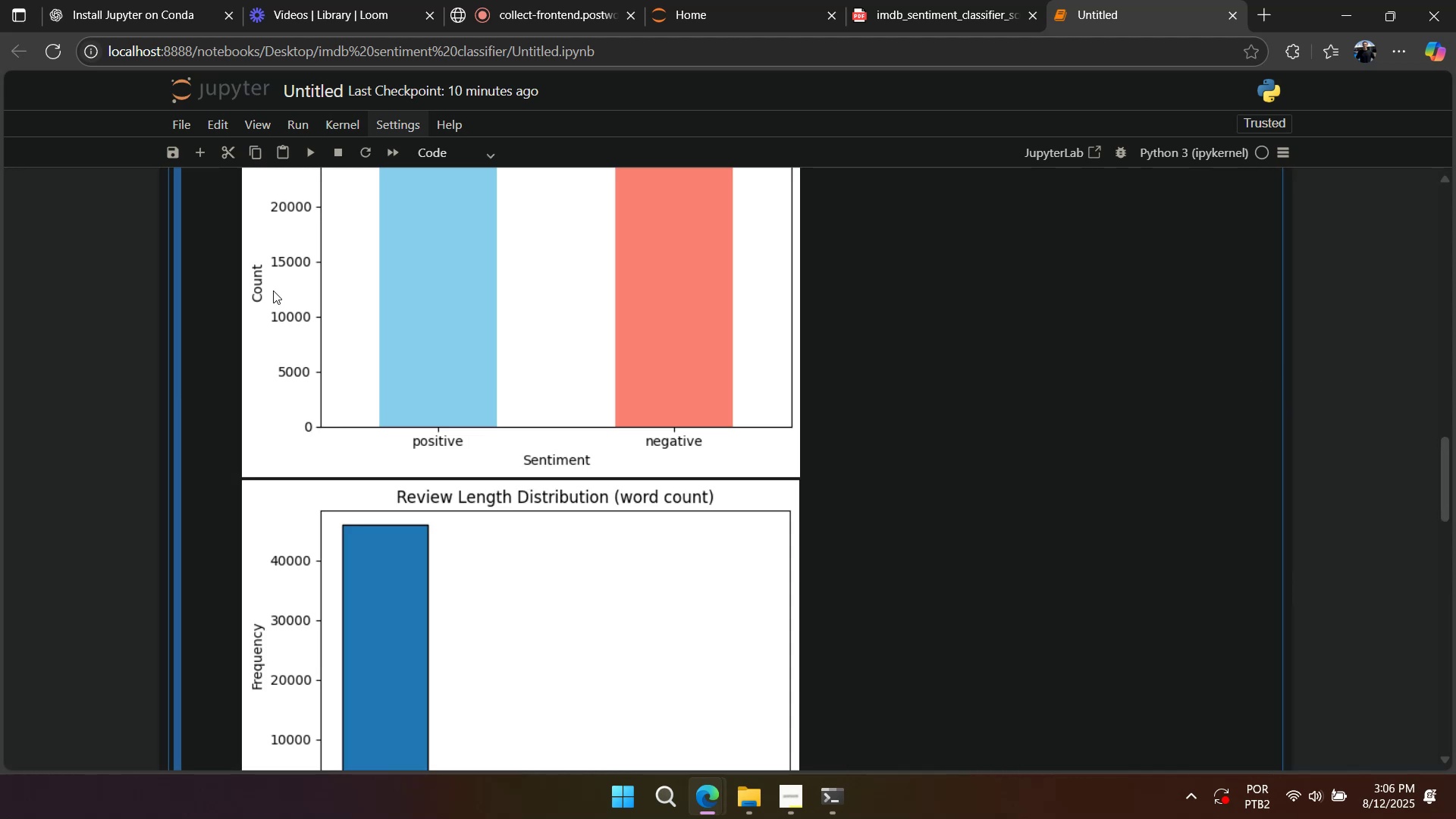 
scroll: coordinate [510, 384], scroll_direction: down, amount: 4.0
 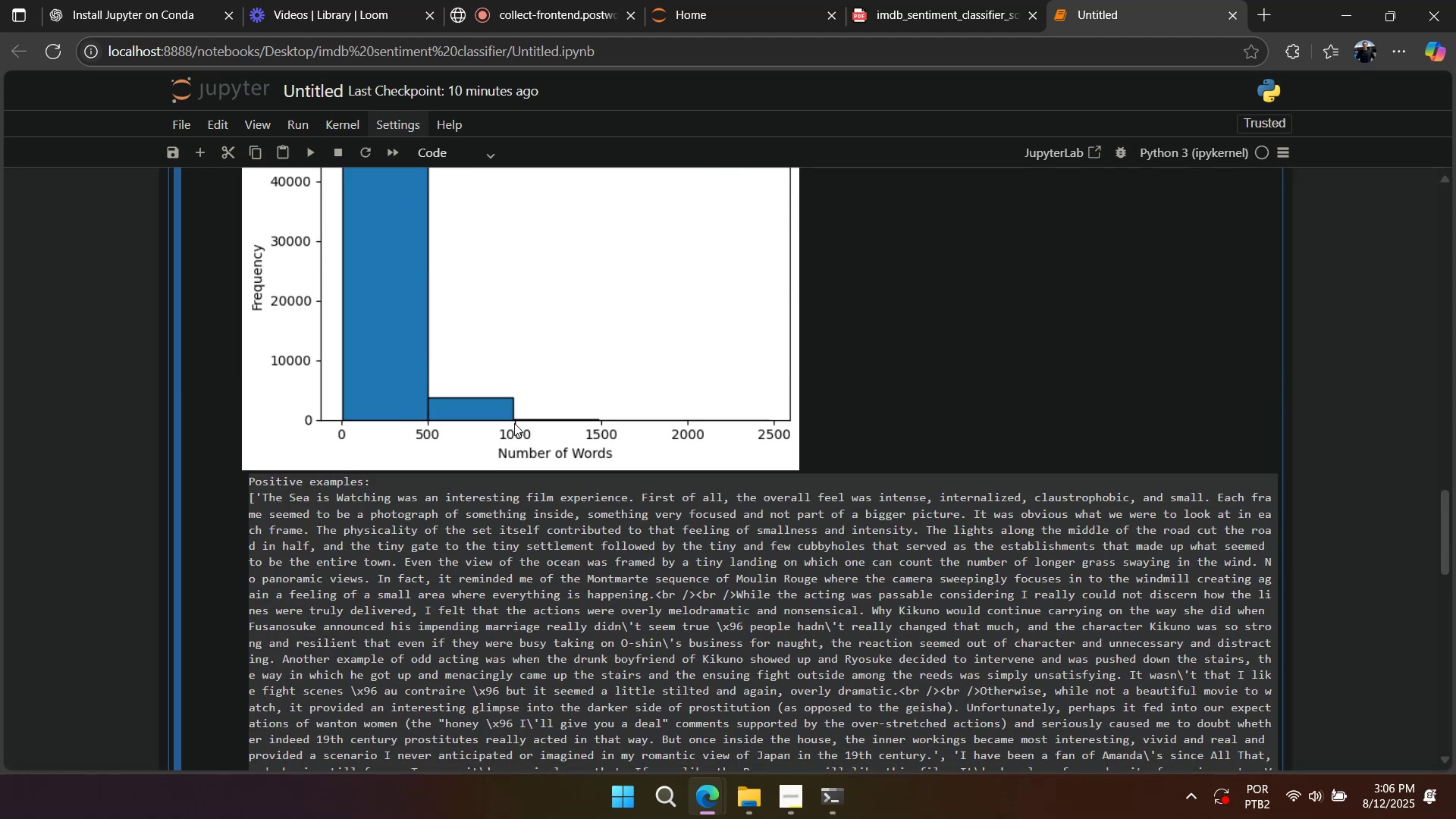 
scroll: coordinate [519, 441], scroll_direction: up, amount: 2.0
 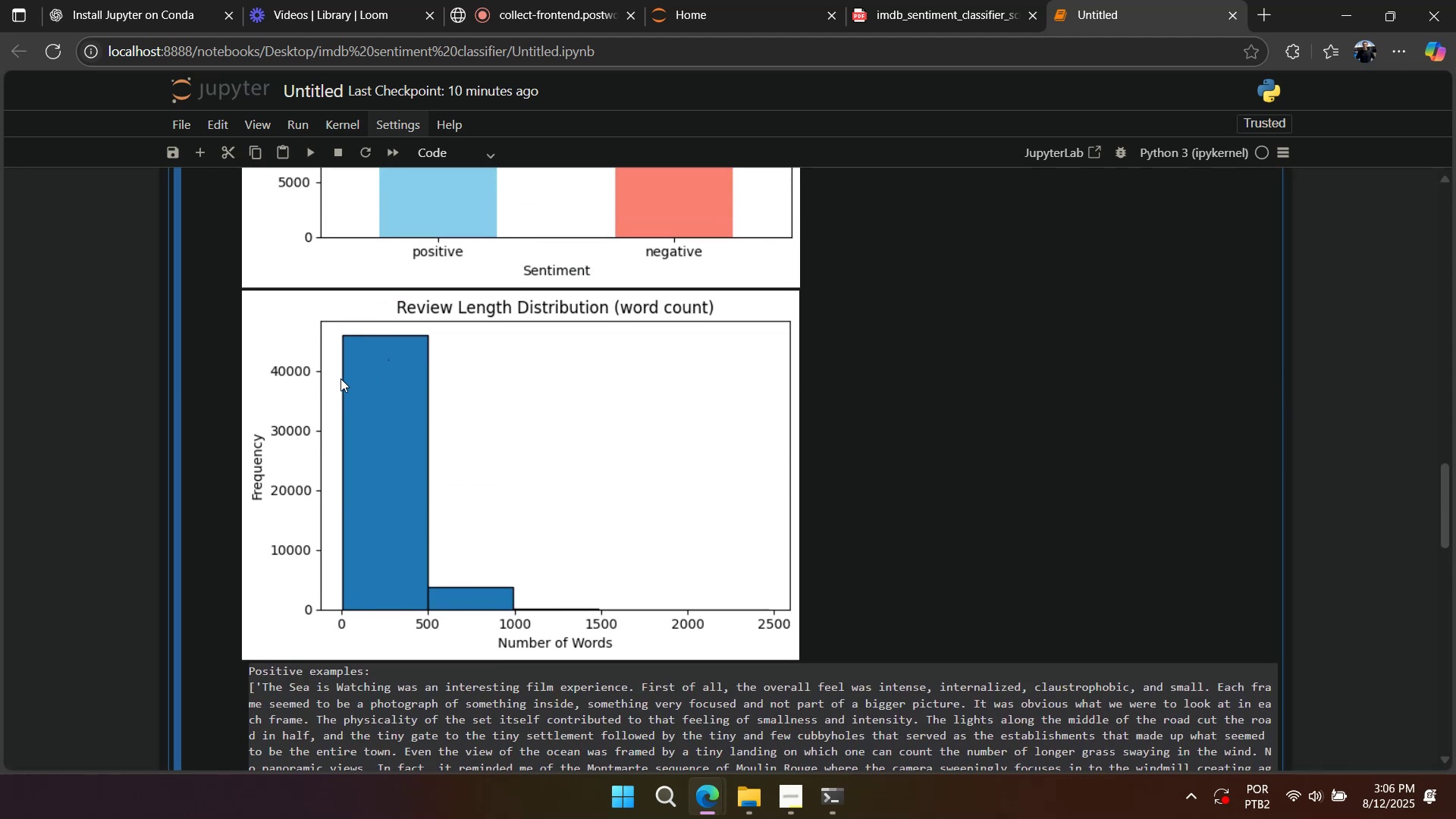 
scroll: coordinate [562, 469], scroll_direction: down, amount: 11.0
 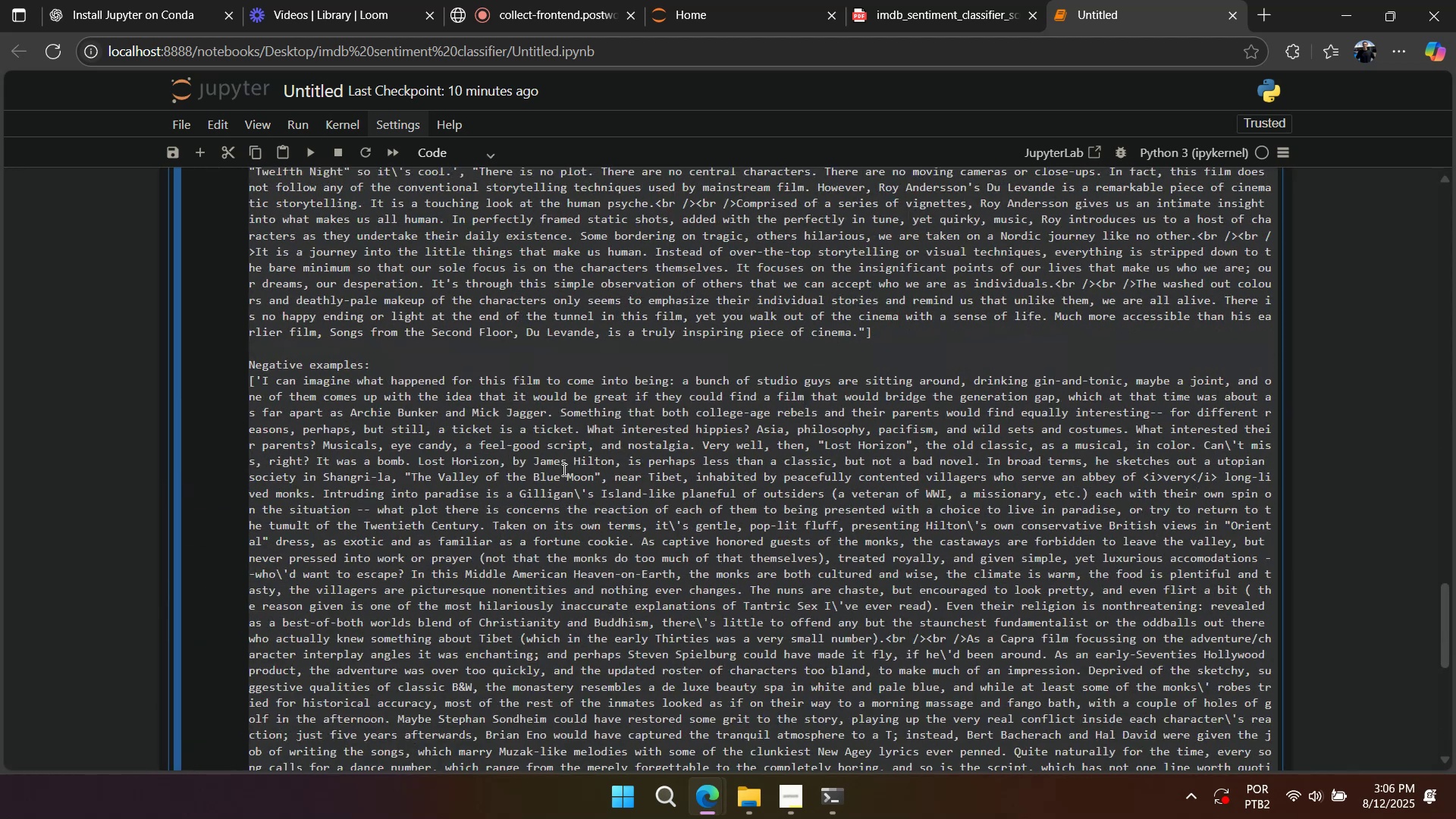 
scroll: coordinate [549, 466], scroll_direction: up, amount: 15.0
 